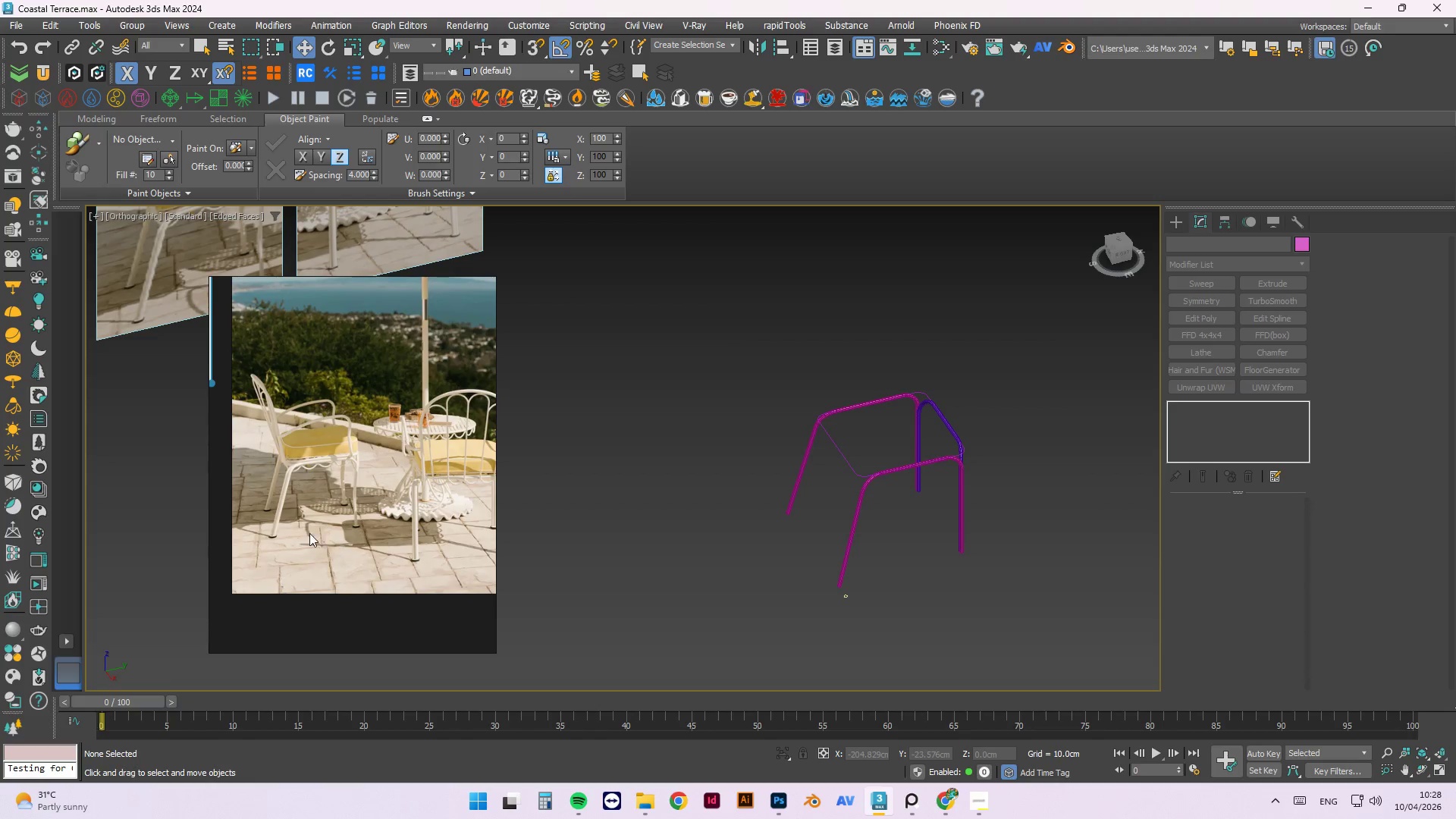 
scroll: coordinate [328, 520], scroll_direction: up, amount: 1.0
 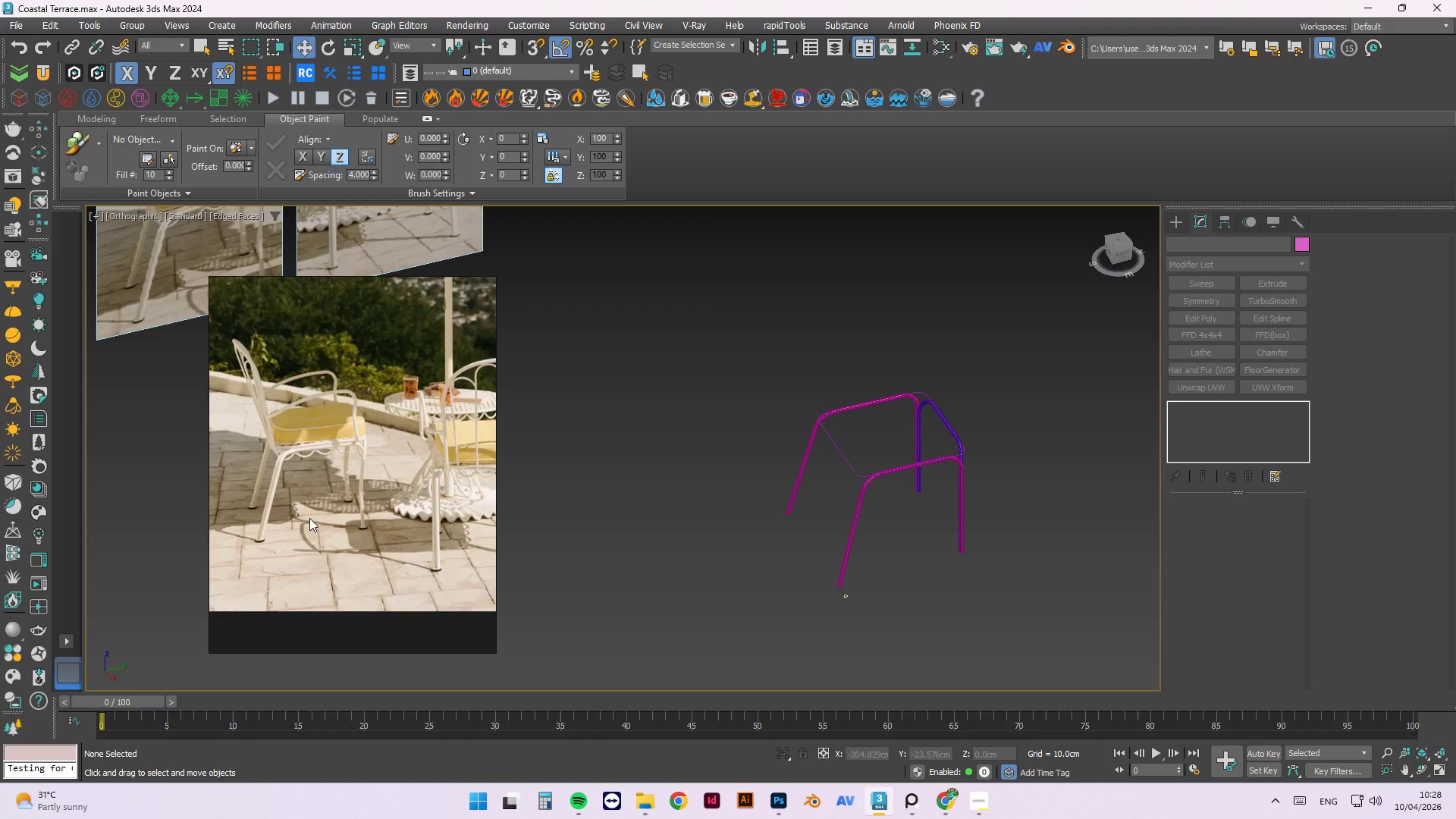 
scroll: coordinate [309, 518], scroll_direction: down, amount: 1.0
 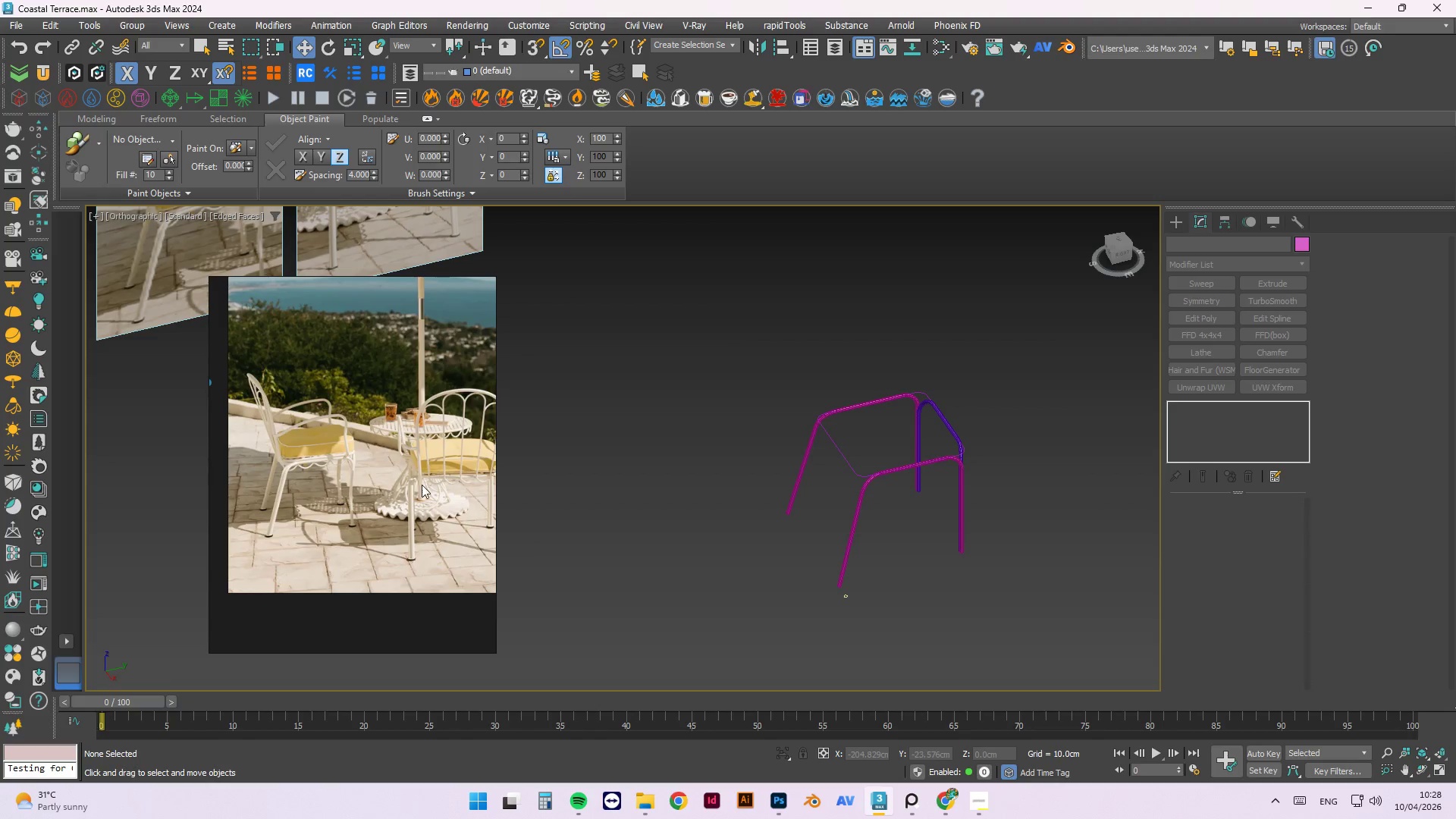 
scroll: coordinate [424, 485], scroll_direction: up, amount: 1.0
 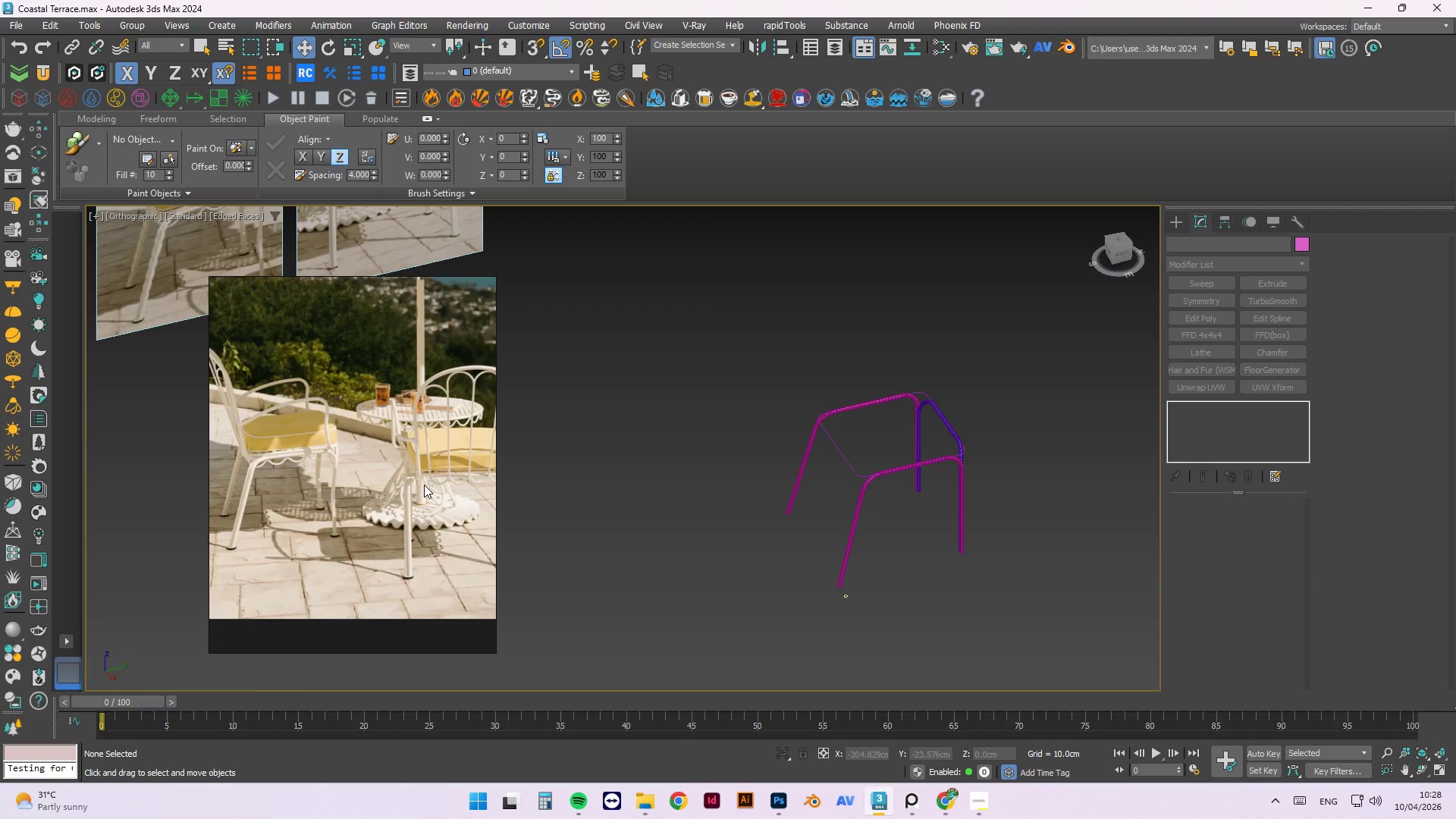 
scroll: coordinate [325, 507], scroll_direction: down, amount: 2.0
 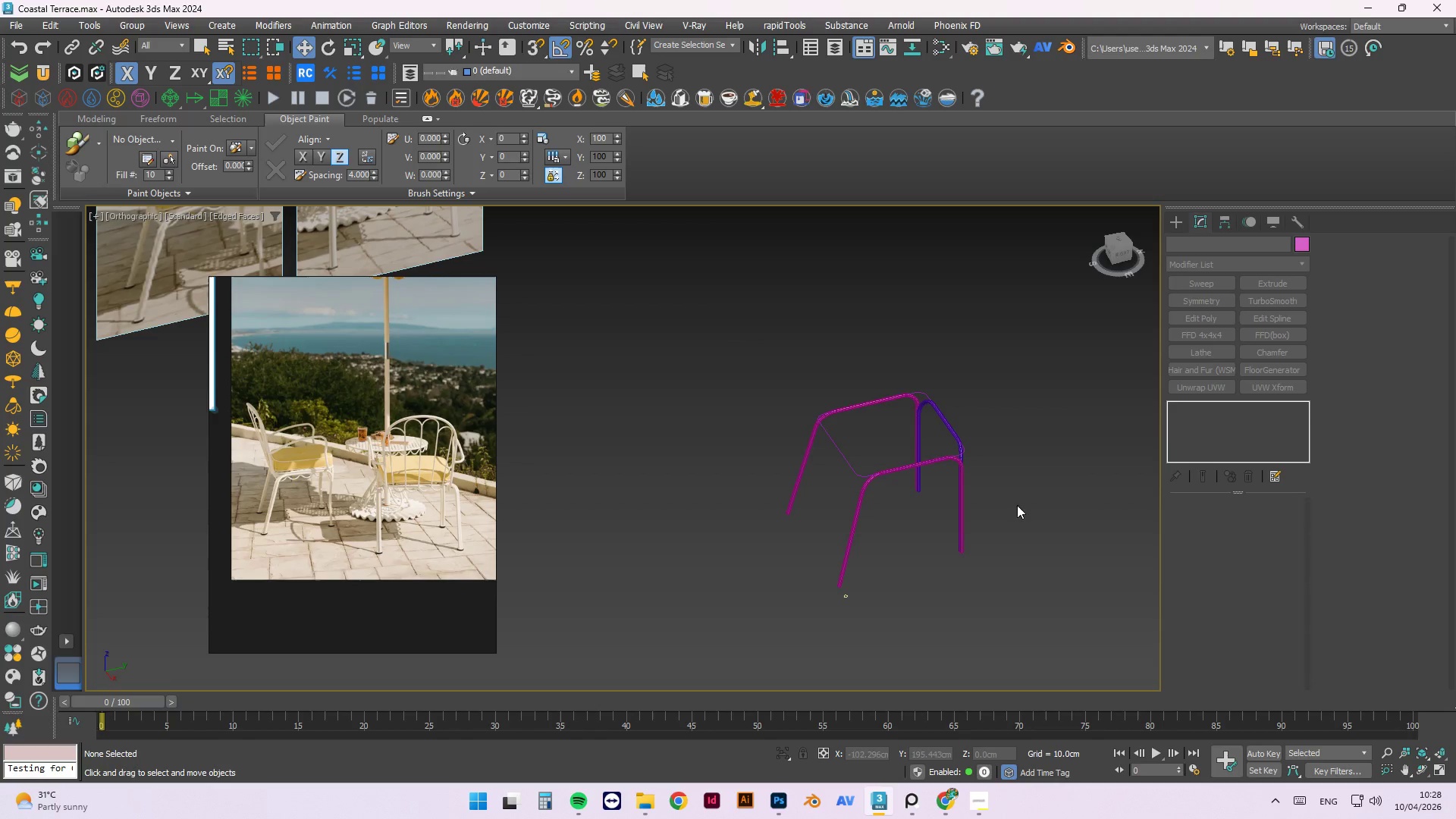 
hold_key(key=AltLeft, duration=1.5)
 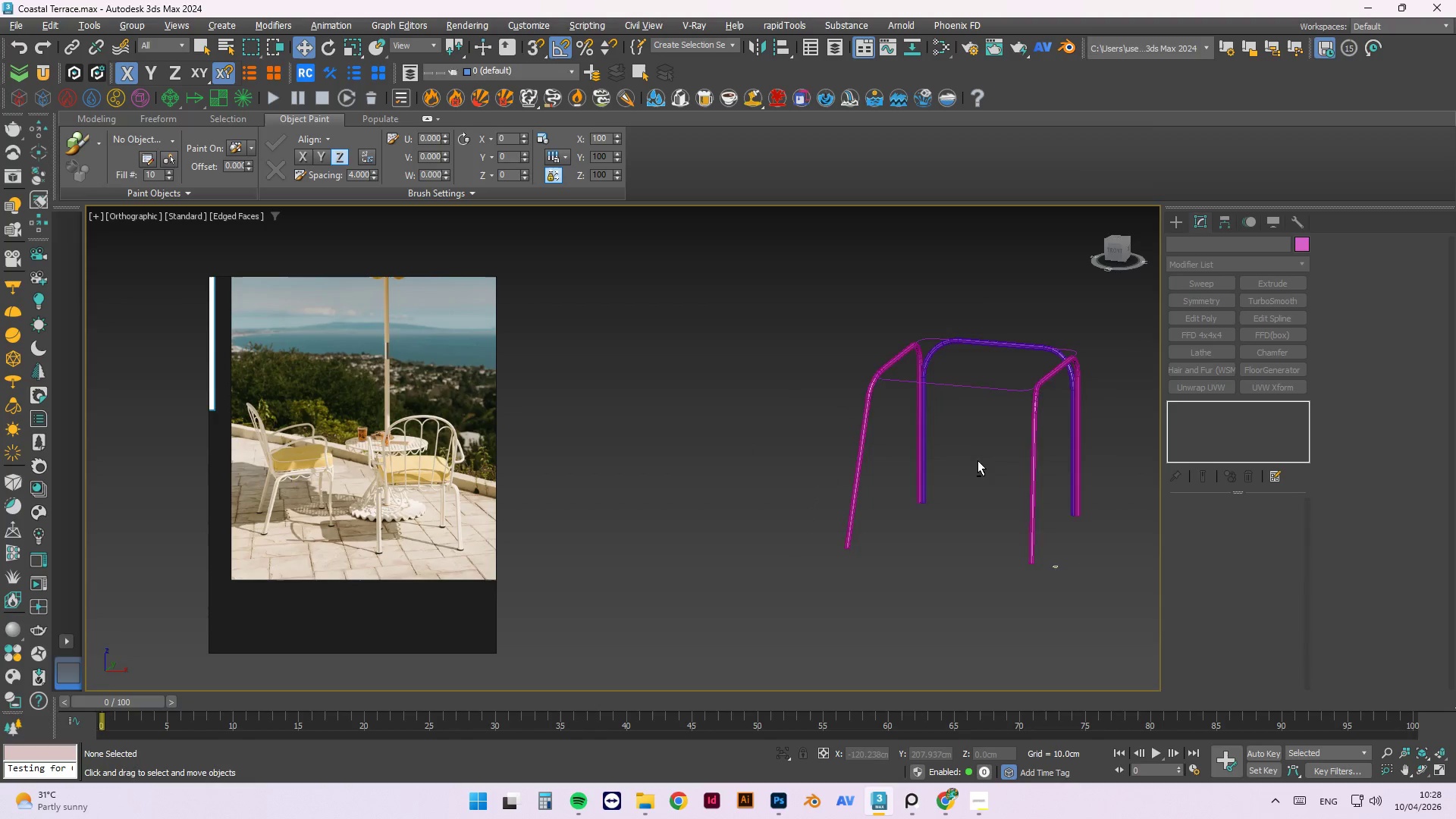 
scroll: coordinate [794, 500], scroll_direction: up, amount: 1.0
 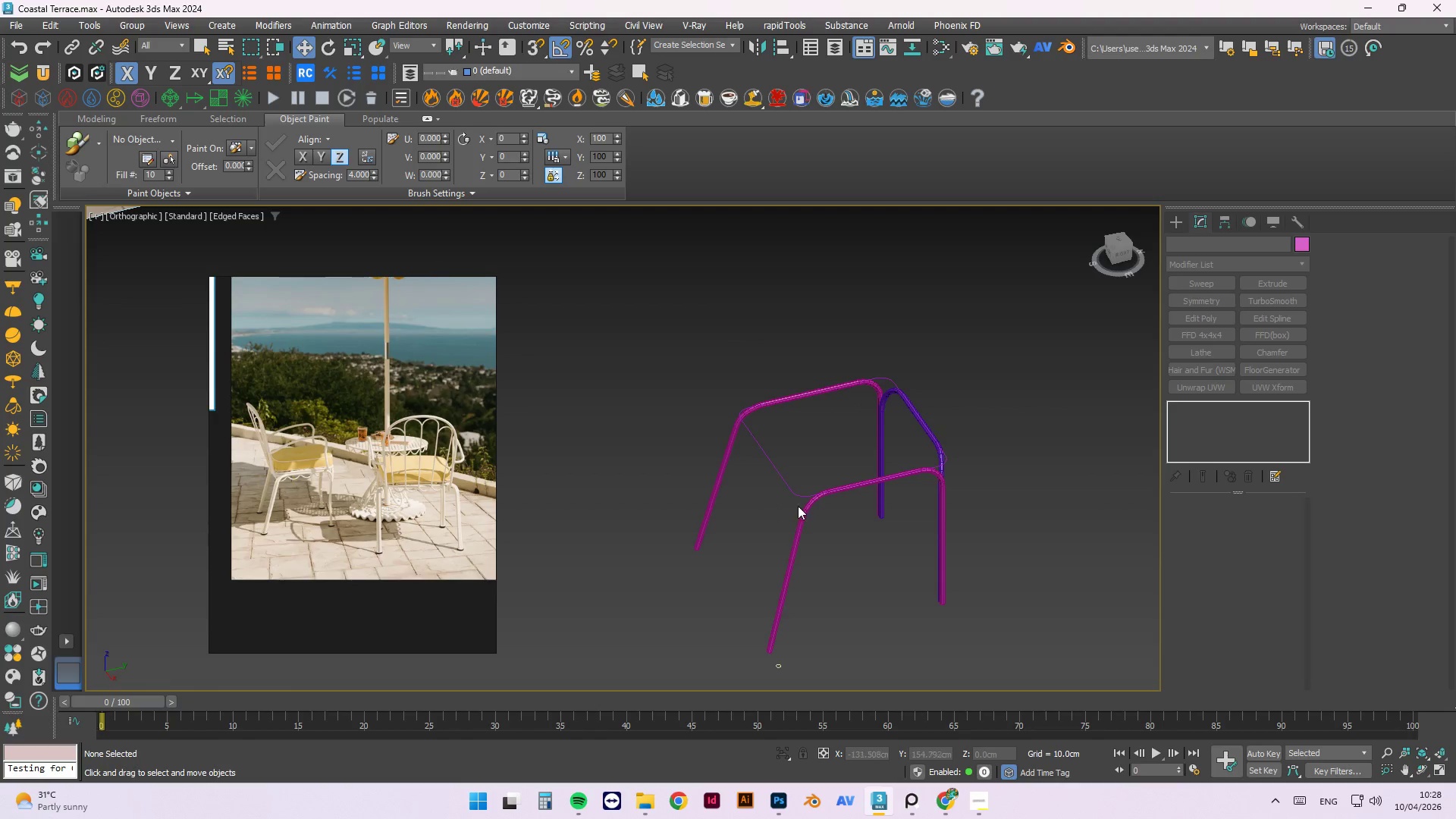 
hold_key(key=AltLeft, duration=1.5)
 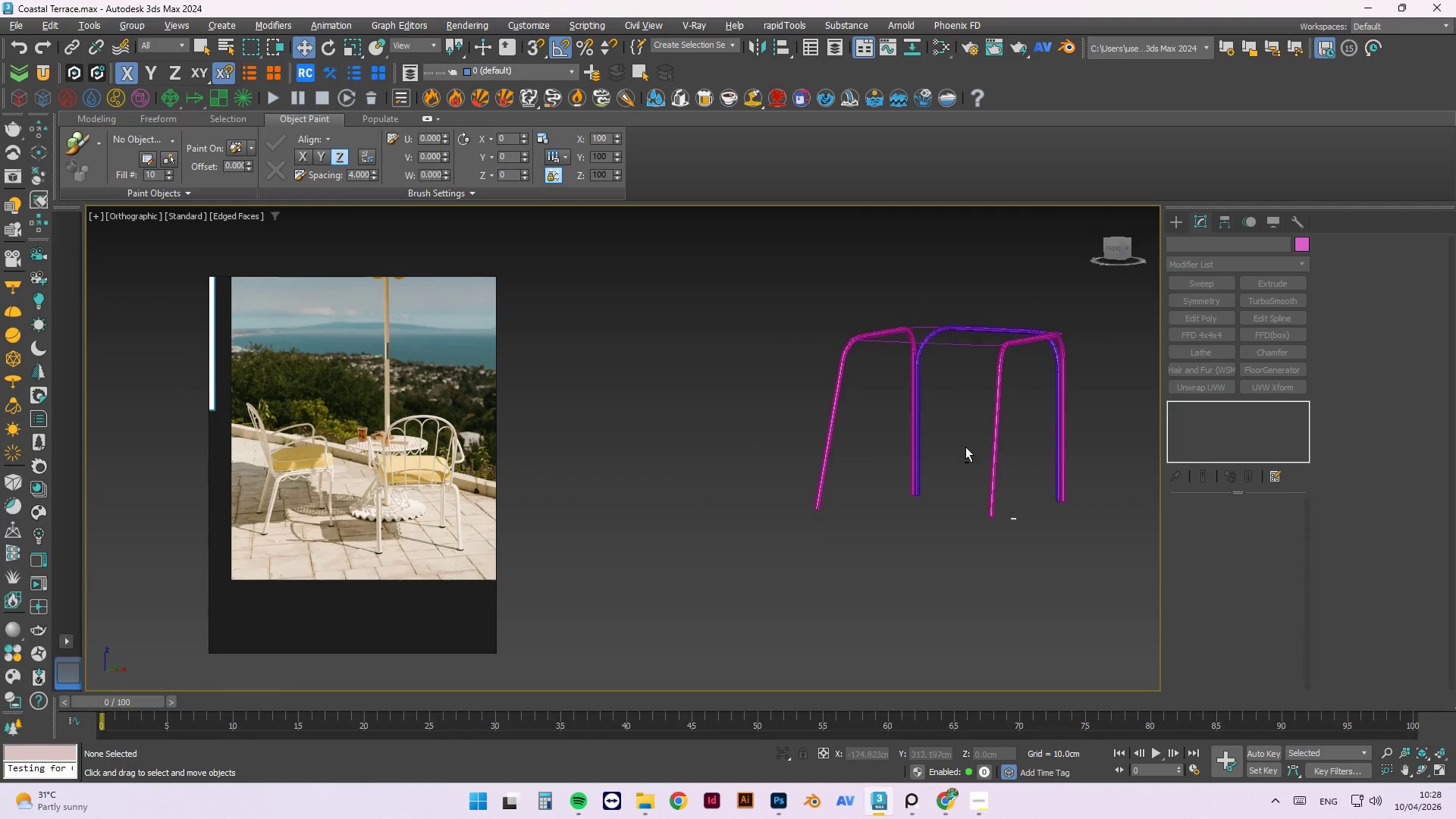 
hold_key(key=AltLeft, duration=1.52)
 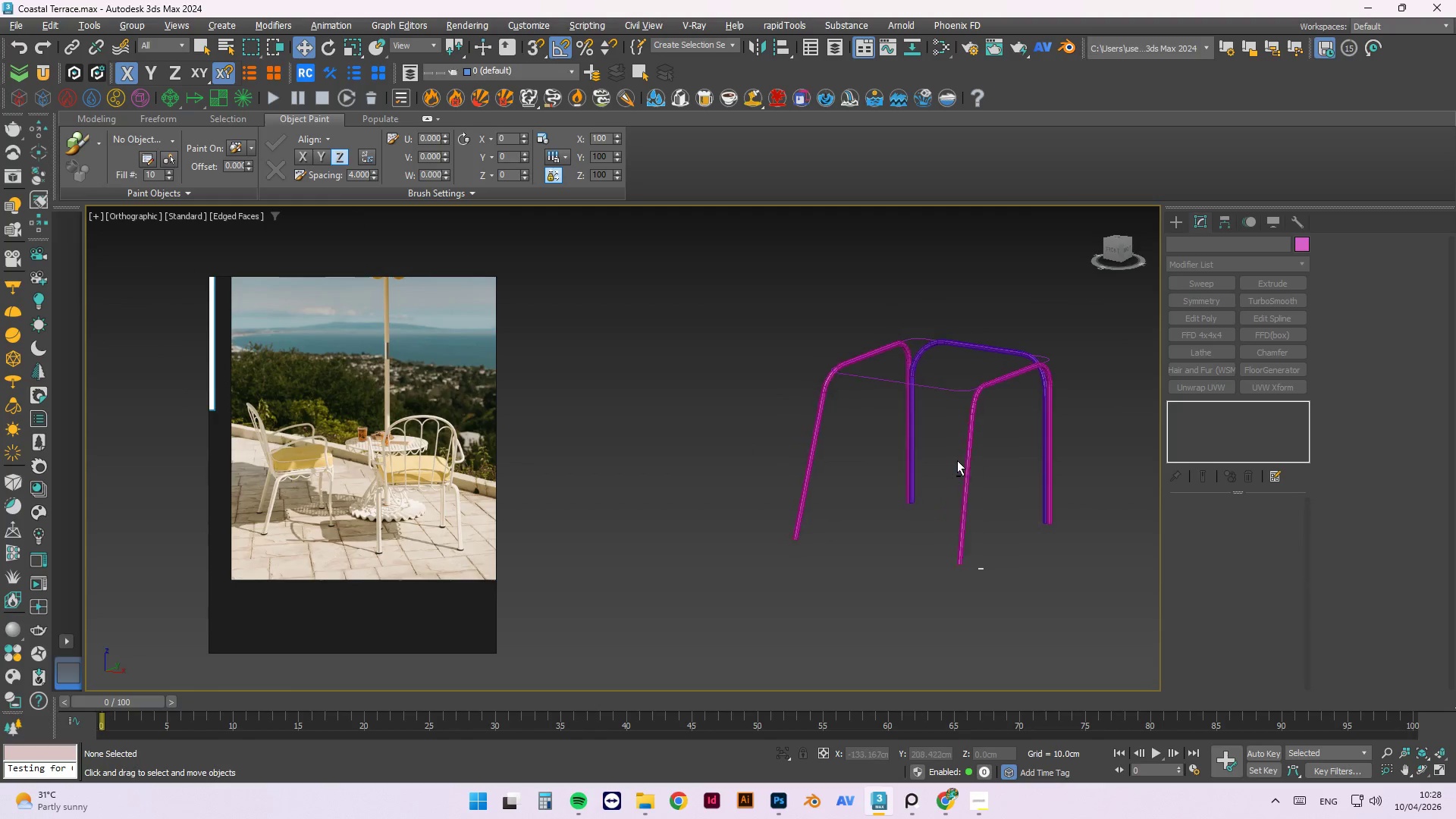 
hold_key(key=AltLeft, duration=1.5)
 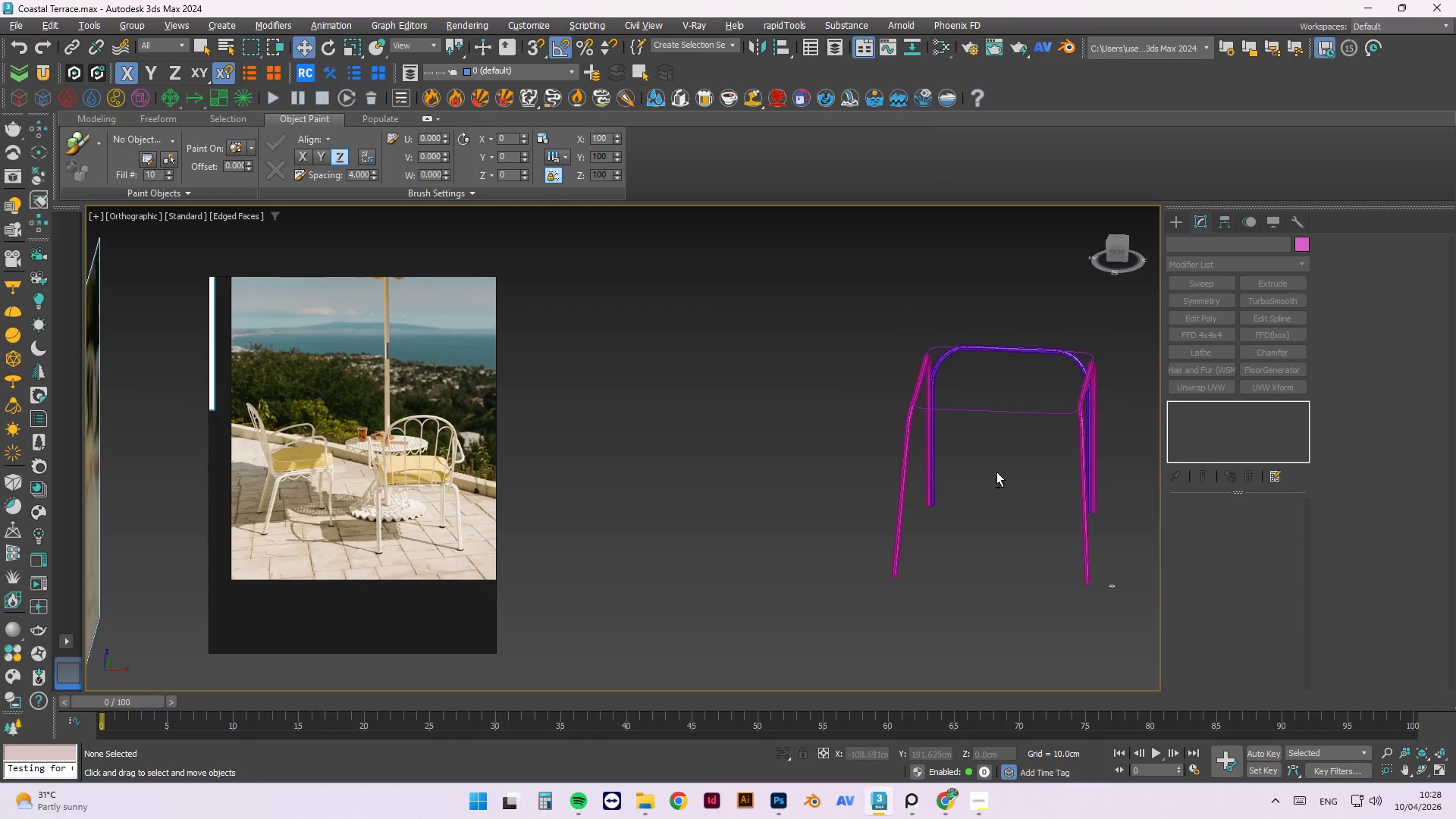 
hold_key(key=AltLeft, duration=1.5)
 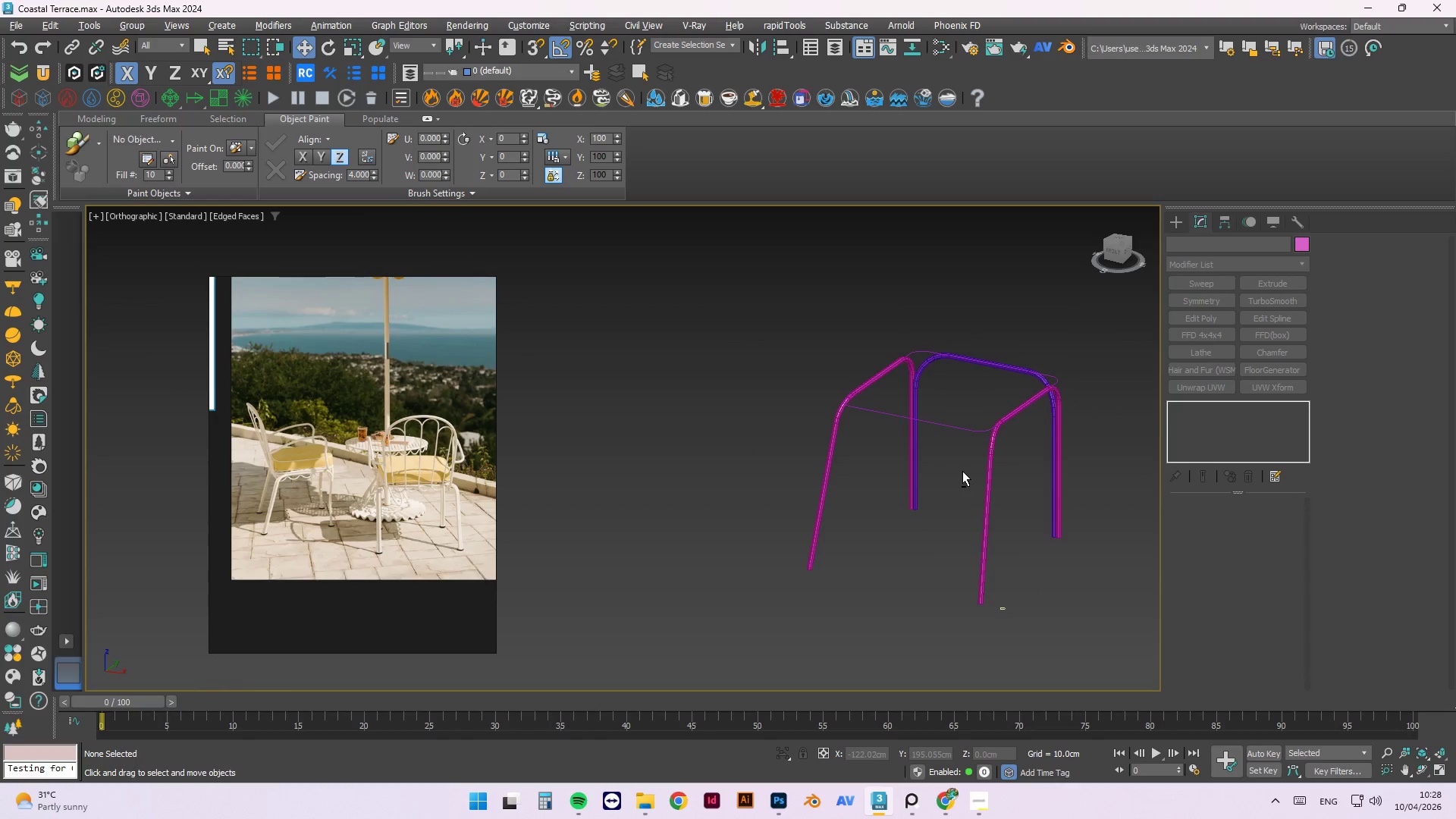 
key(Alt+AltLeft)
 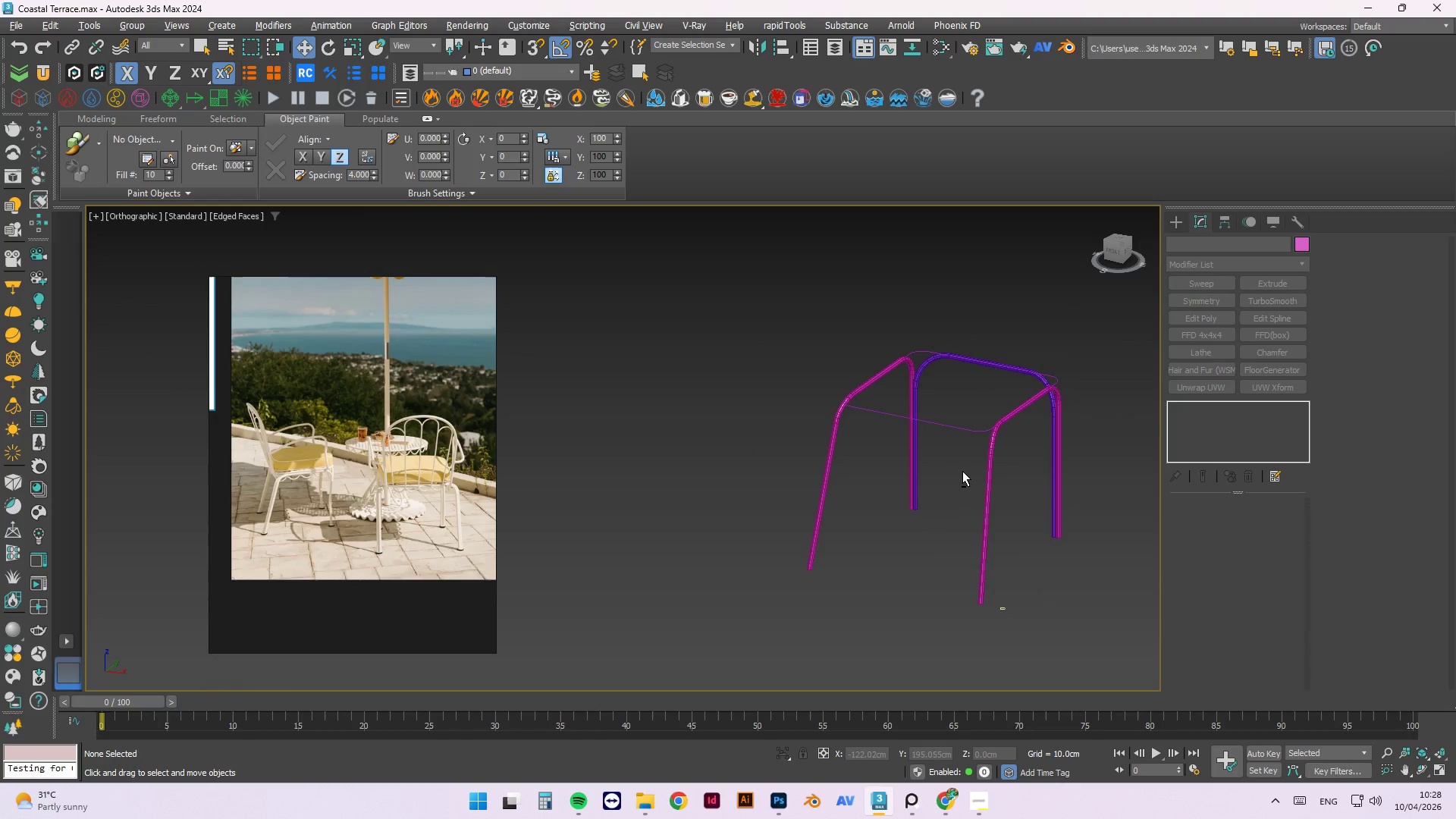 
key(Alt+AltLeft)
 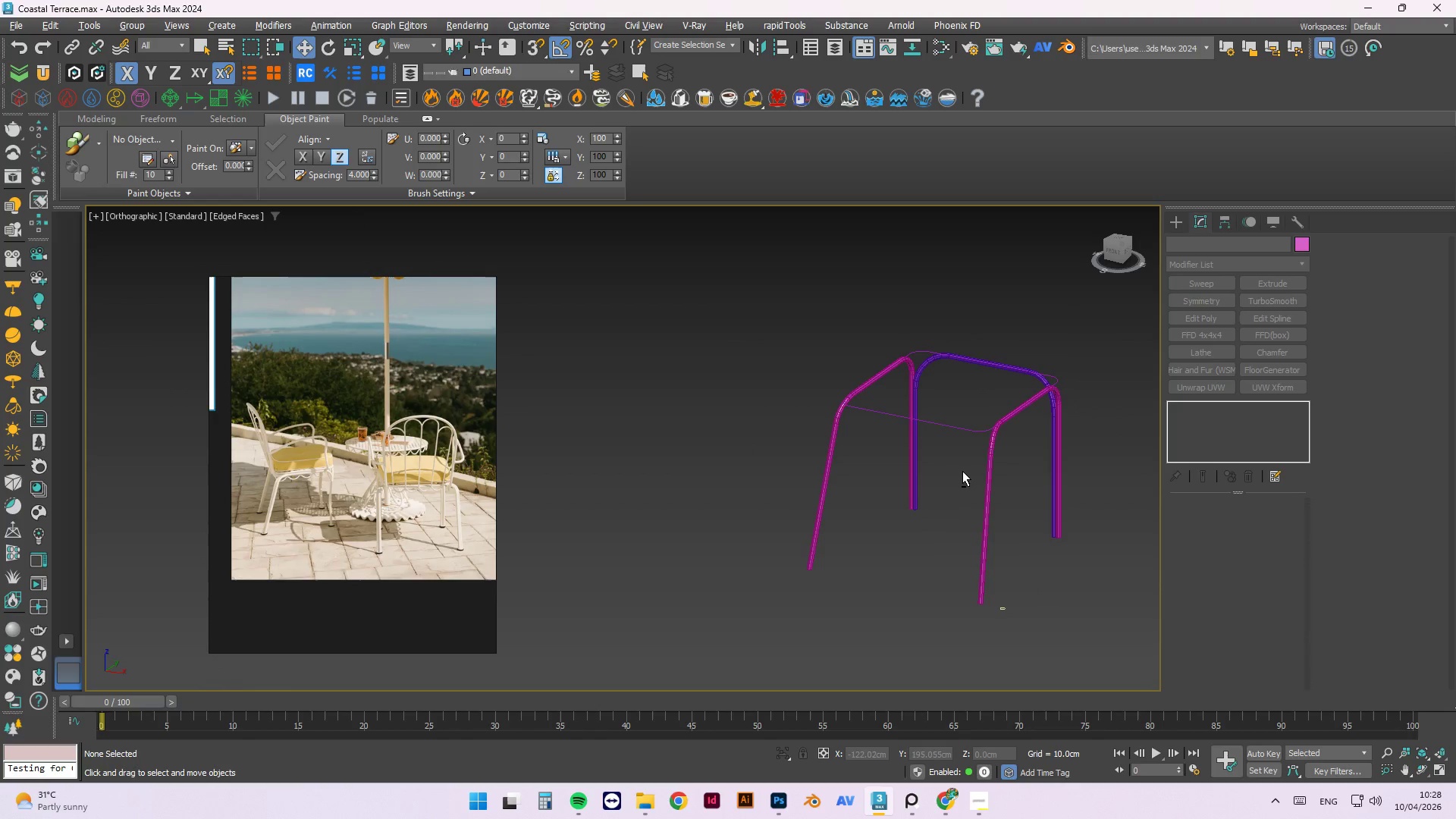 
key(Alt+AltLeft)
 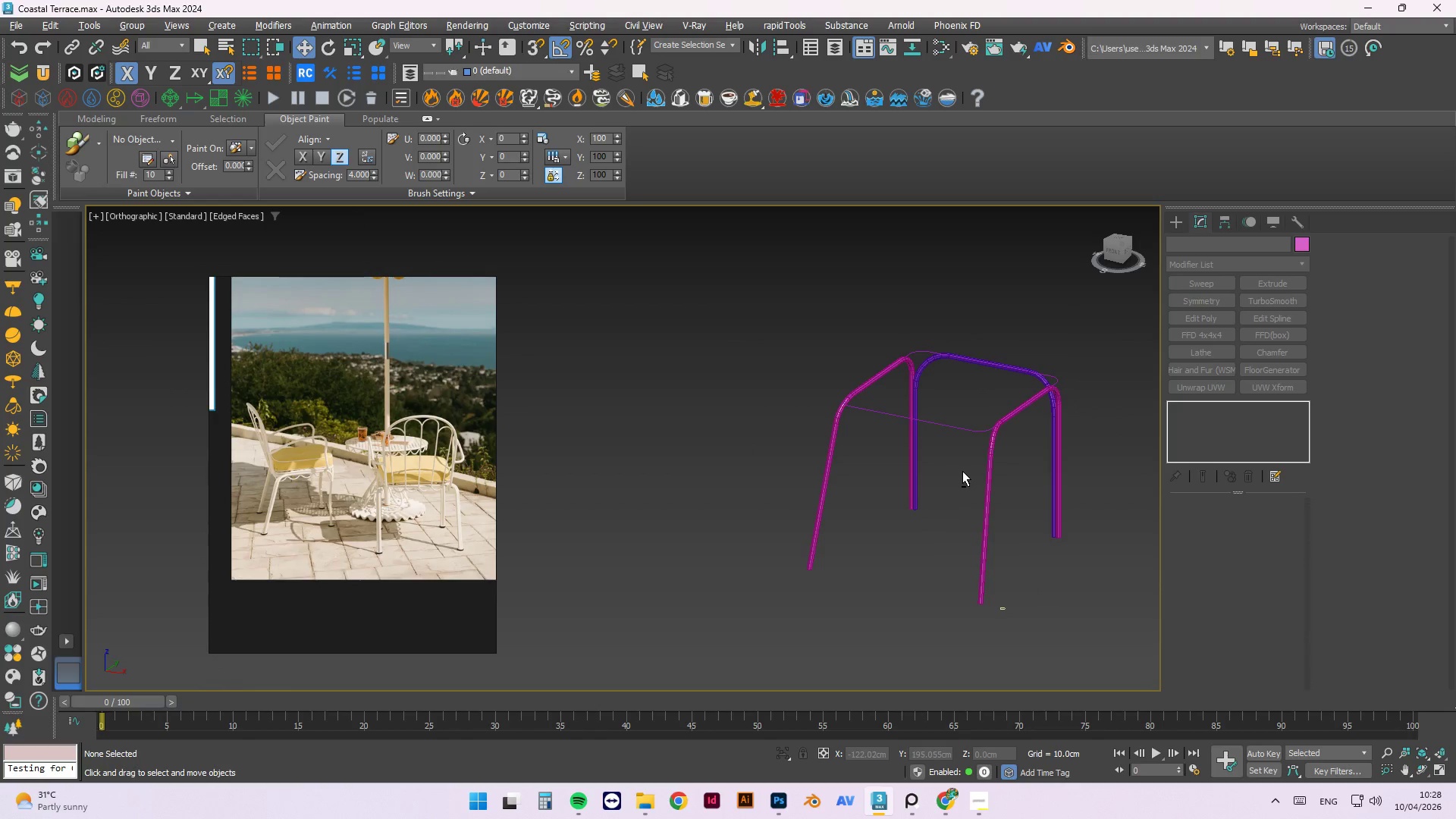 
key(Alt+AltLeft)
 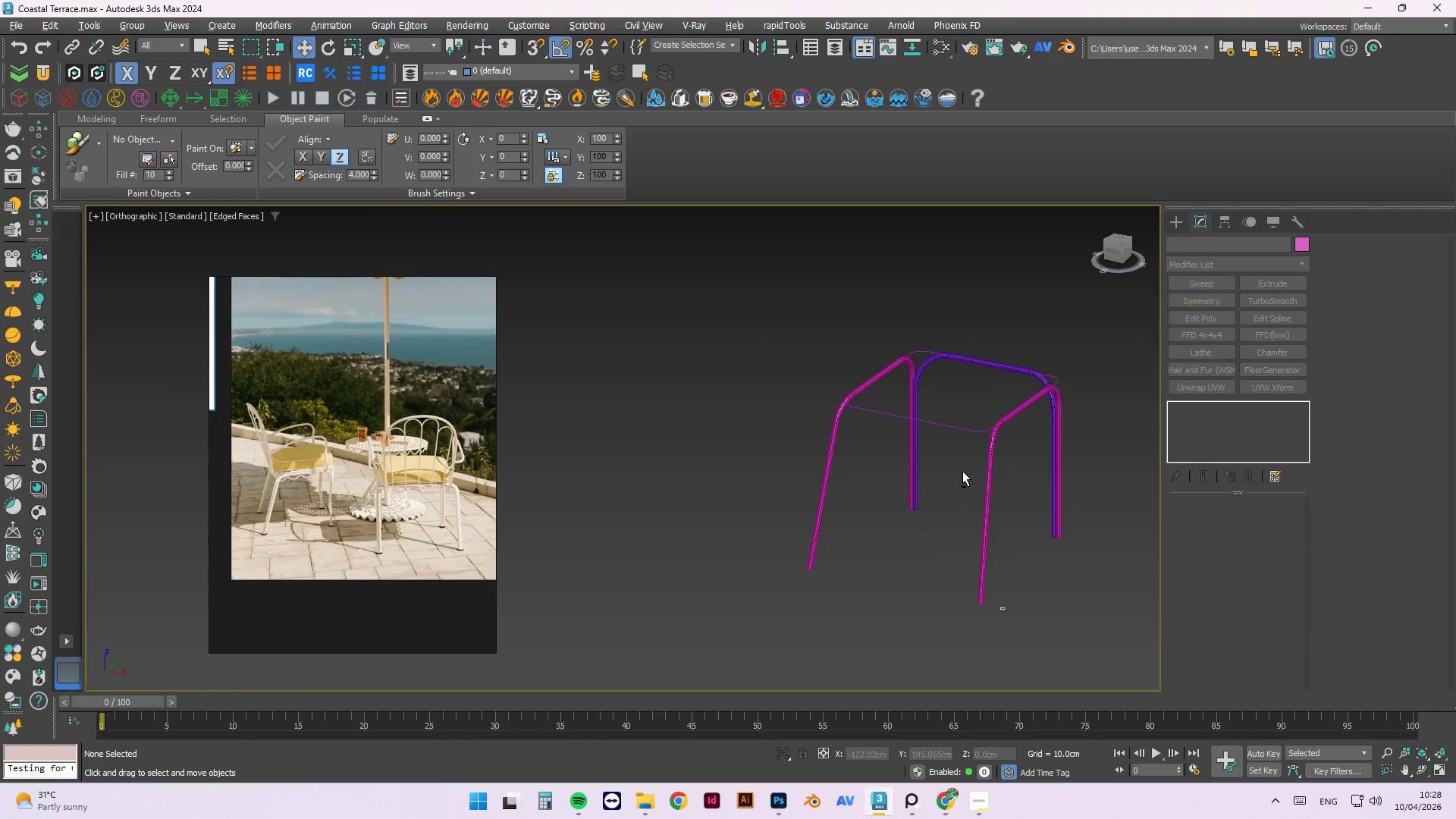 
key(Alt+AltLeft)
 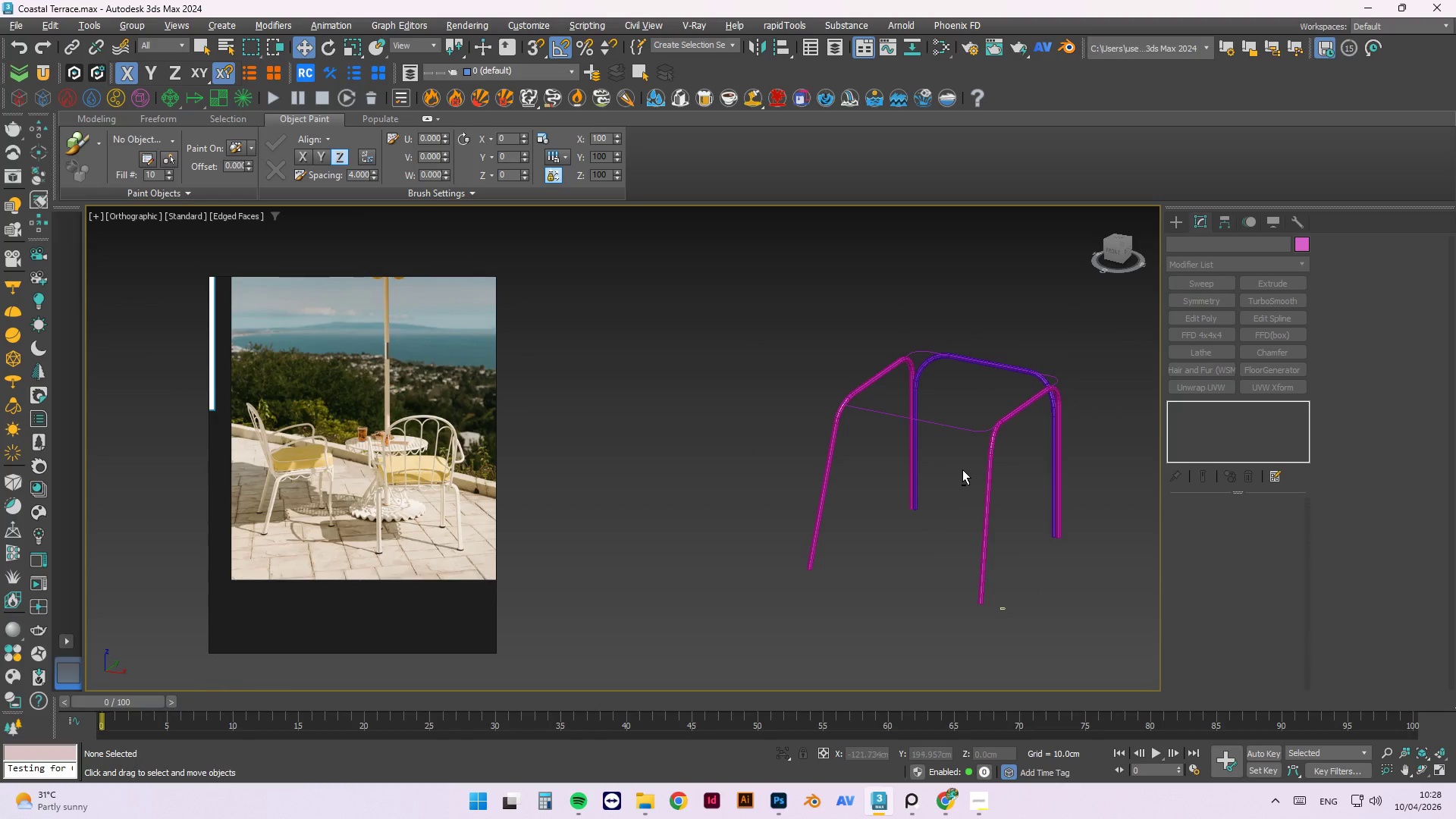 
key(Alt+AltLeft)
 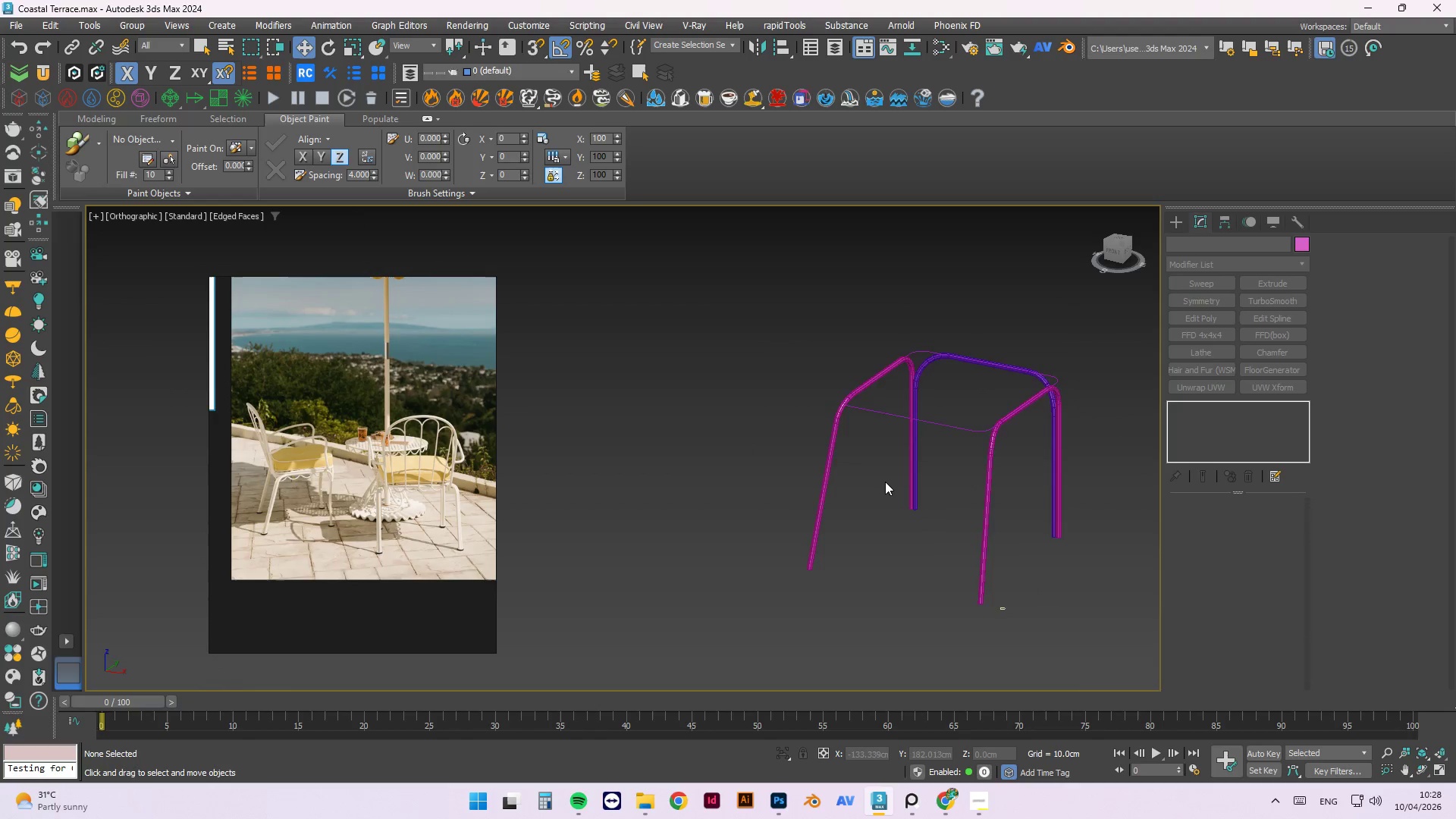 
hold_key(key=AltLeft, duration=1.52)
 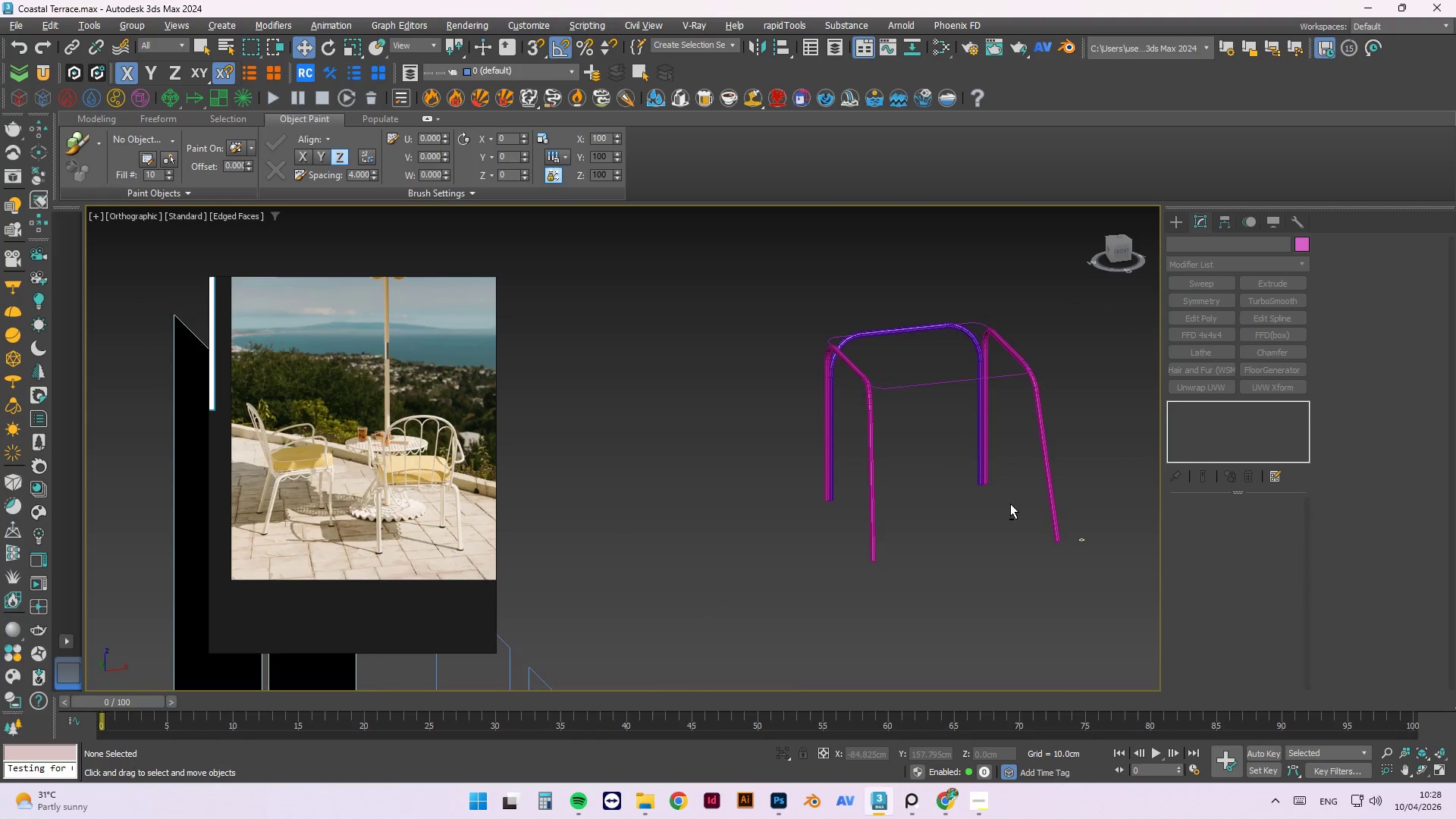 
scroll: coordinate [805, 421], scroll_direction: none, amount: 0.0
 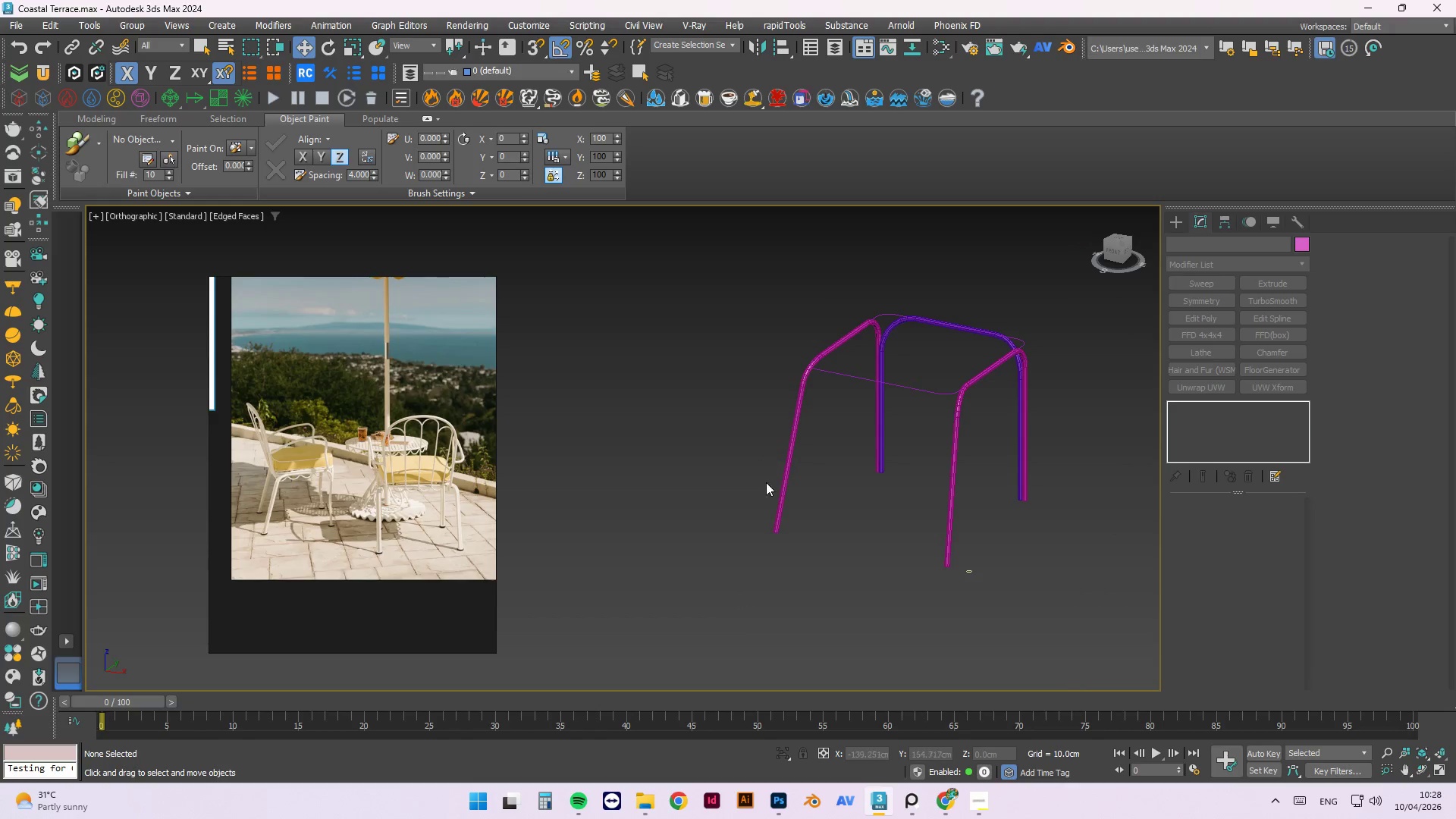 
hold_key(key=AltLeft, duration=1.5)
 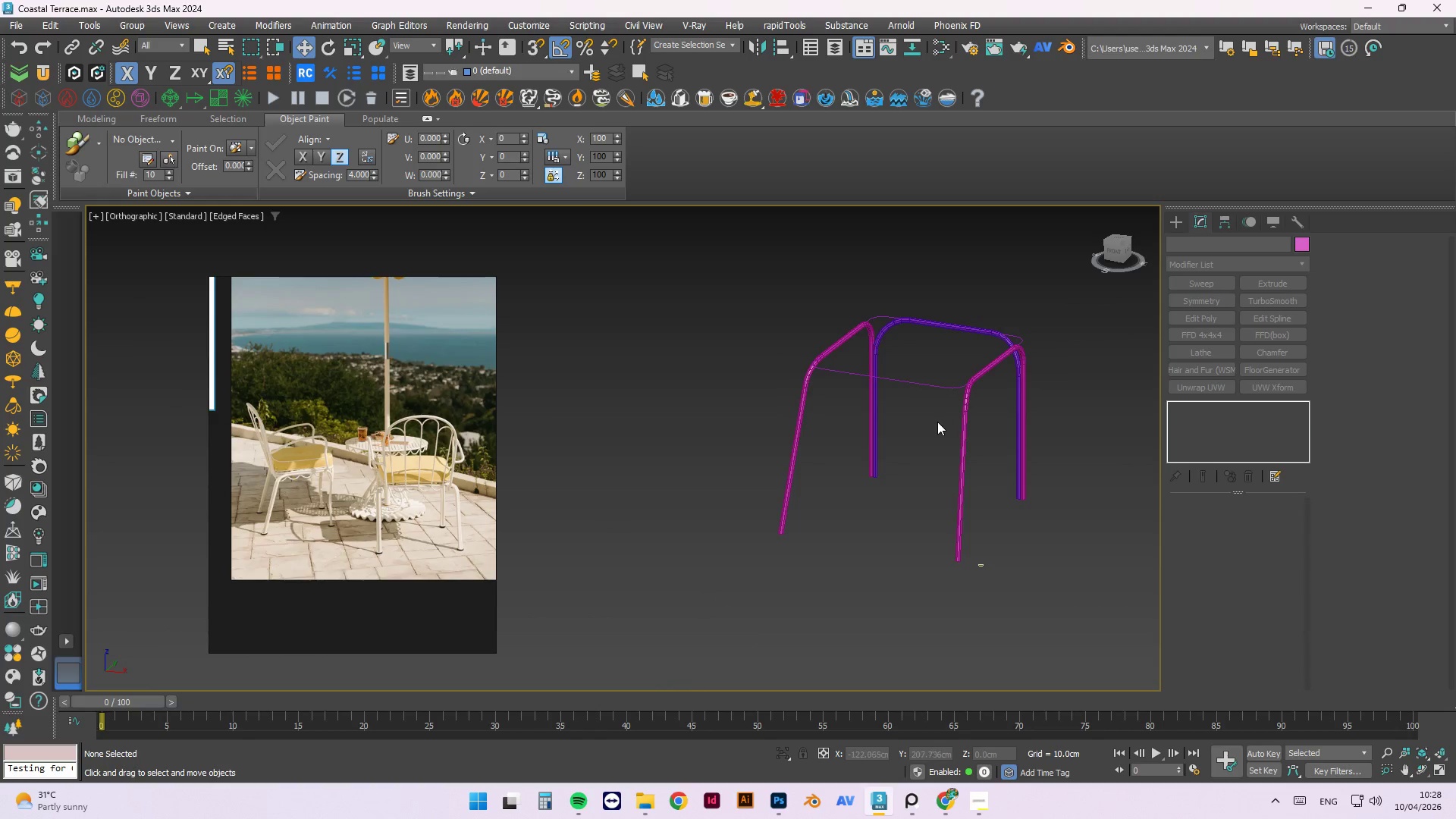 
hold_key(key=AltLeft, duration=0.31)
 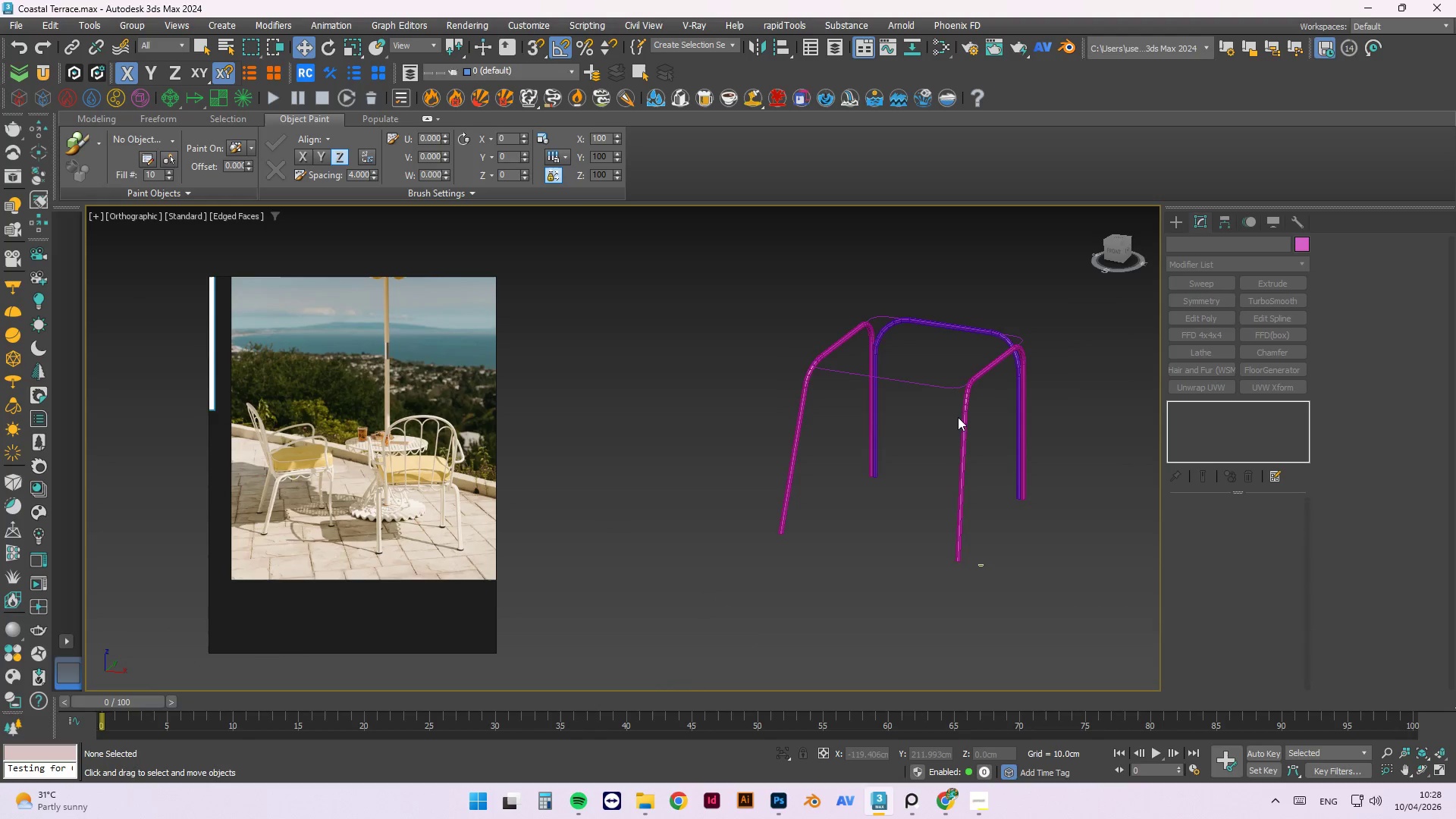 
left_click([965, 418])
 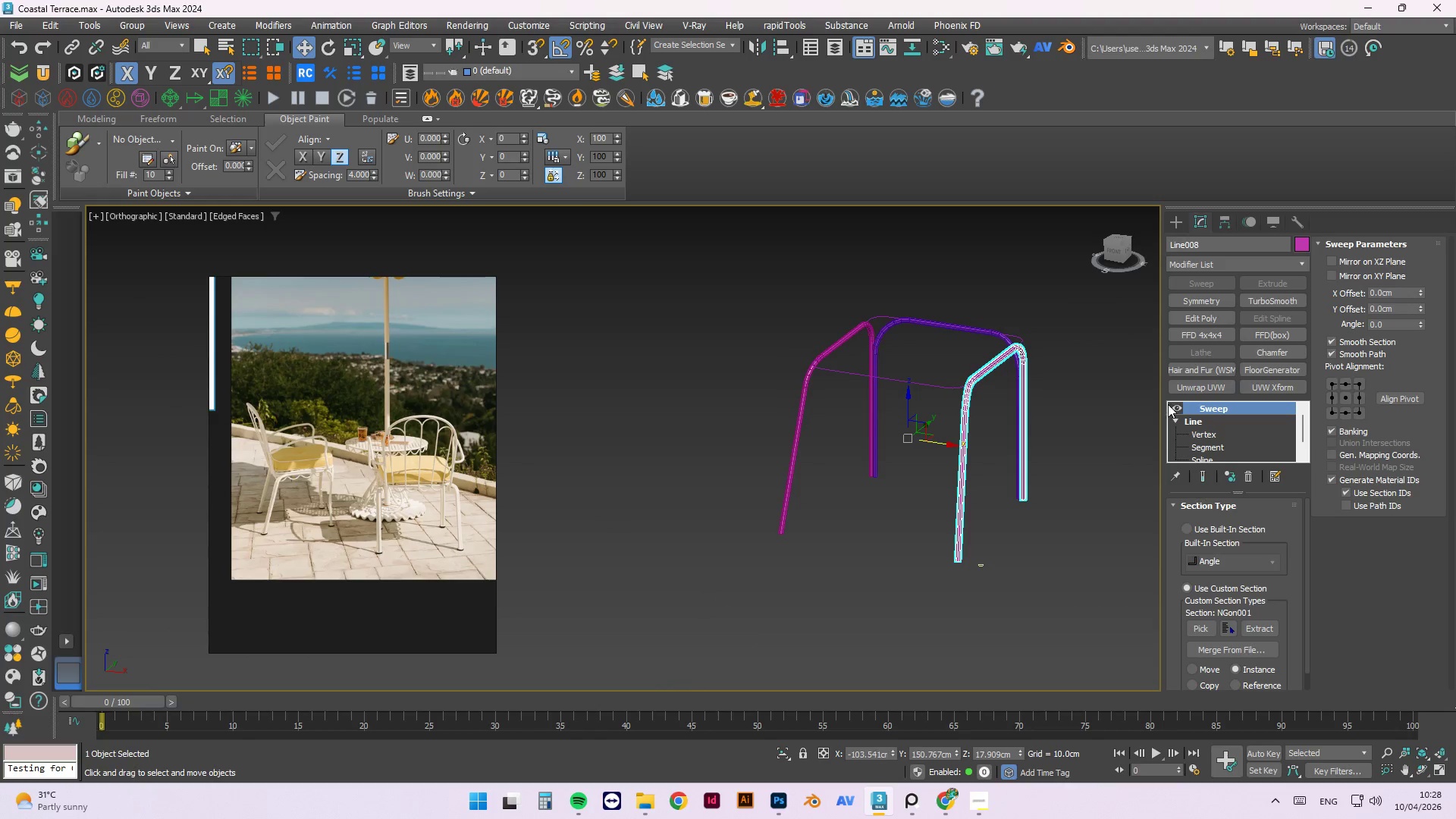 
double_click([1174, 405])
 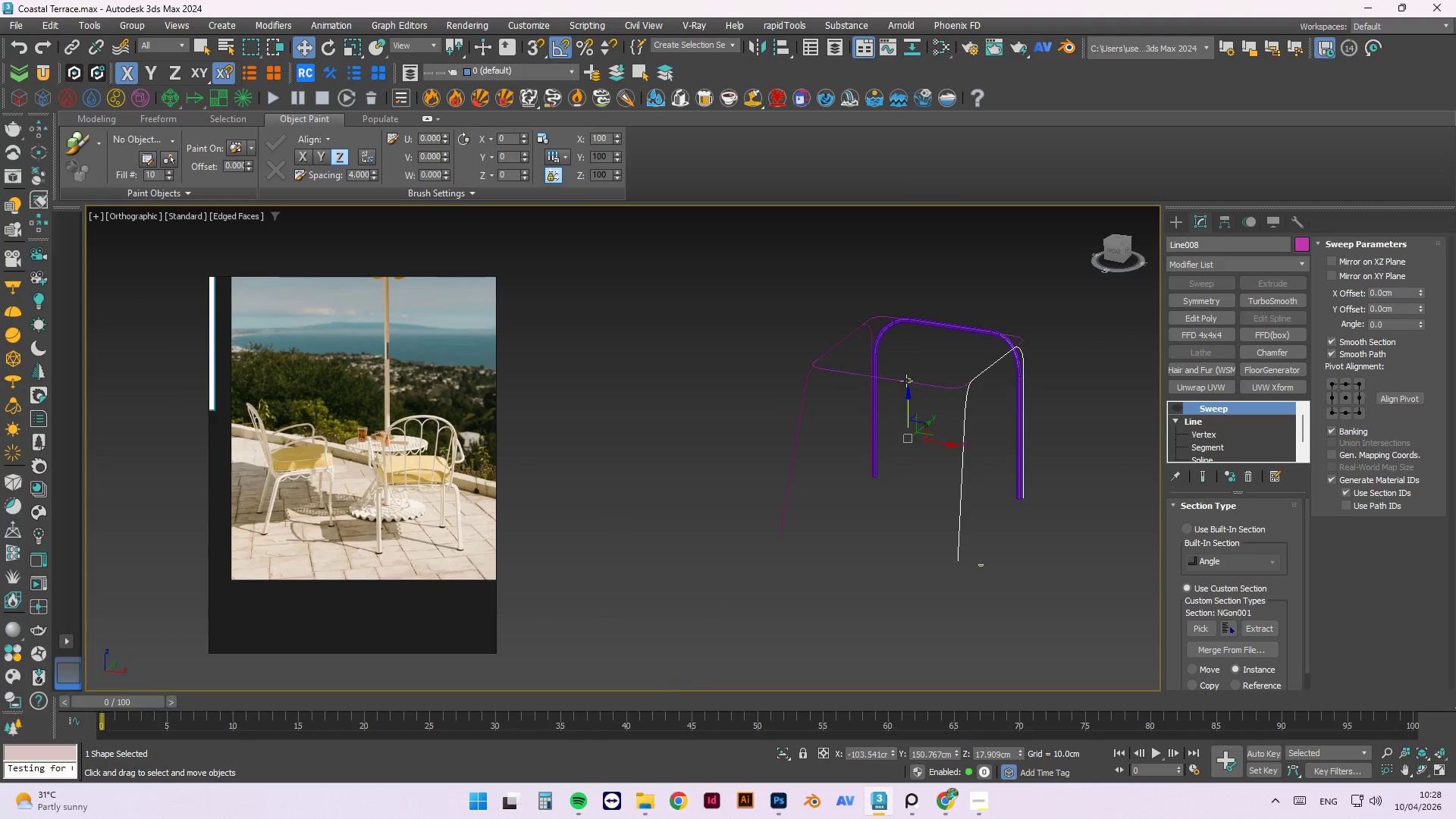 
left_click([855, 485])
 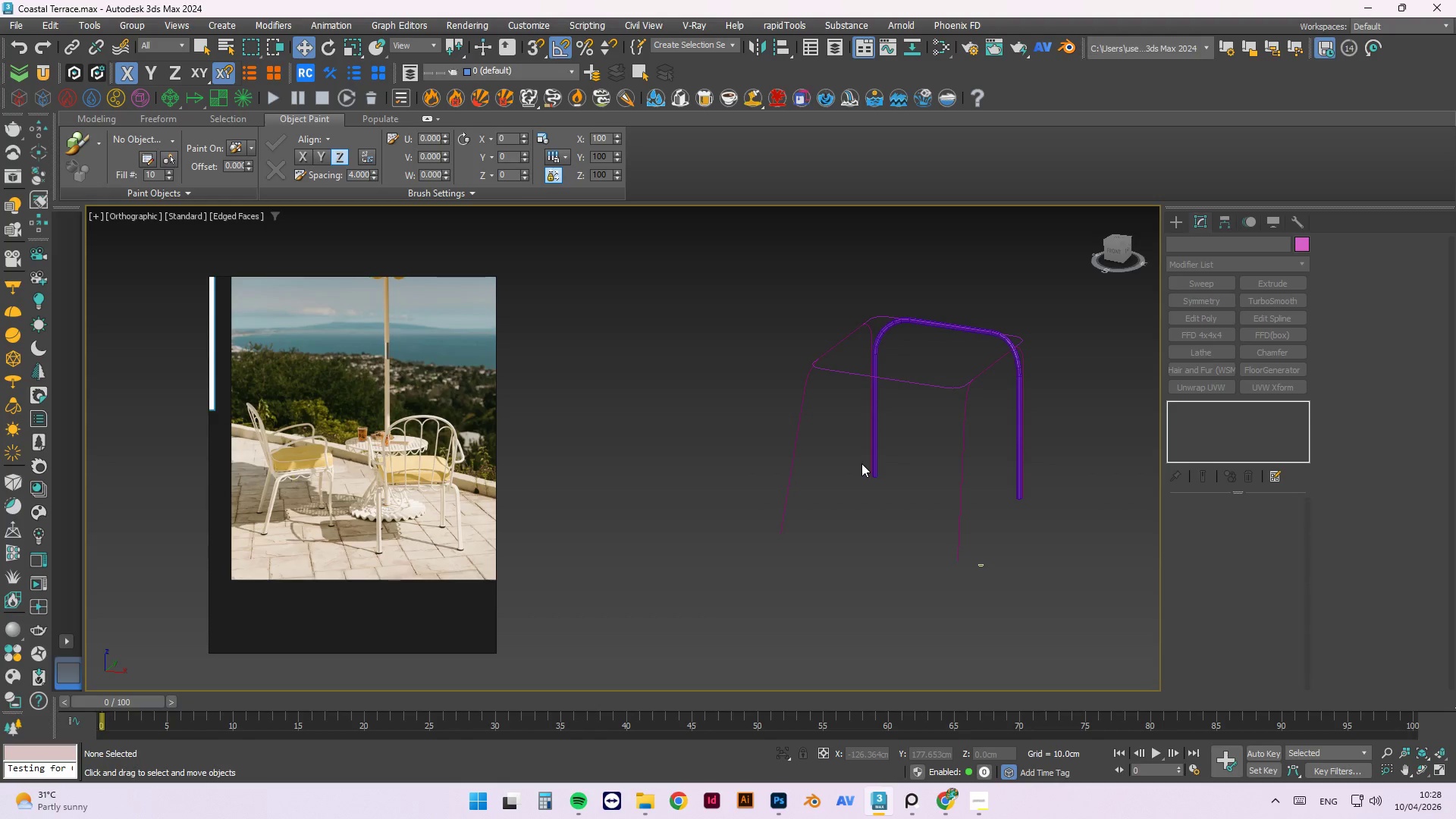 
type(fz)
 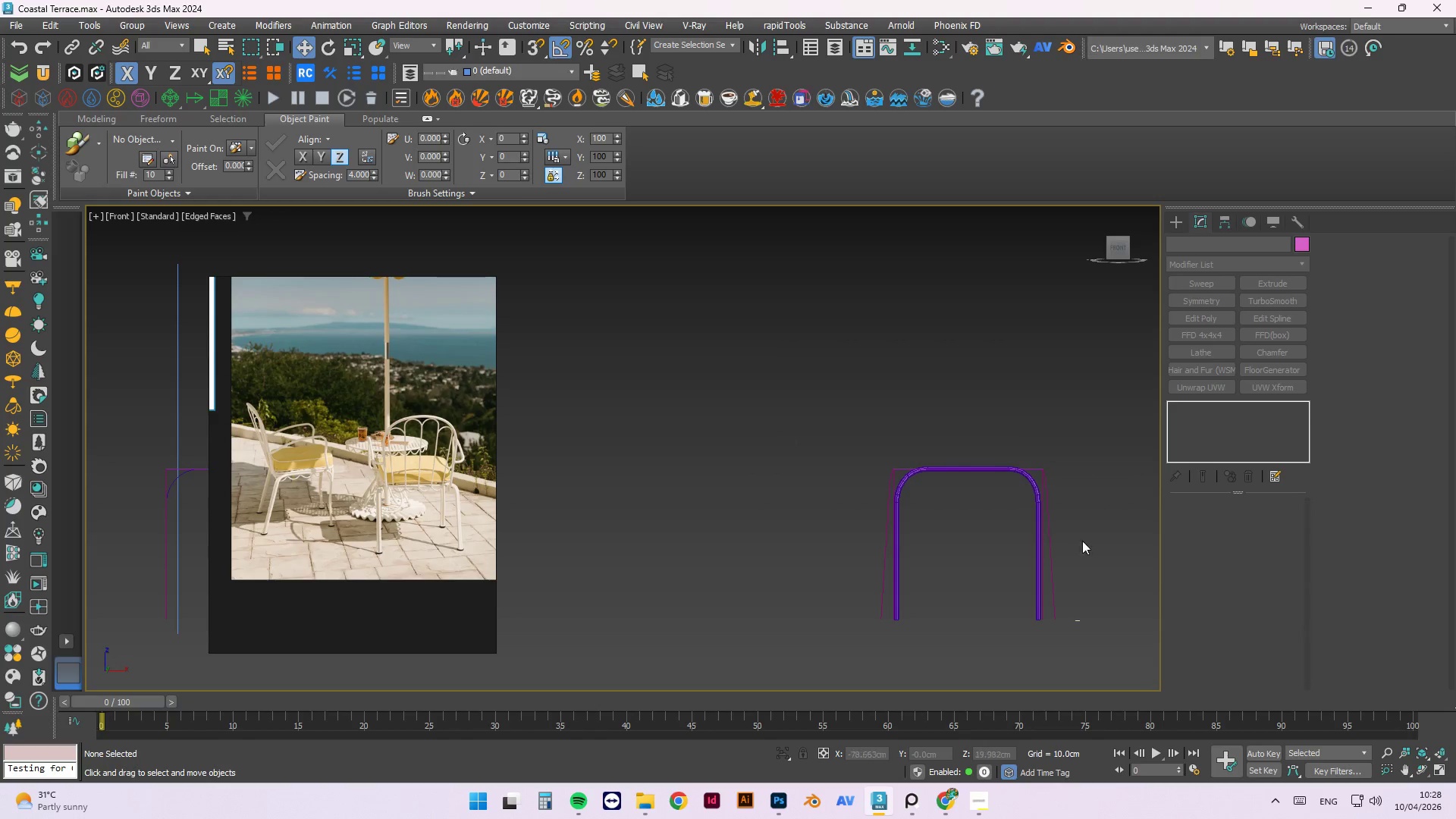 
scroll: coordinate [990, 518], scroll_direction: up, amount: 2.0
 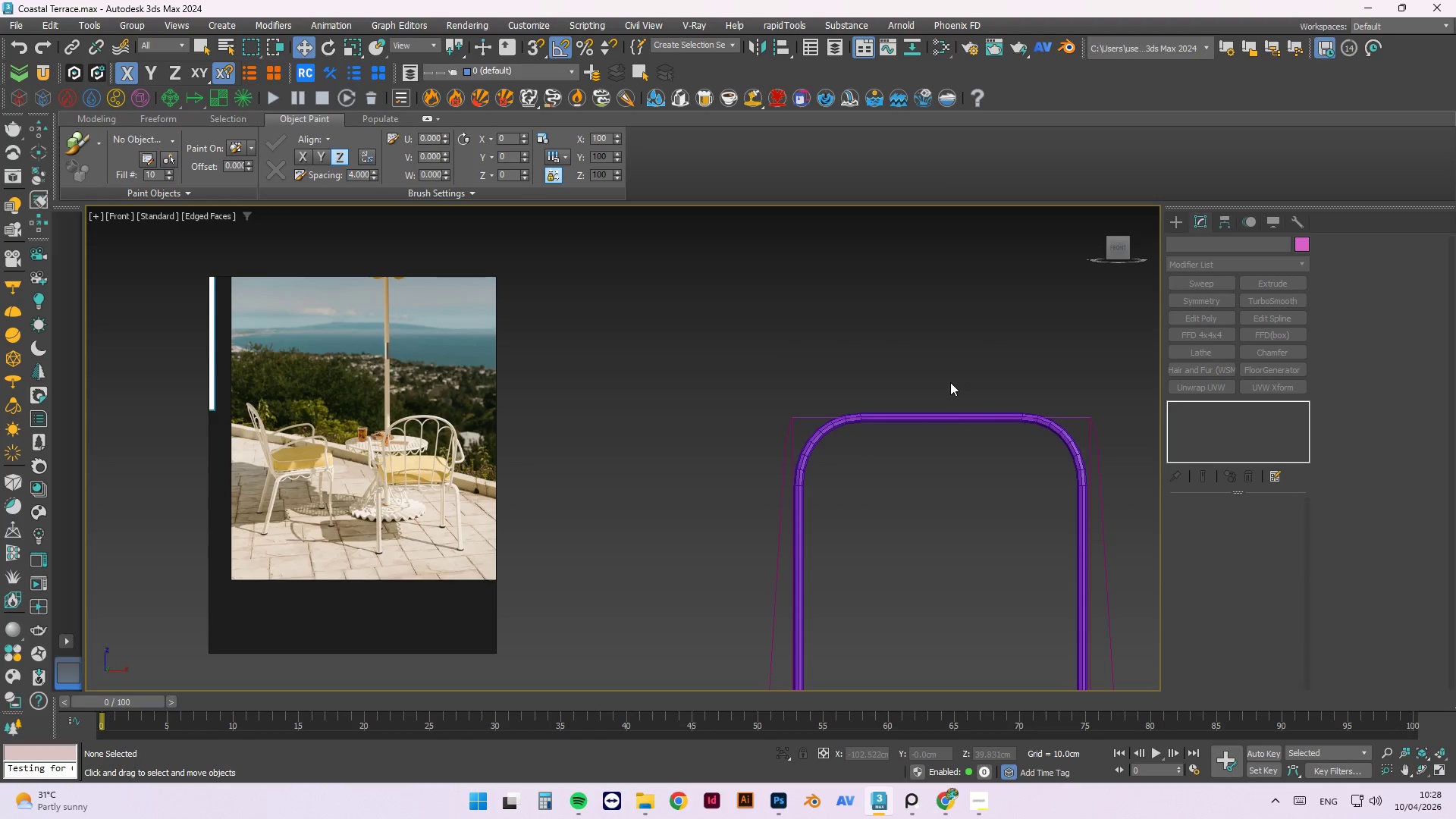 
hold_key(key=AltLeft, duration=0.88)
 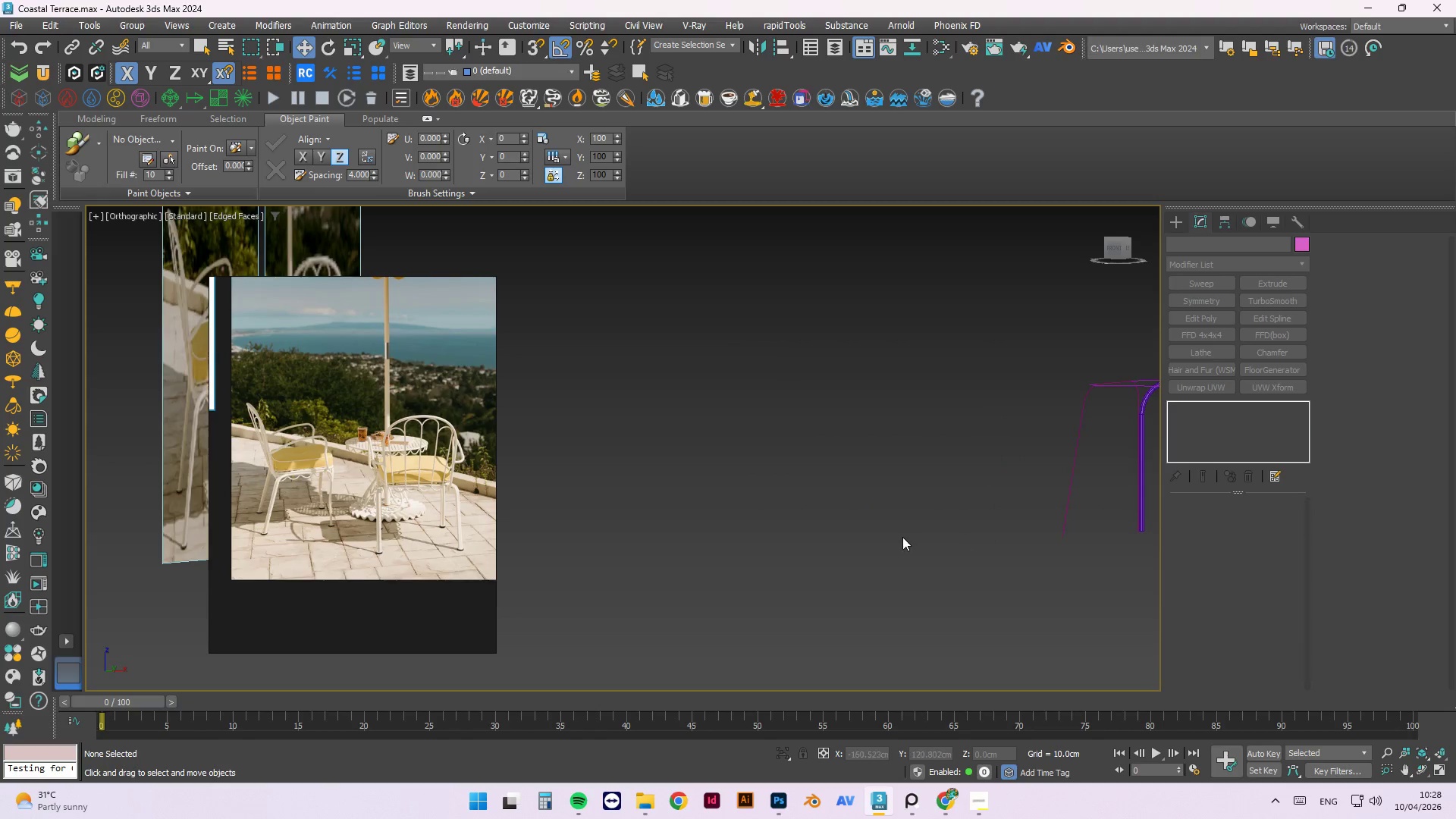 
scroll: coordinate [900, 537], scroll_direction: down, amount: 4.0
 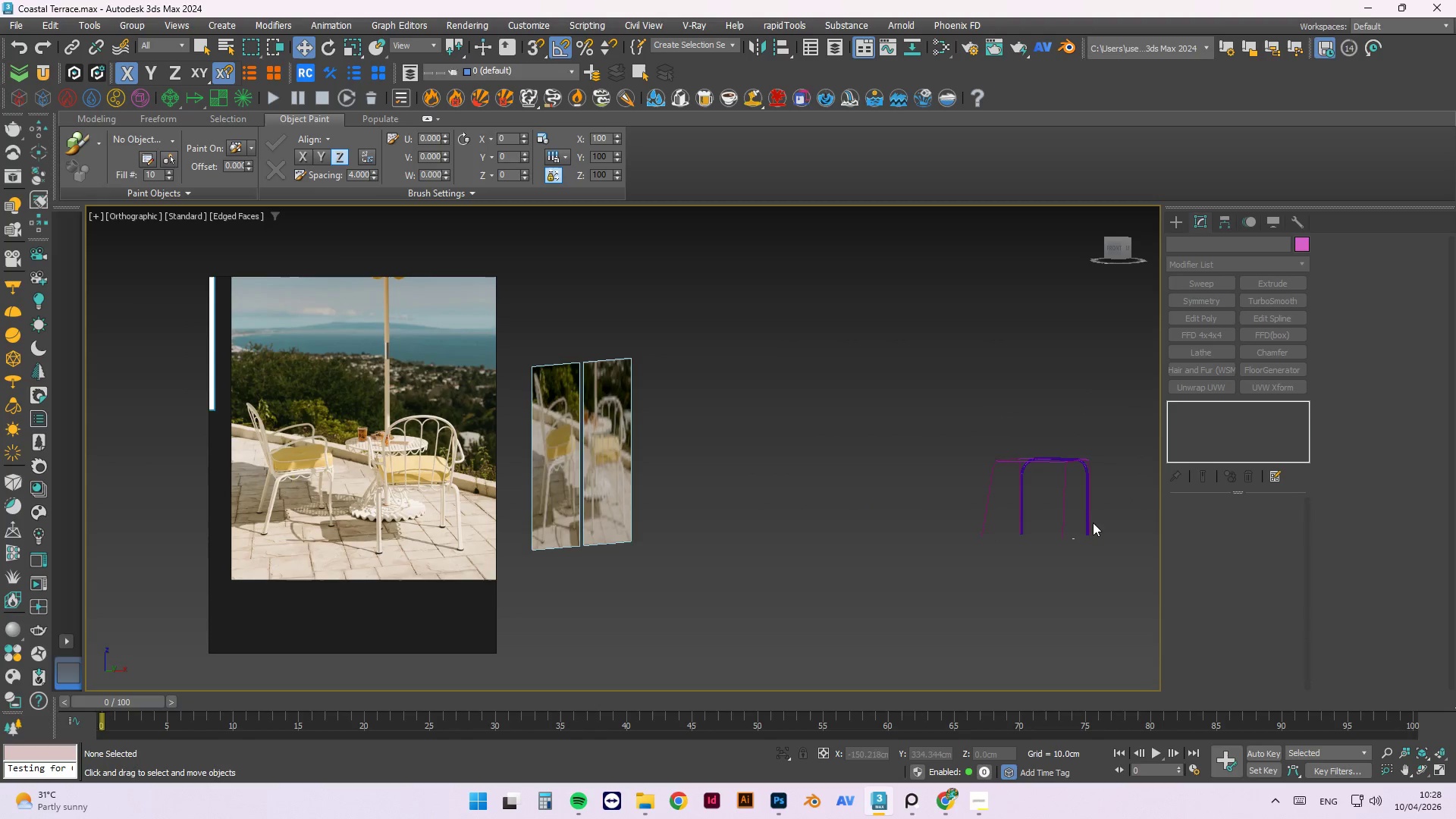 
scroll: coordinate [1063, 435], scroll_direction: up, amount: 4.0
 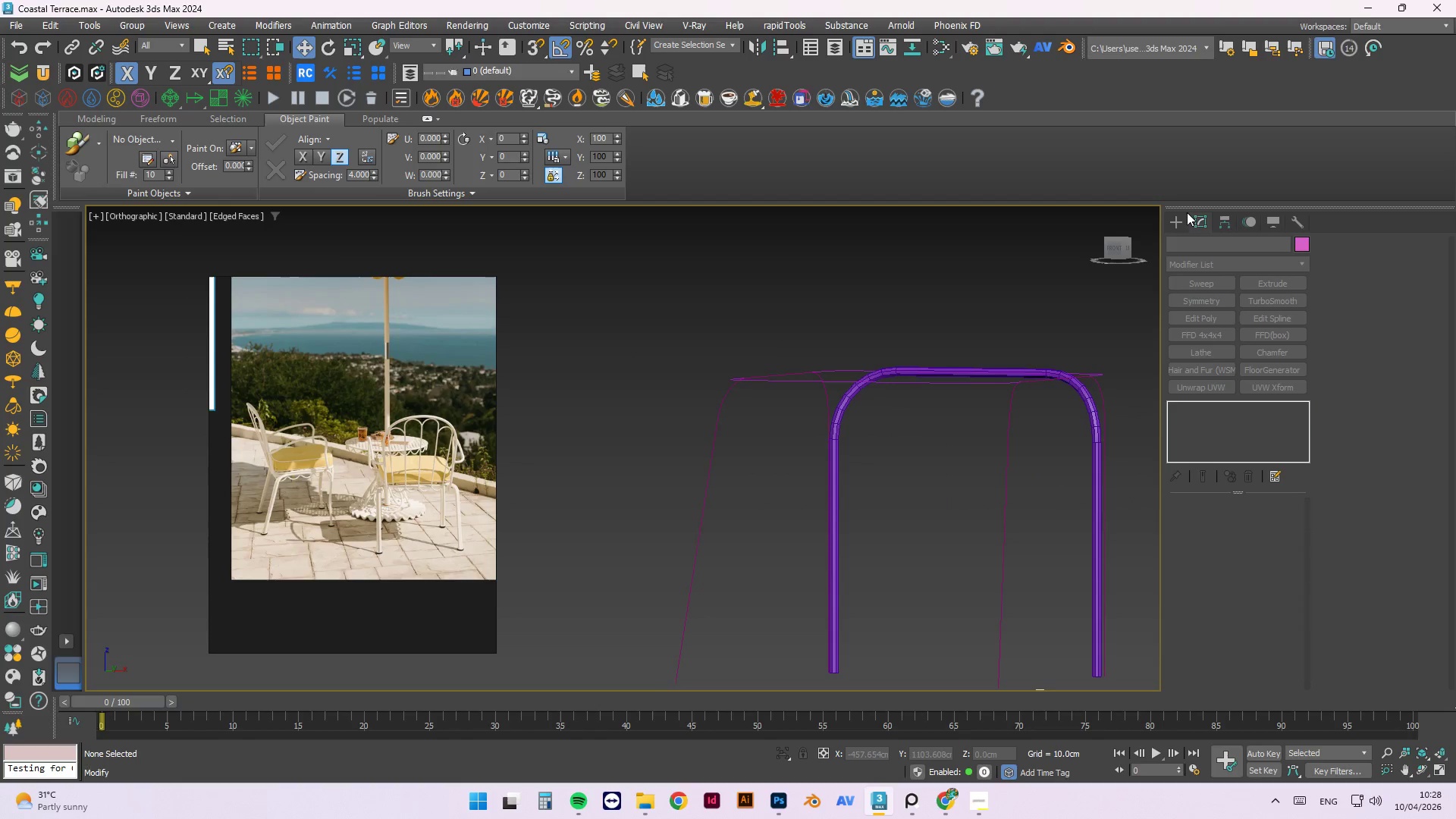 
left_click([1184, 226])
 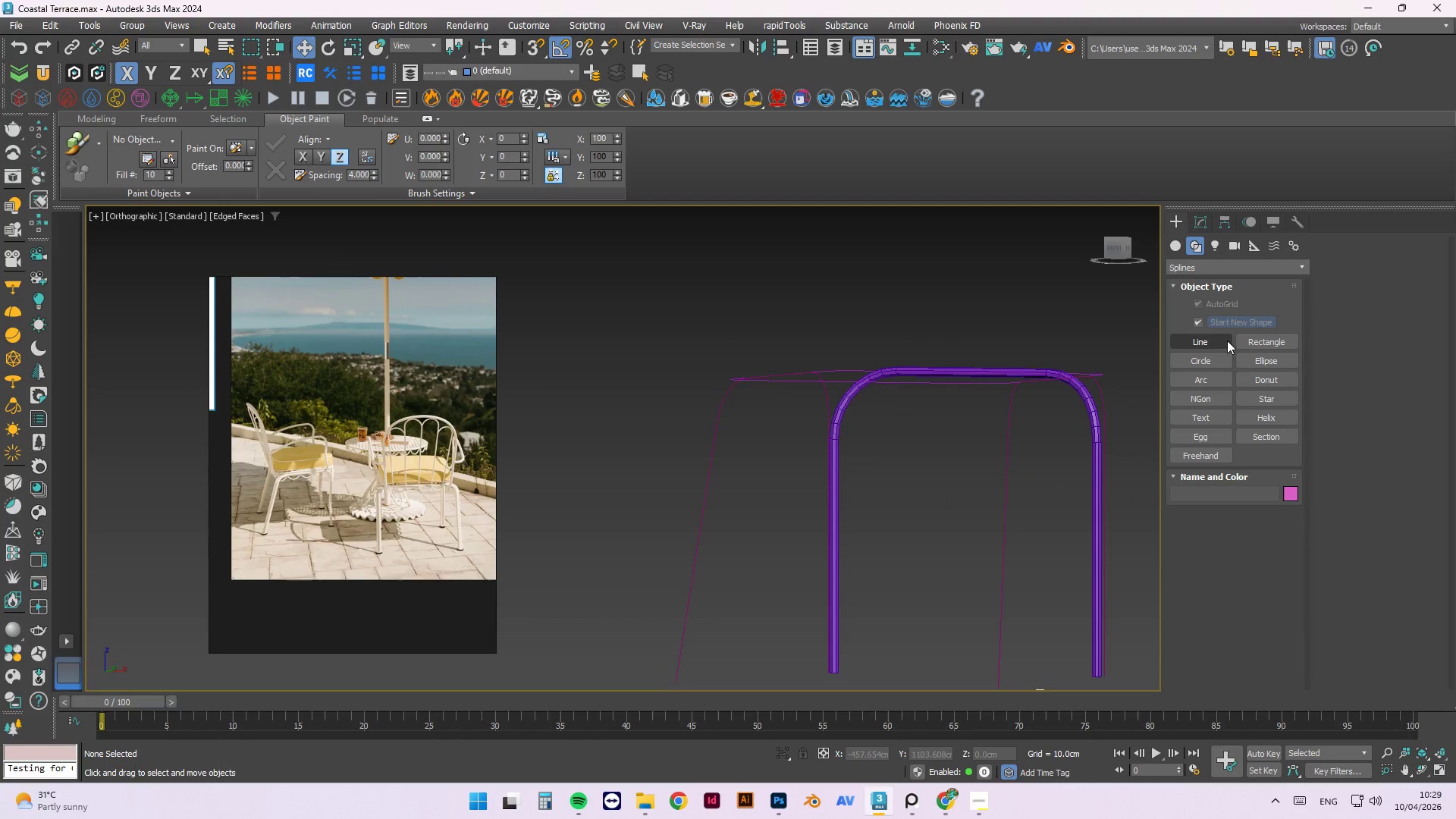 
left_click([1219, 340])
 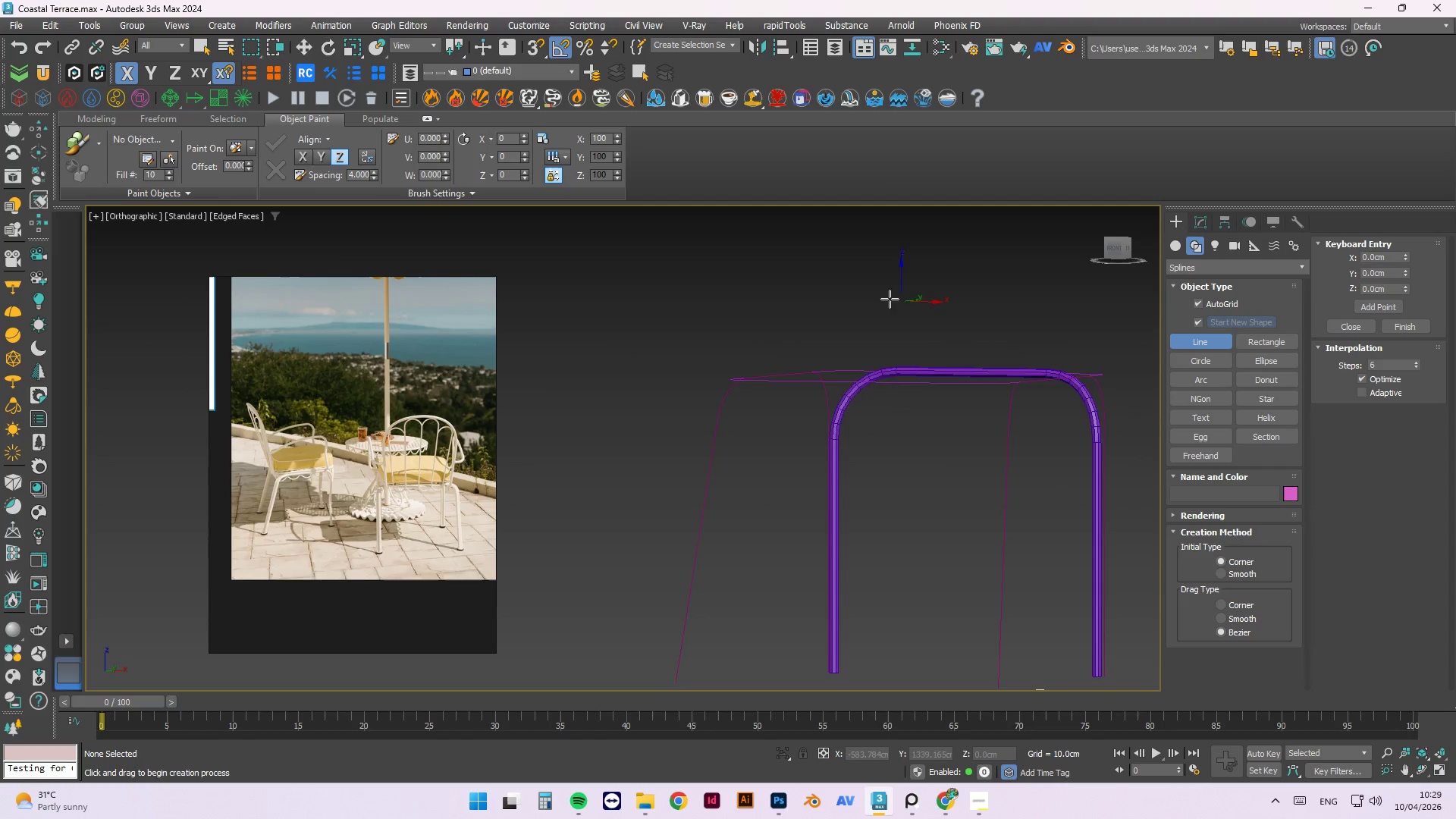 
scroll: coordinate [821, 348], scroll_direction: down, amount: 1.0
 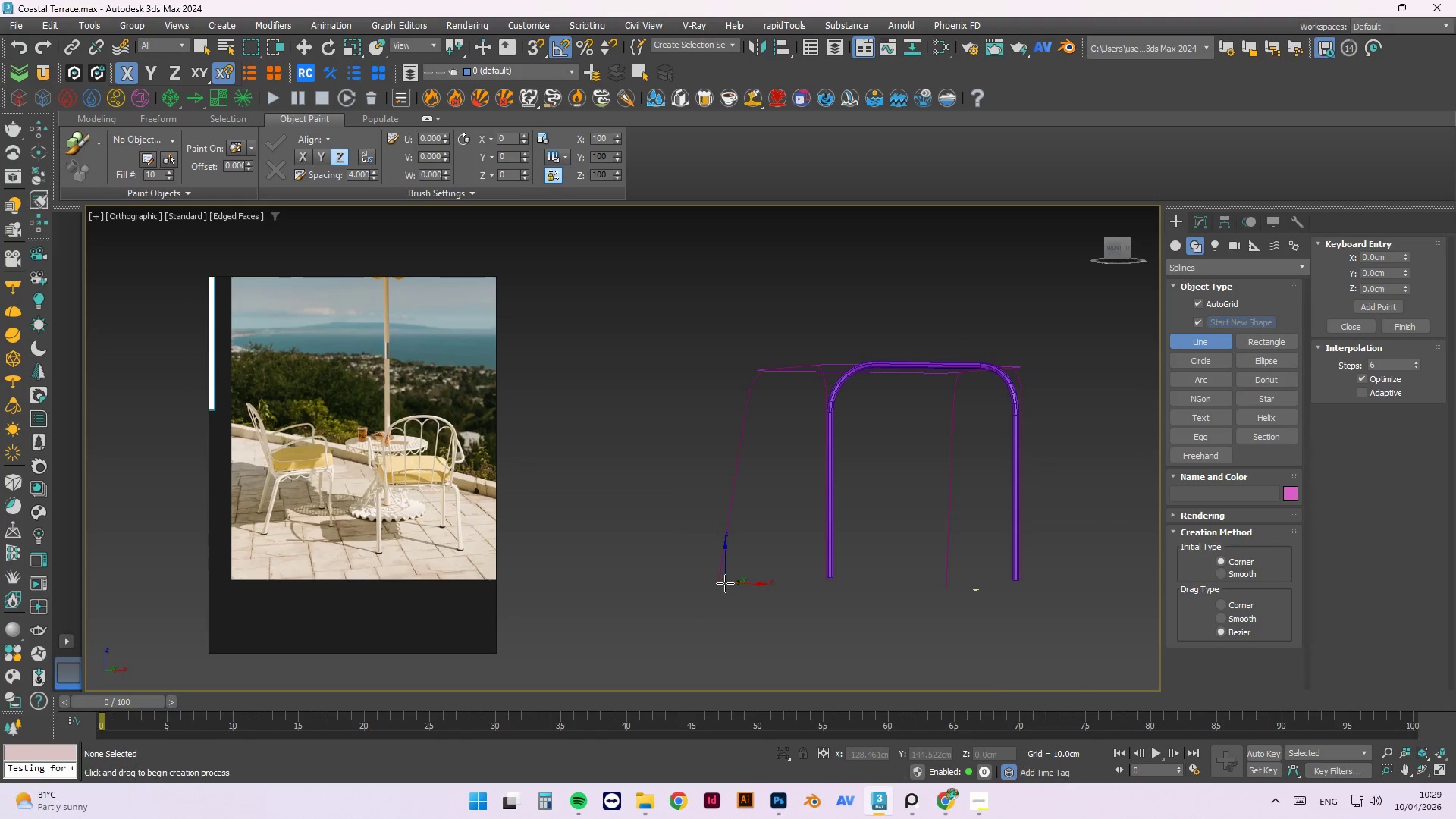 
key(S)
 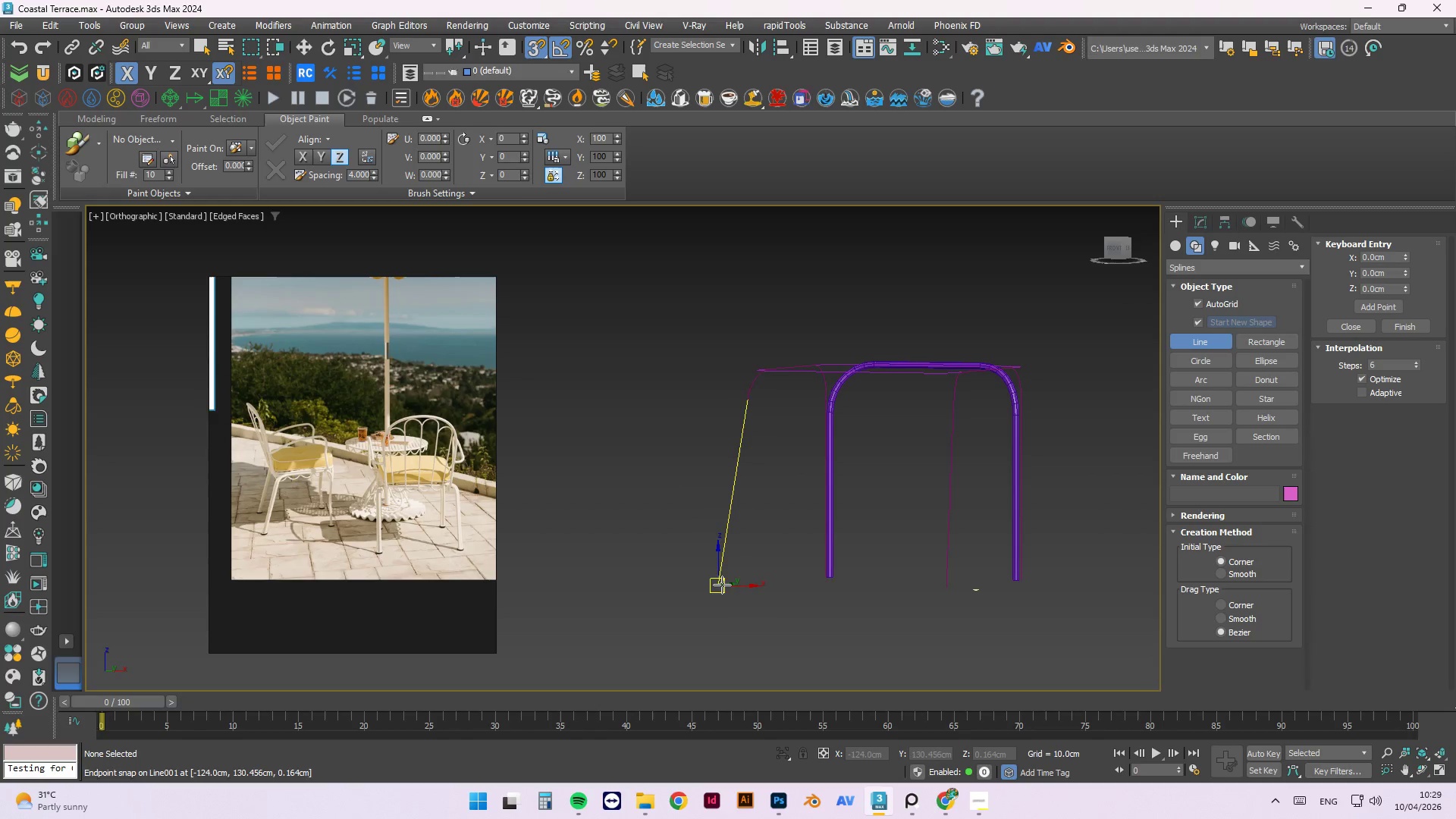 
left_click([718, 584])
 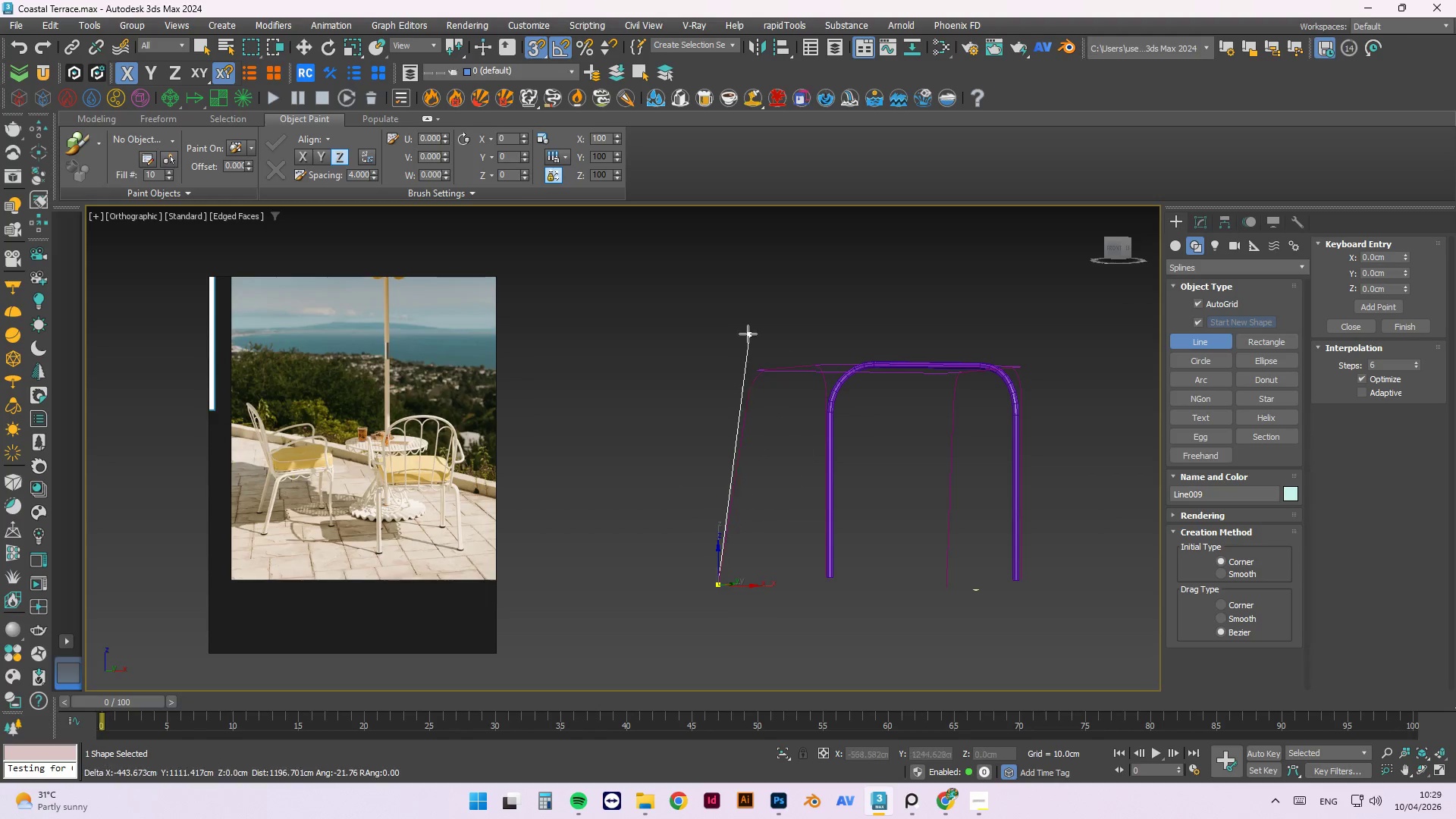 
scroll: coordinate [767, 375], scroll_direction: up, amount: 7.0
 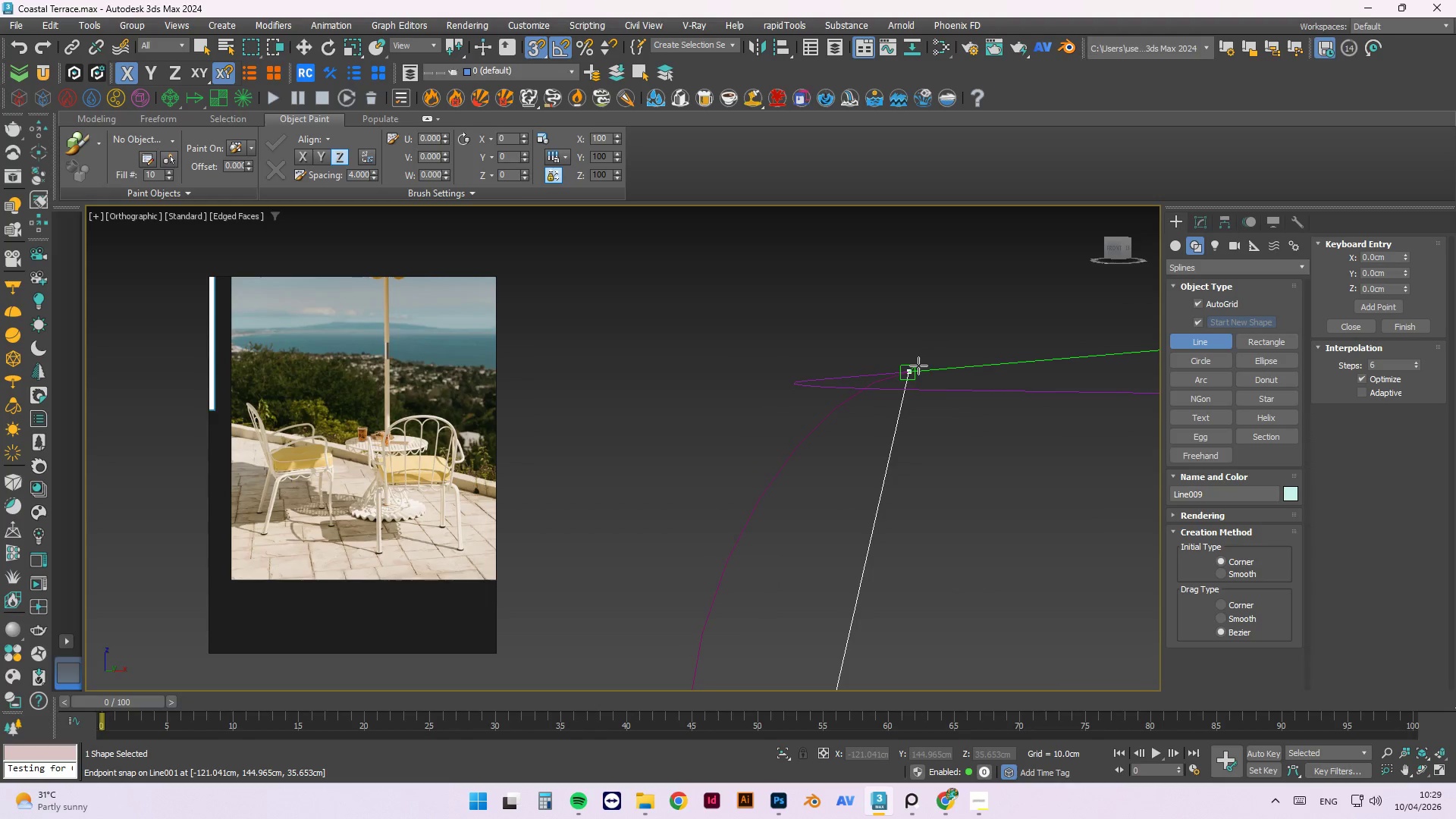 
left_click([913, 372])
 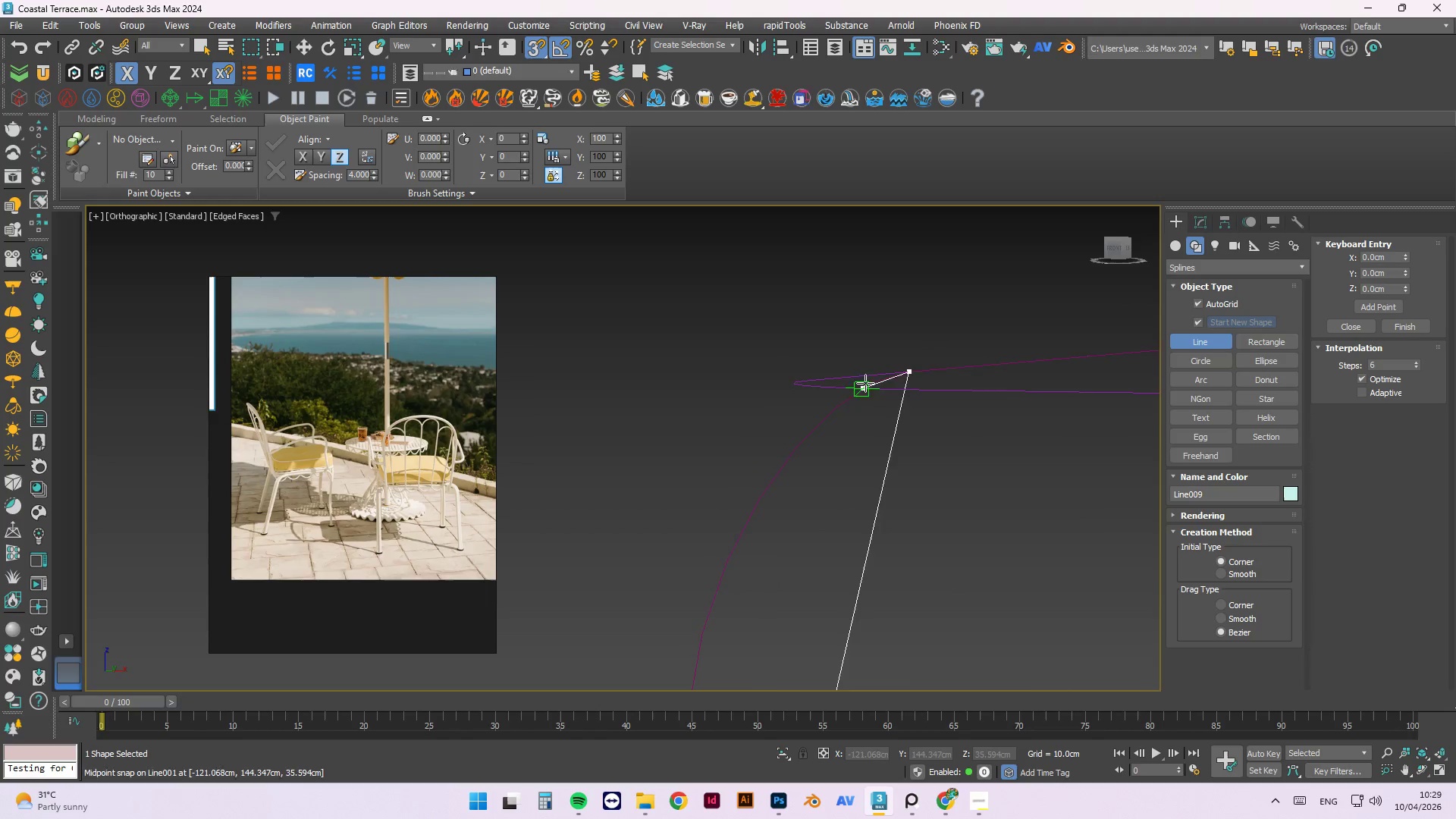 
hold_key(key=AltLeft, duration=0.94)
 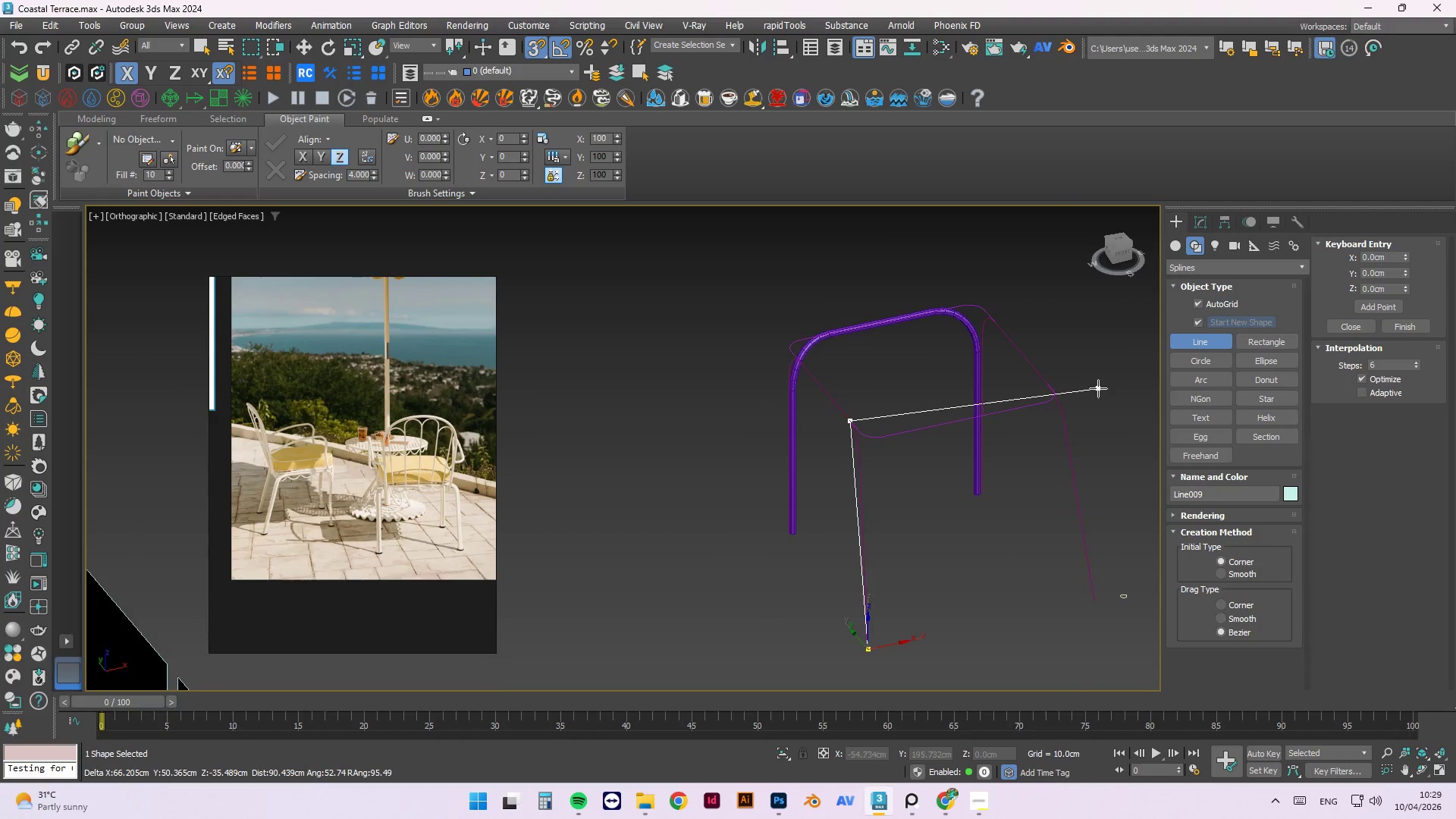 
scroll: coordinate [814, 401], scroll_direction: down, amount: 7.0
 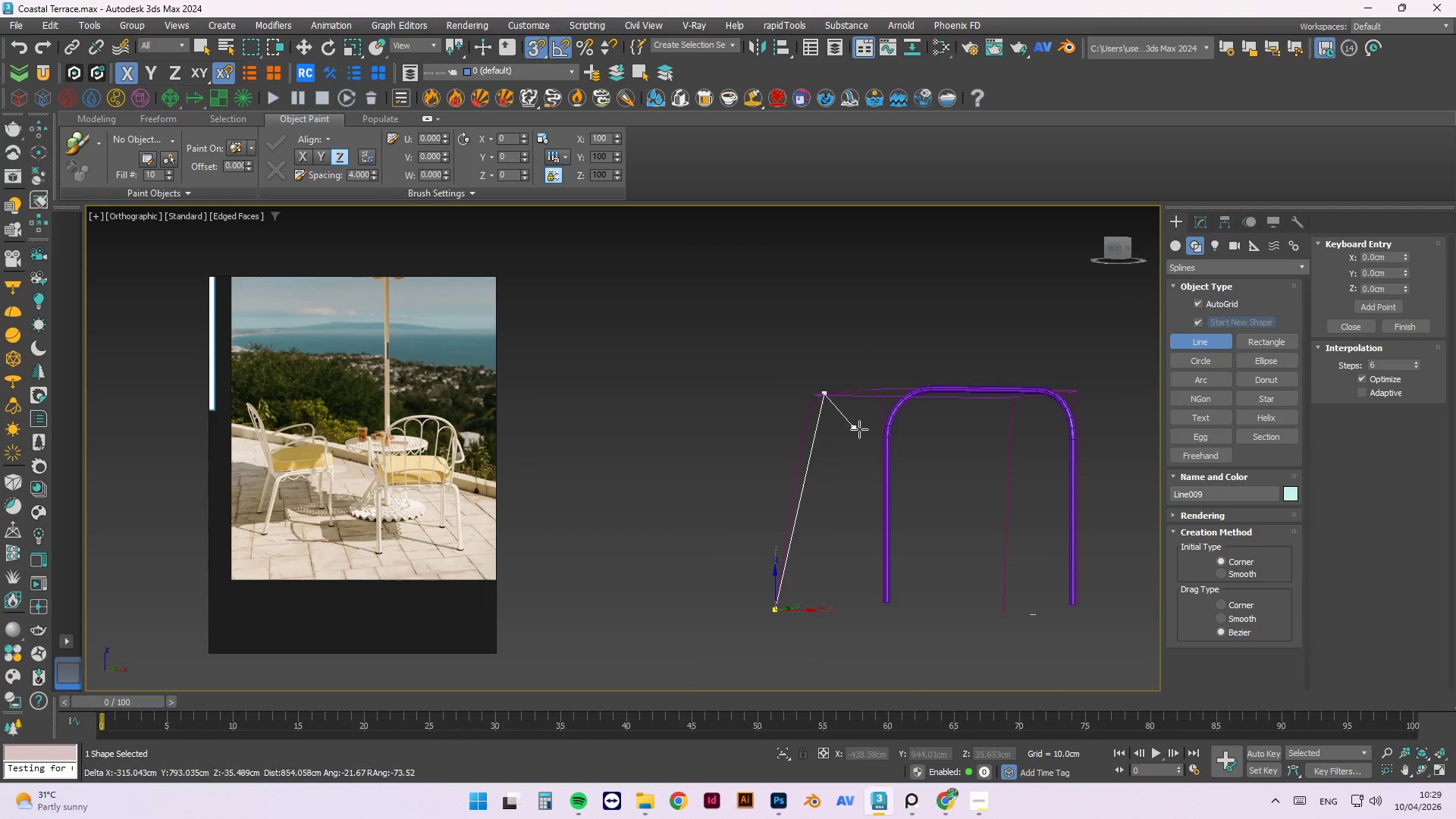 
scroll: coordinate [1080, 384], scroll_direction: up, amount: 3.0
 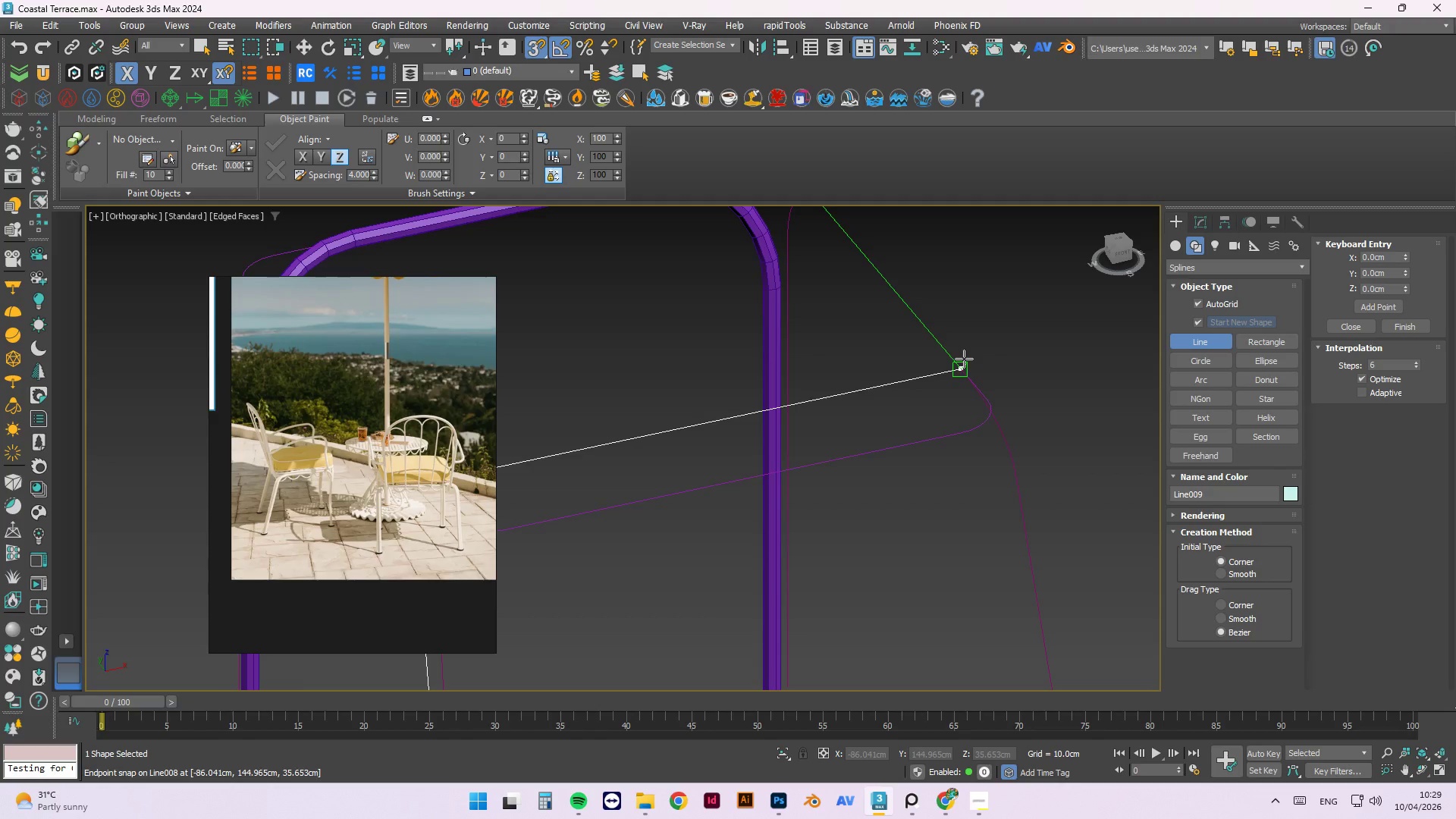 
hold_key(key=AltLeft, duration=0.64)
 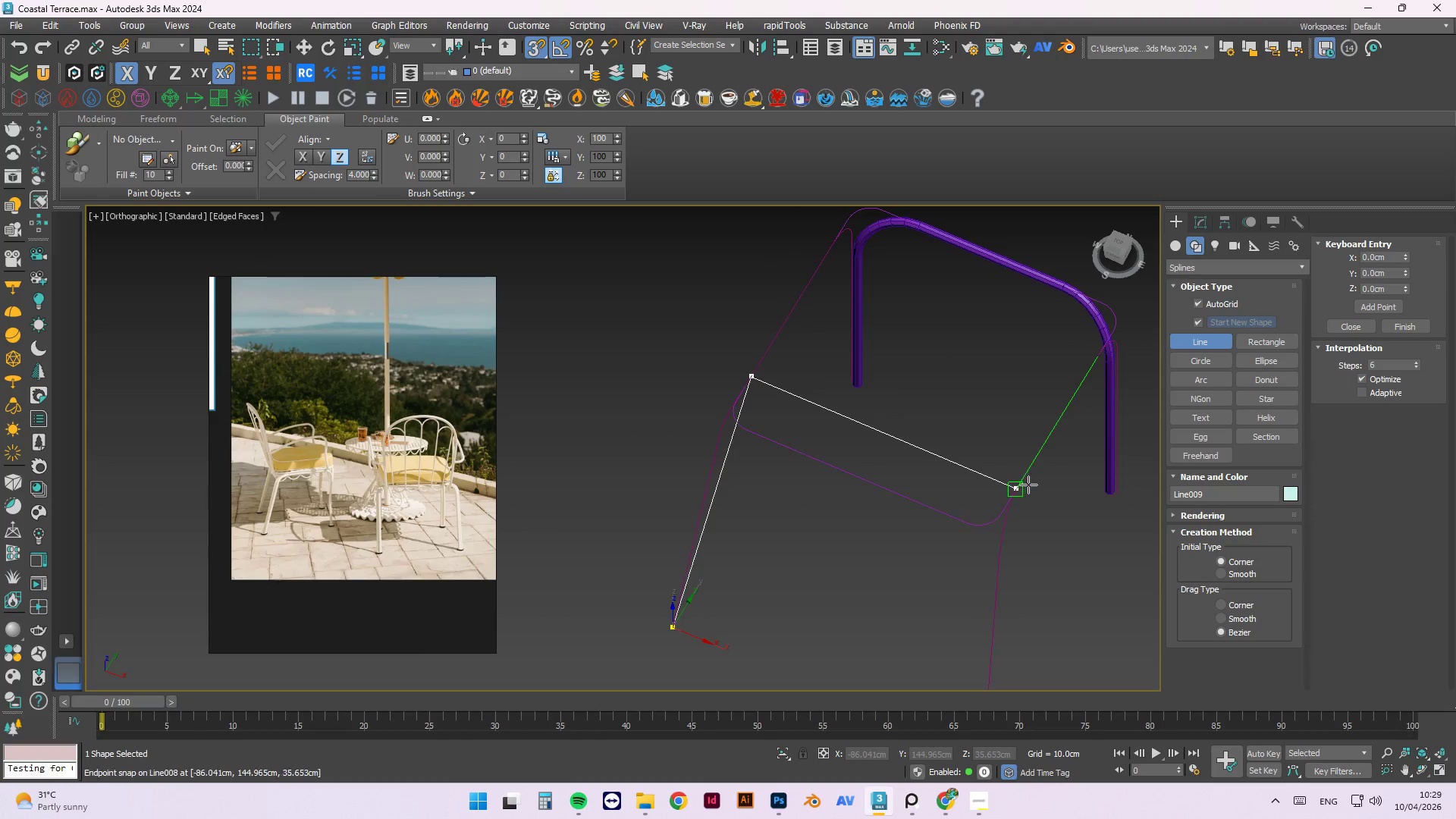 
scroll: coordinate [977, 367], scroll_direction: down, amount: 2.0
 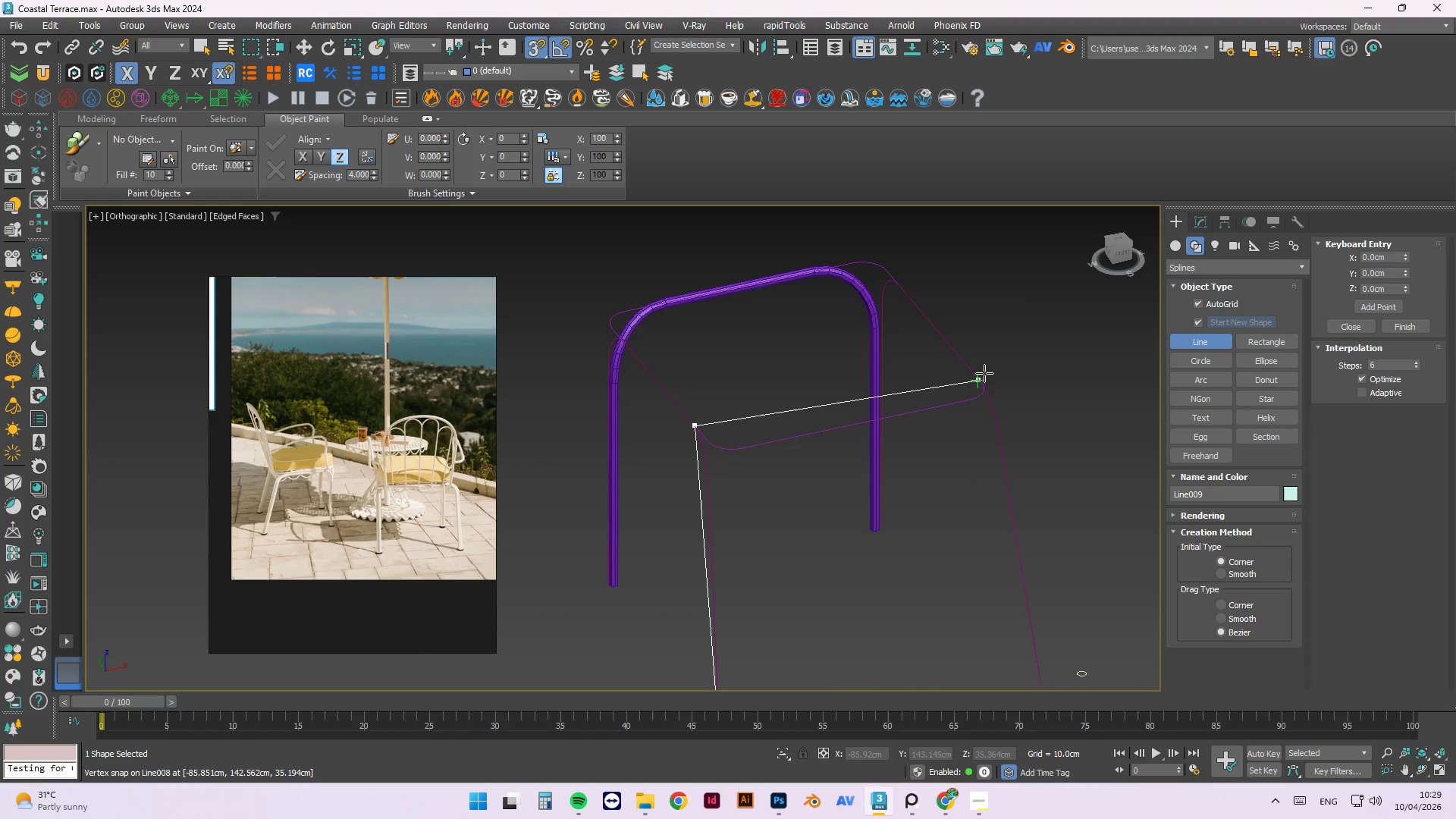 
left_click([1028, 485])
 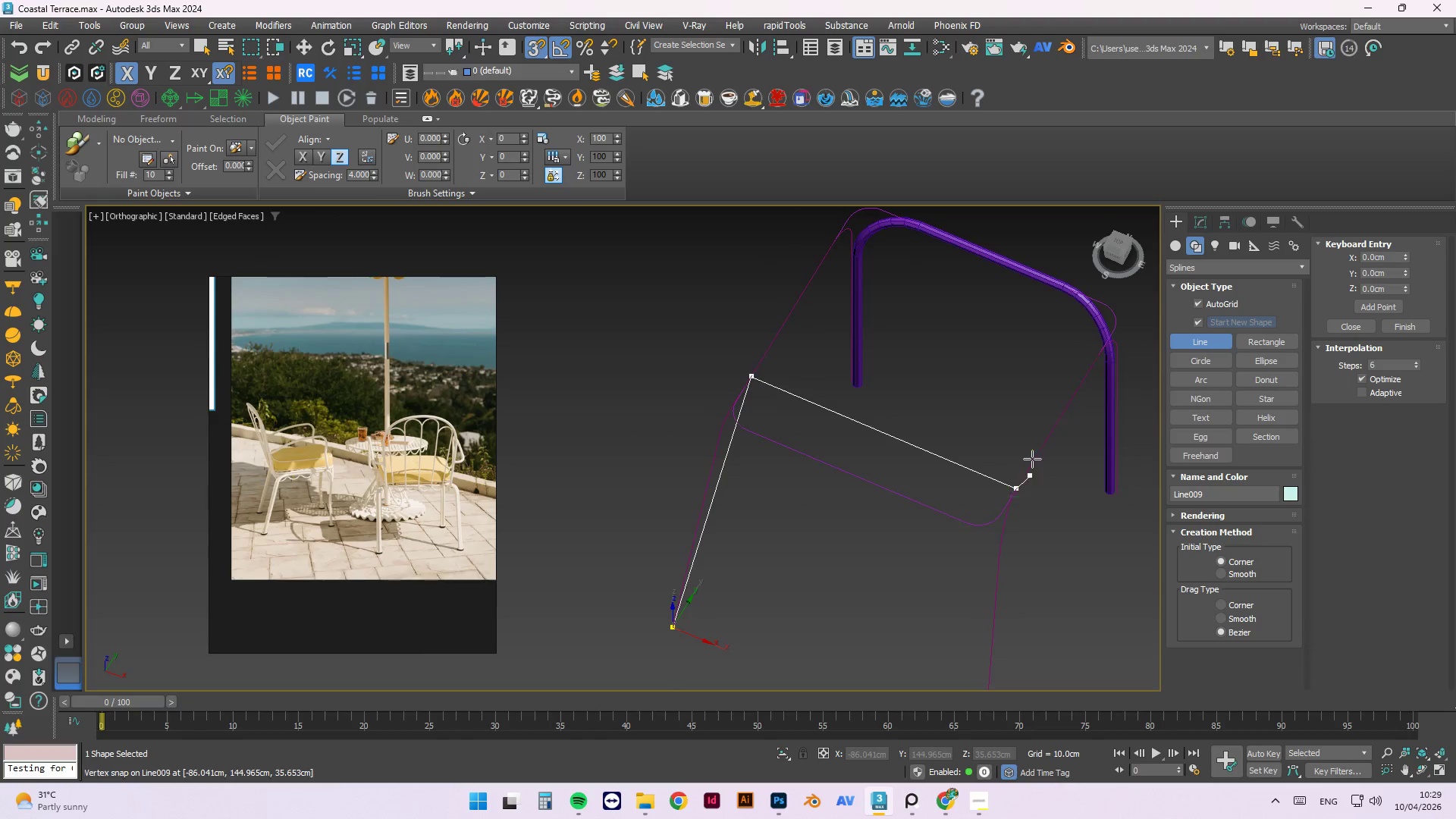 
hold_key(key=AltLeft, duration=1.51)
 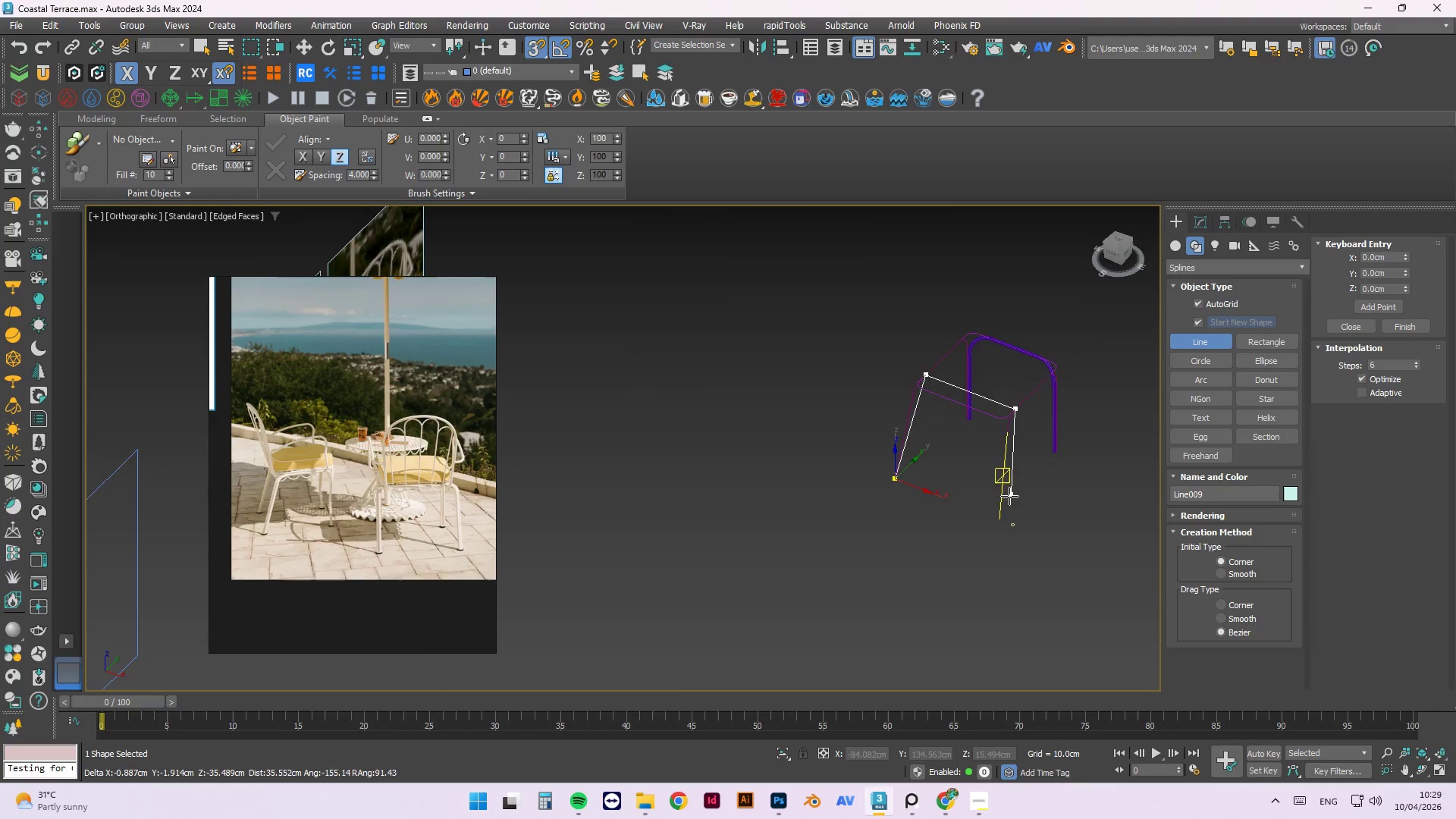 
scroll: coordinate [1017, 388], scroll_direction: down, amount: 3.0
 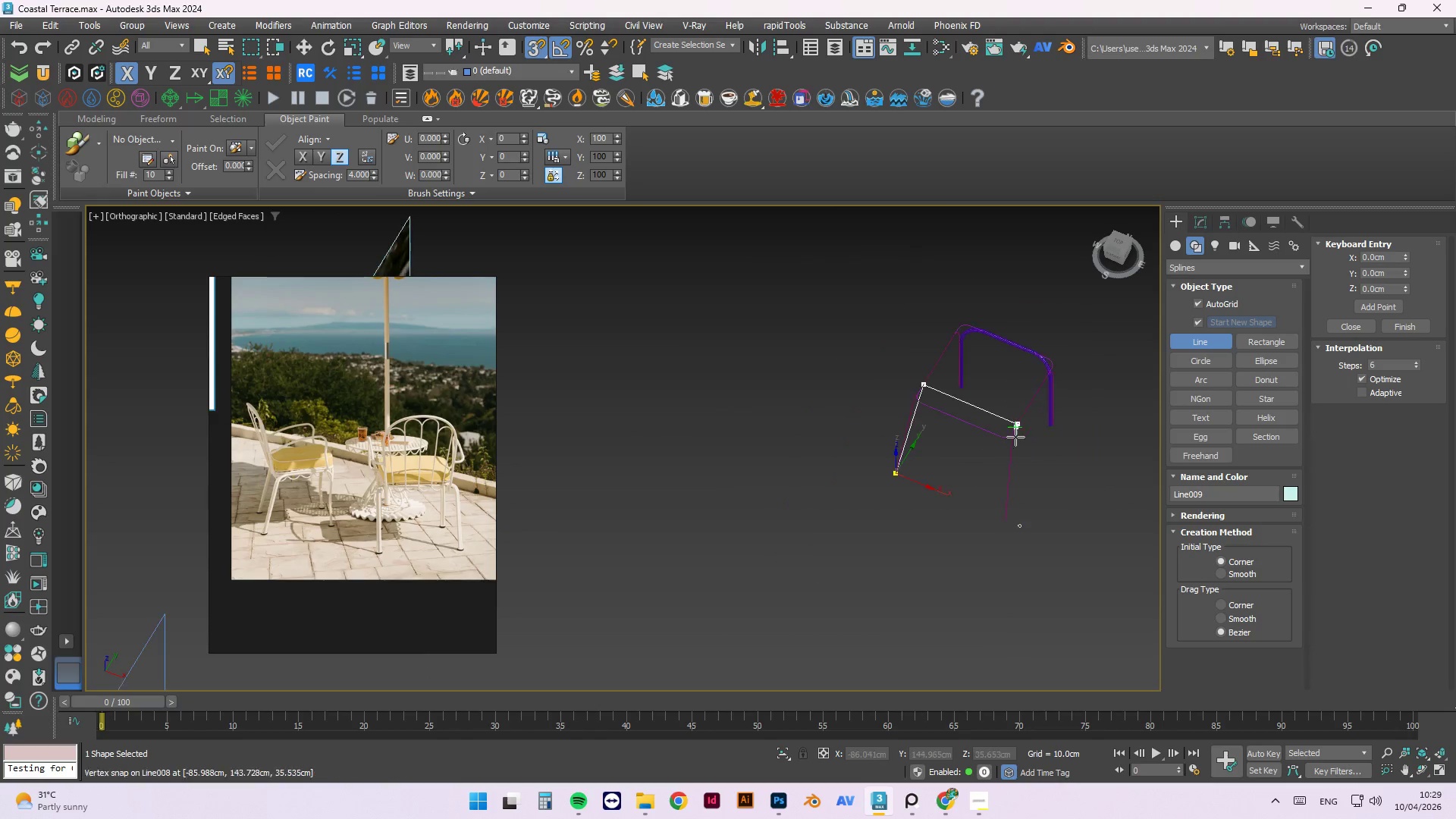 
scroll: coordinate [1006, 500], scroll_direction: up, amount: 4.0
 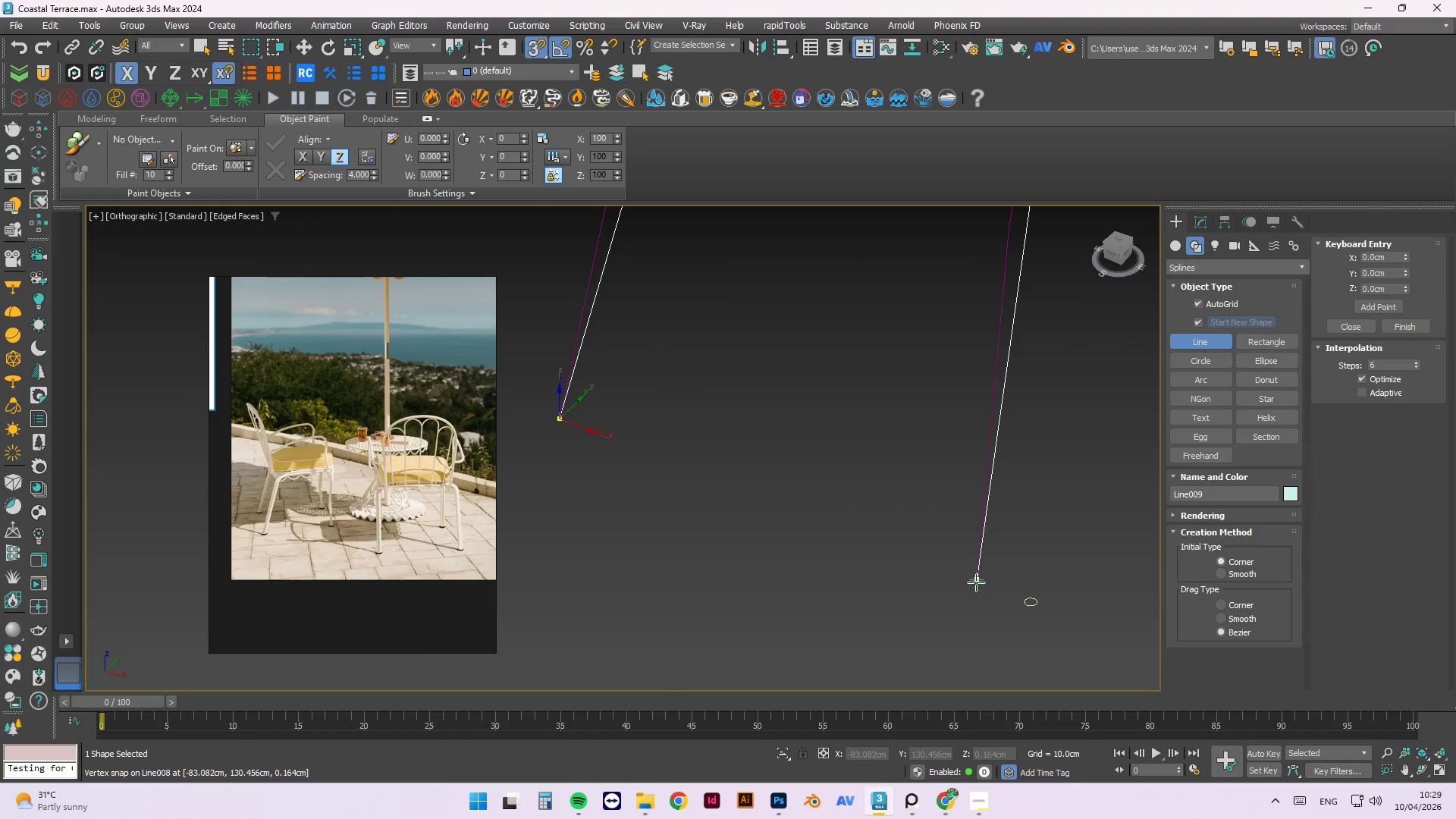 
left_click([976, 583])
 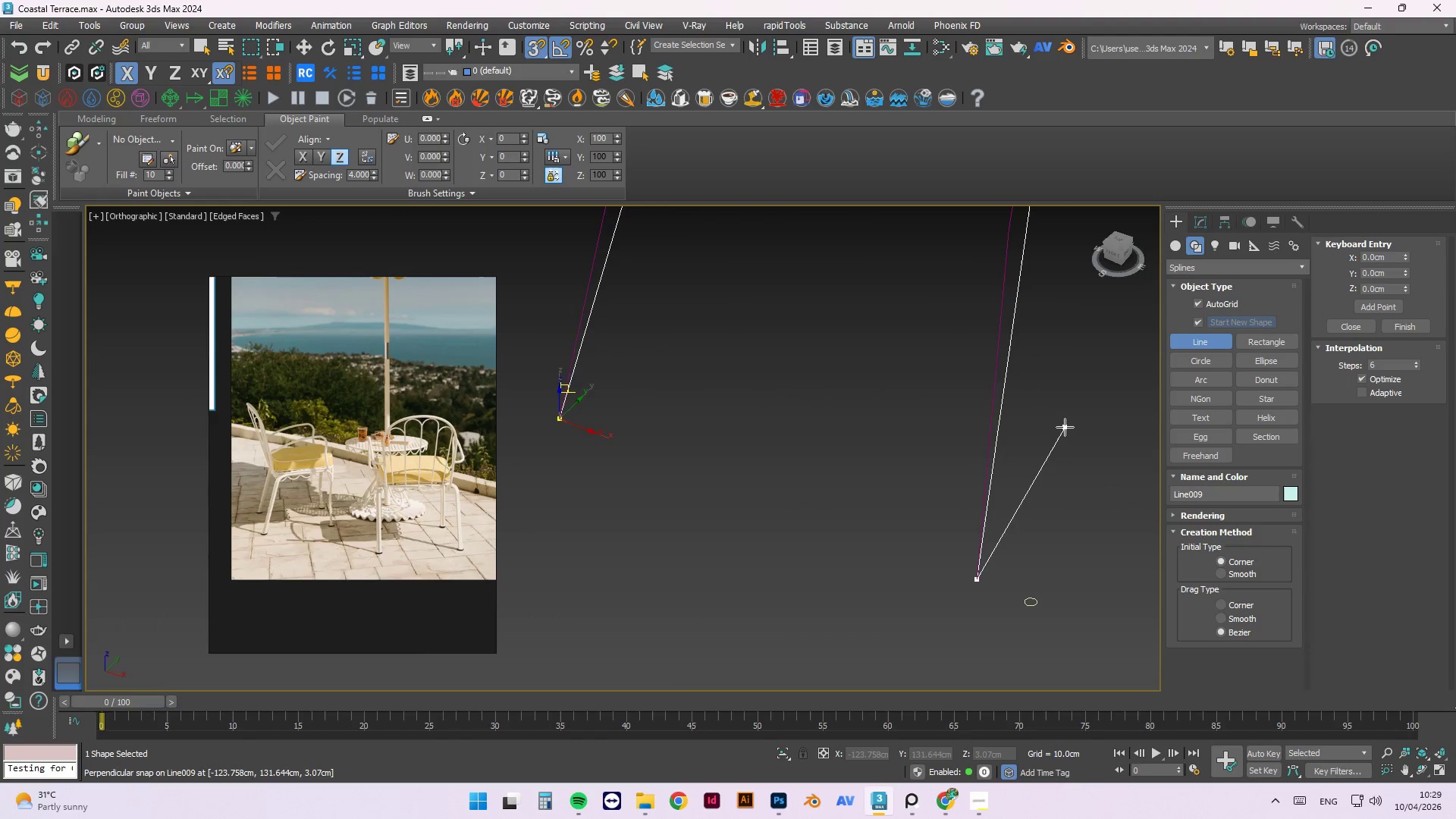 
key(Escape)
 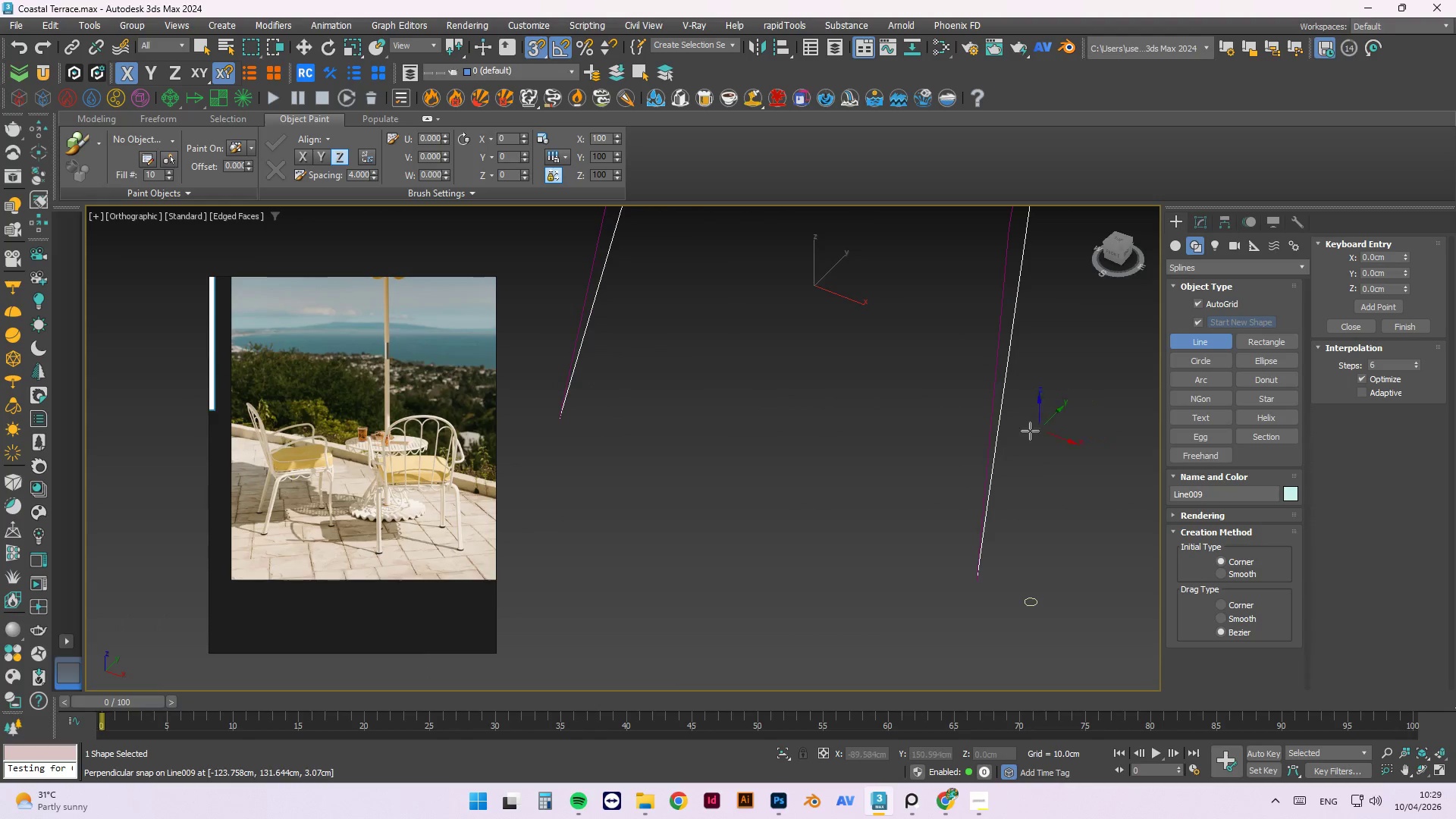 
scroll: coordinate [863, 482], scroll_direction: down, amount: 4.0
 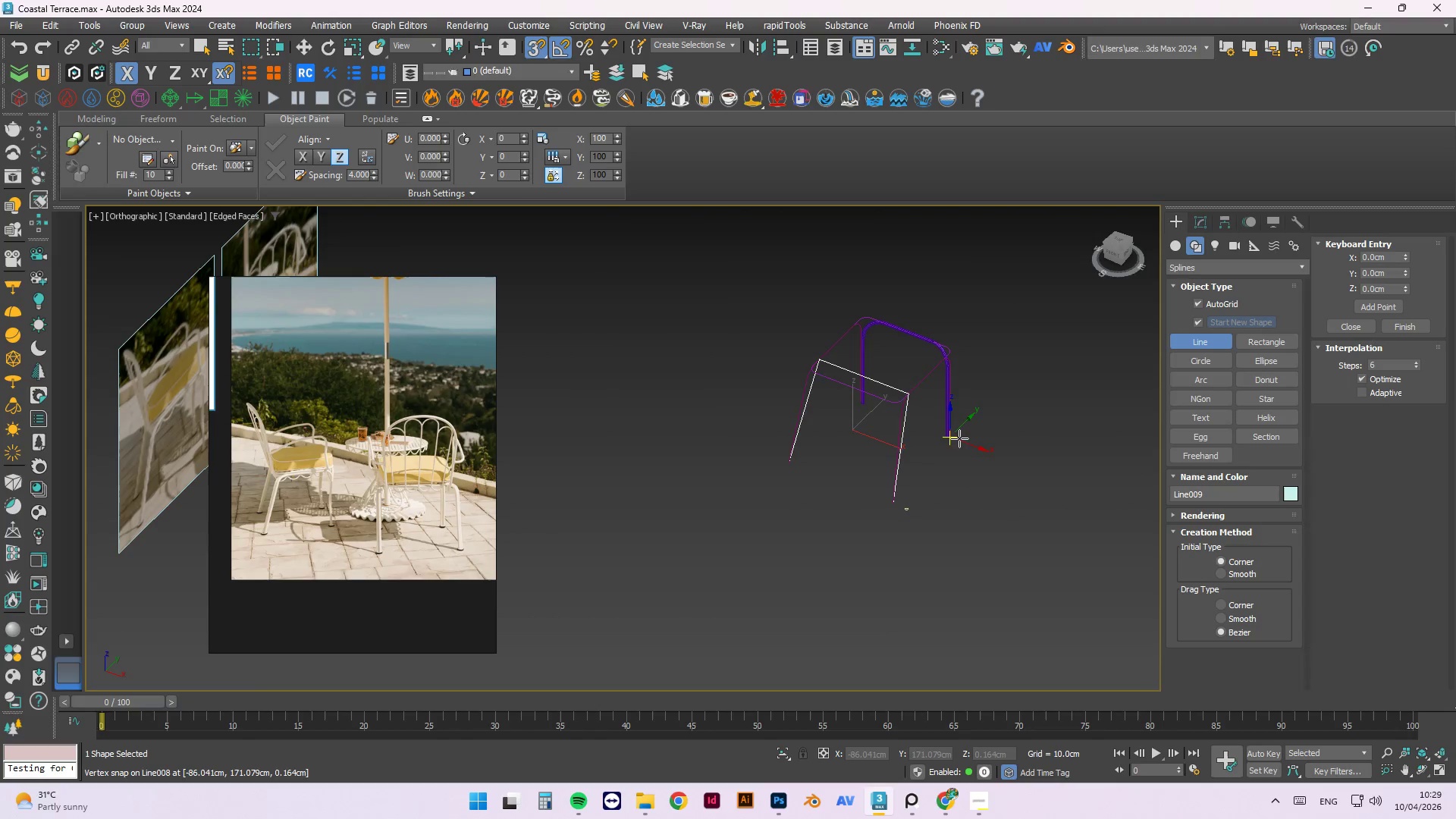 
key(W)
 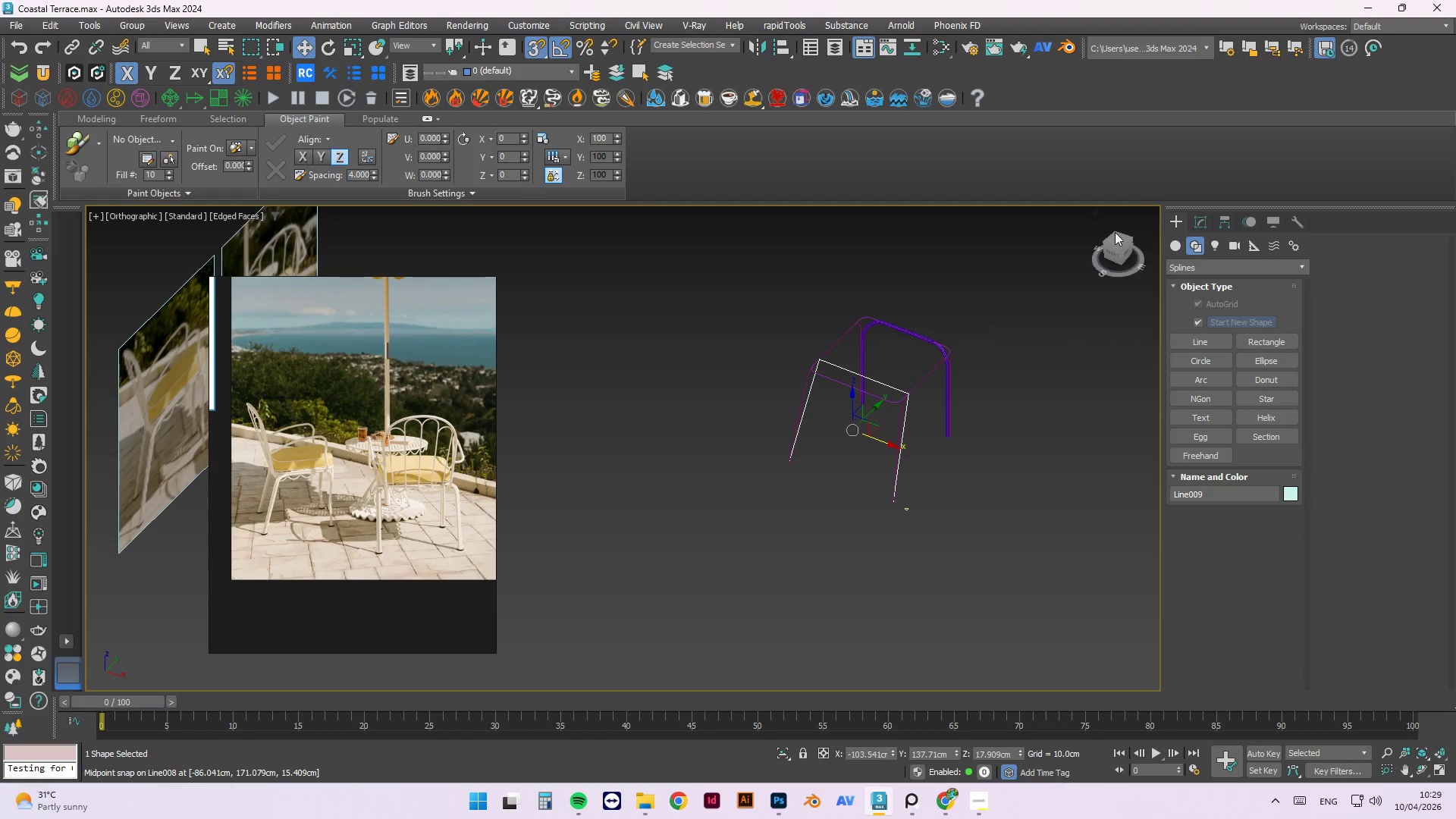 
hold_key(key=AltLeft, duration=1.5)
 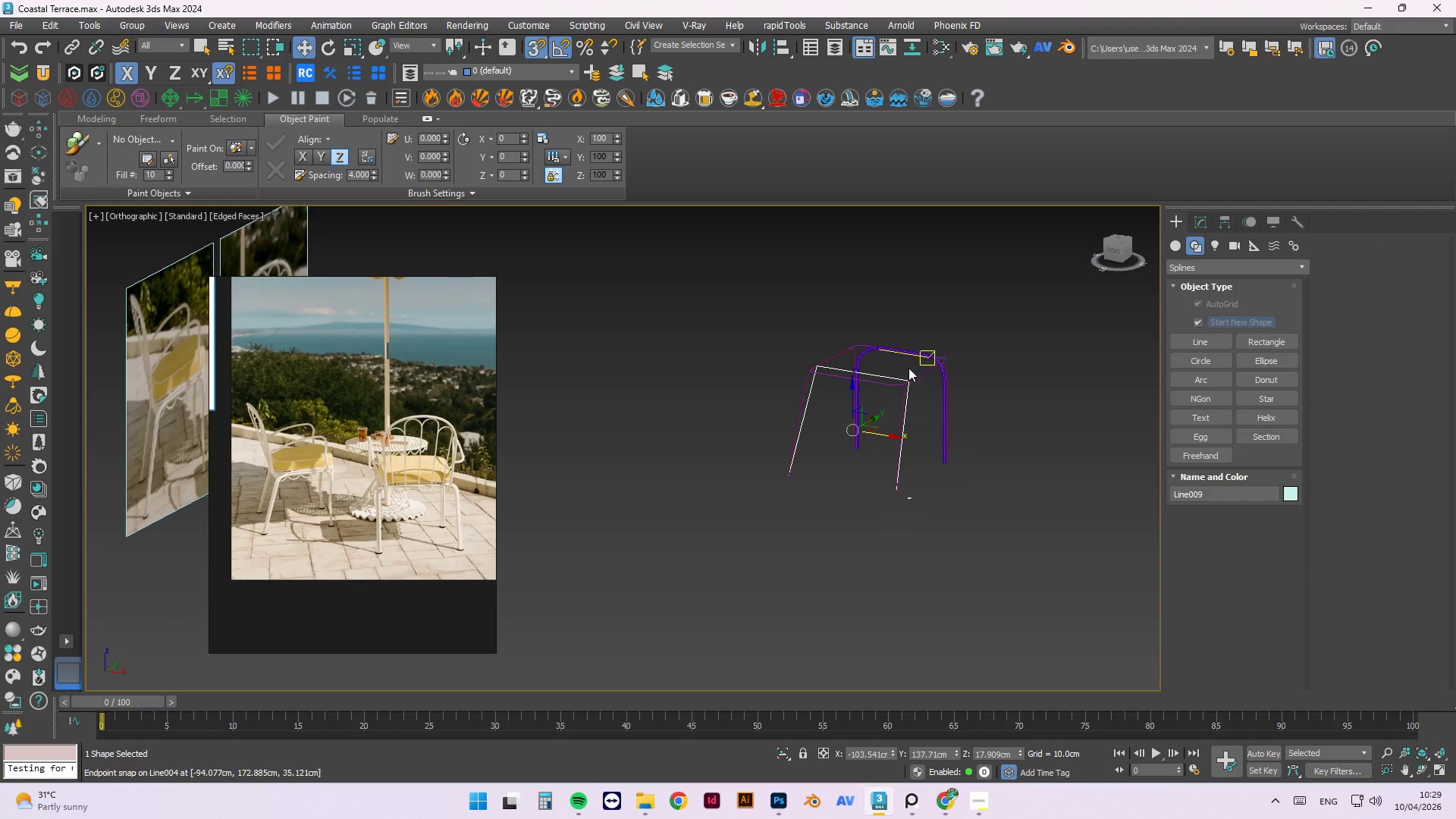 
hold_key(key=AltLeft, duration=0.42)
 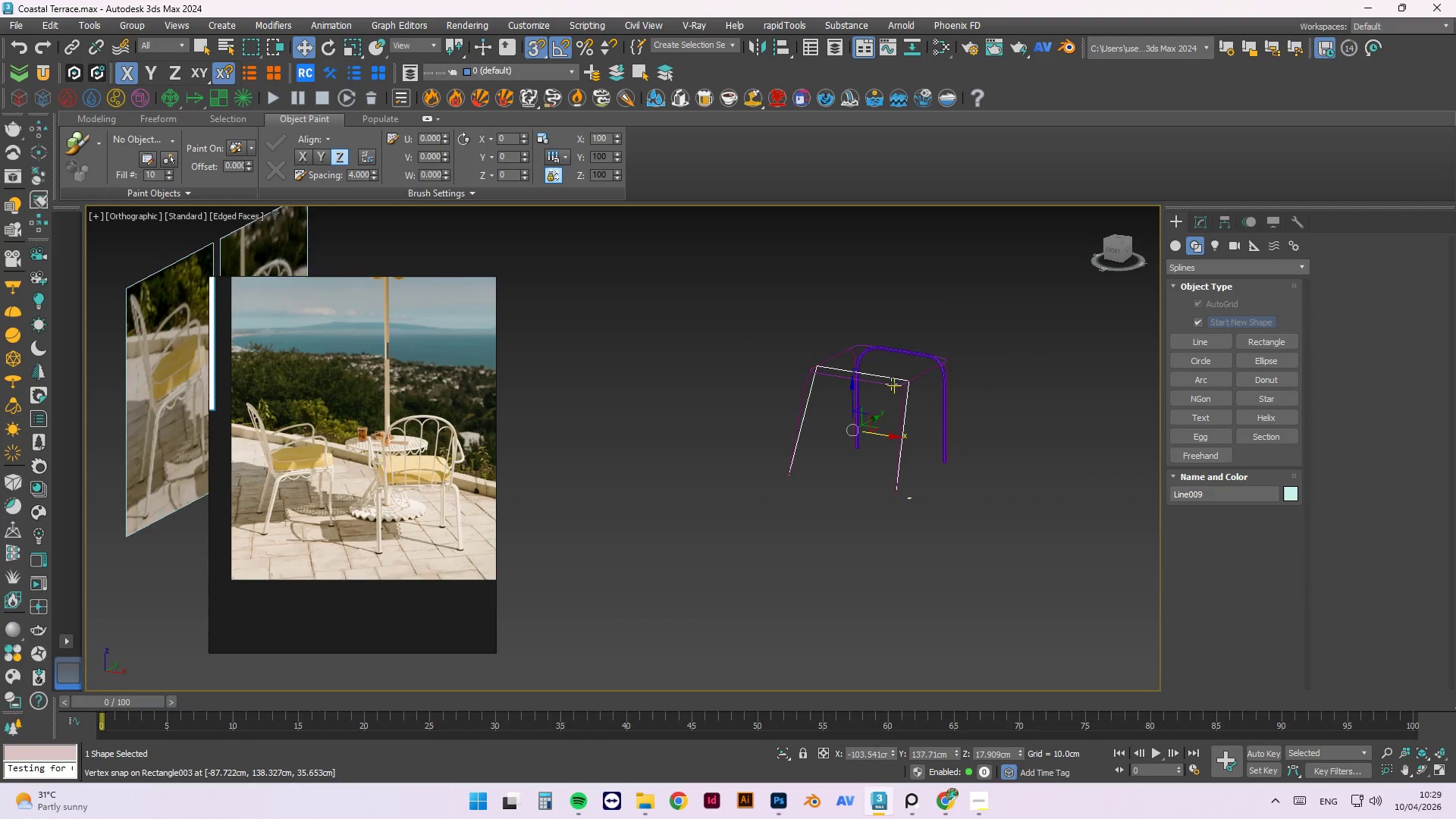 
scroll: coordinate [888, 386], scroll_direction: up, amount: 3.0
 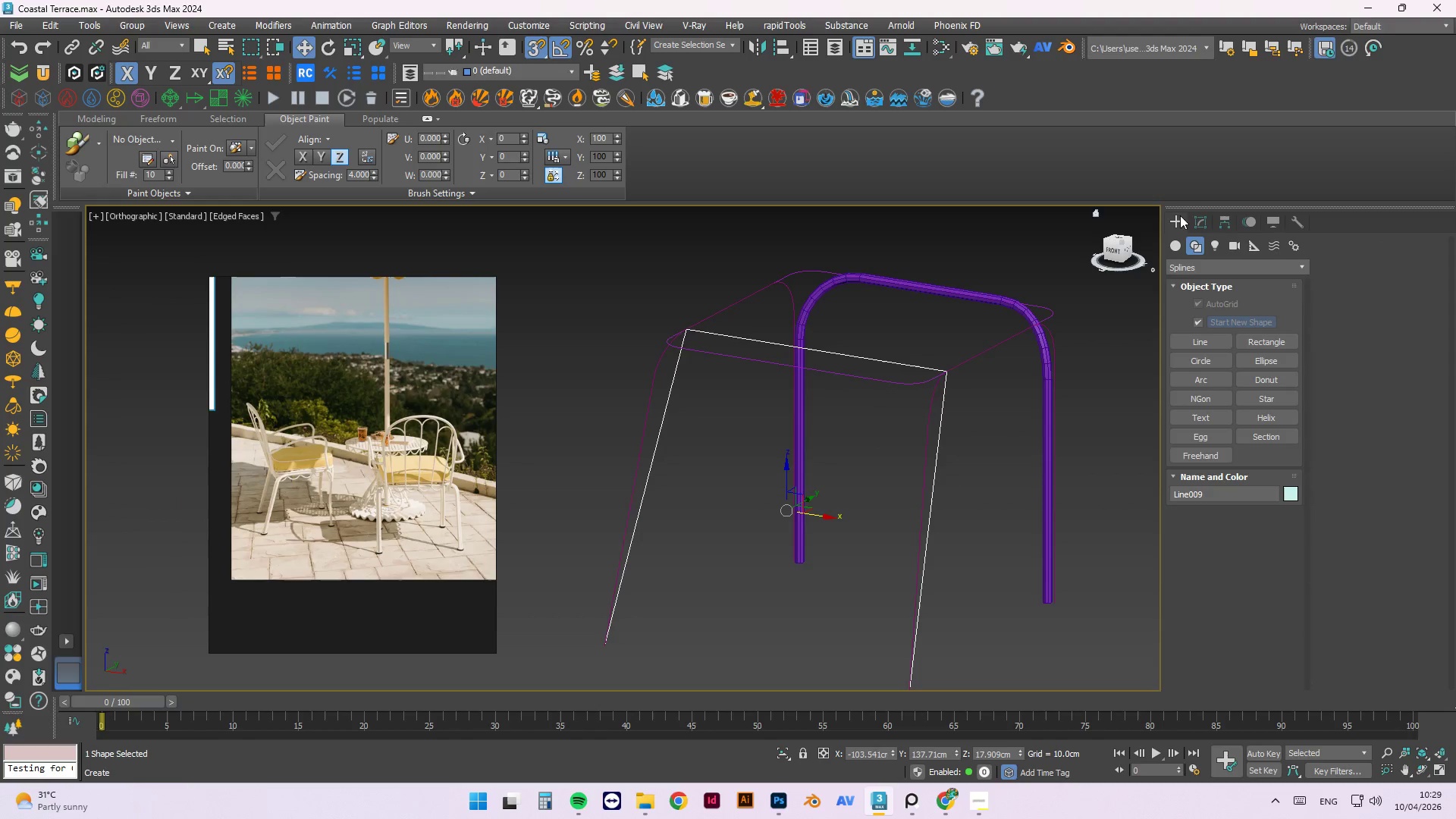 
left_click([1201, 227])
 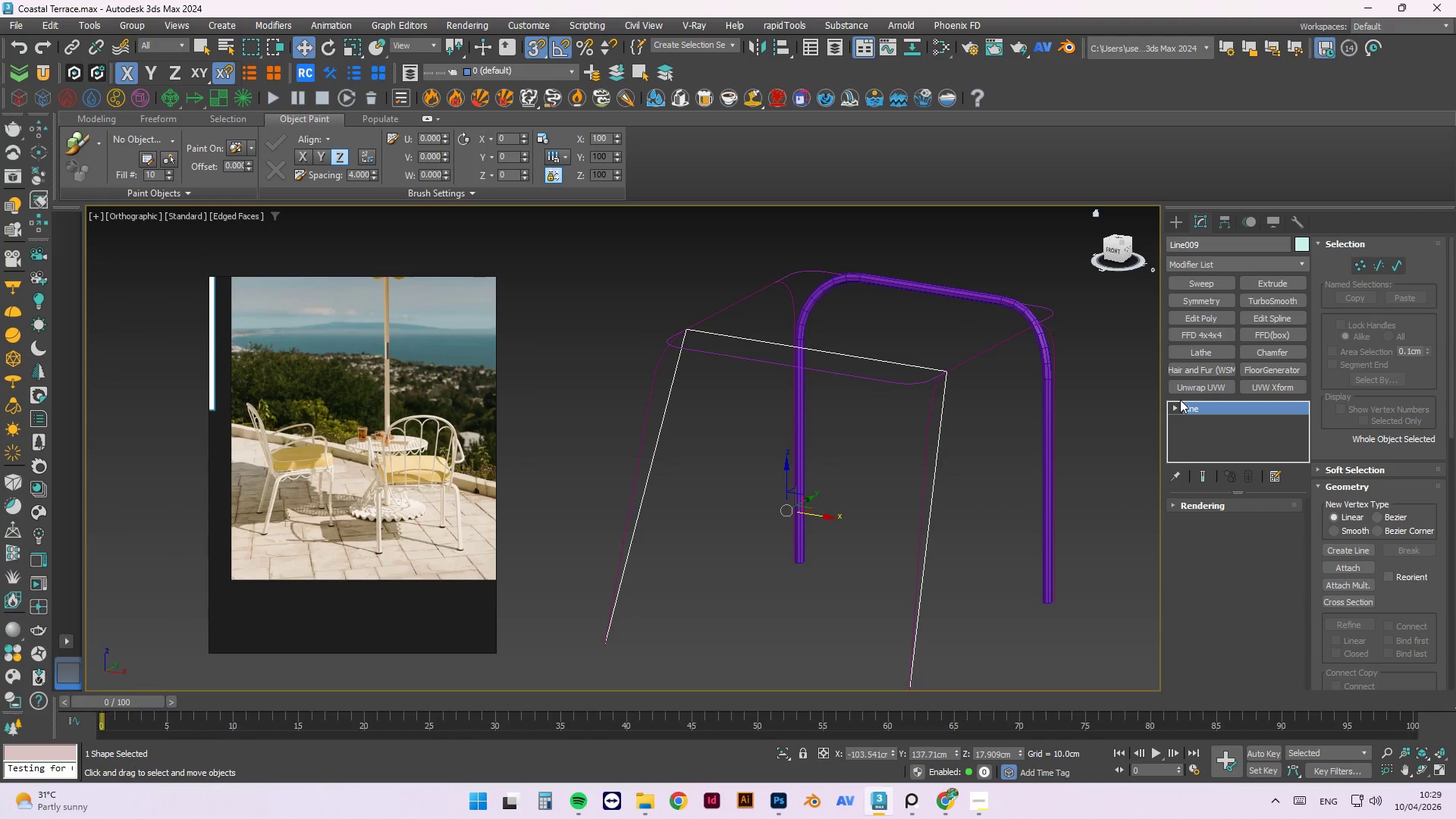 
key(1)
 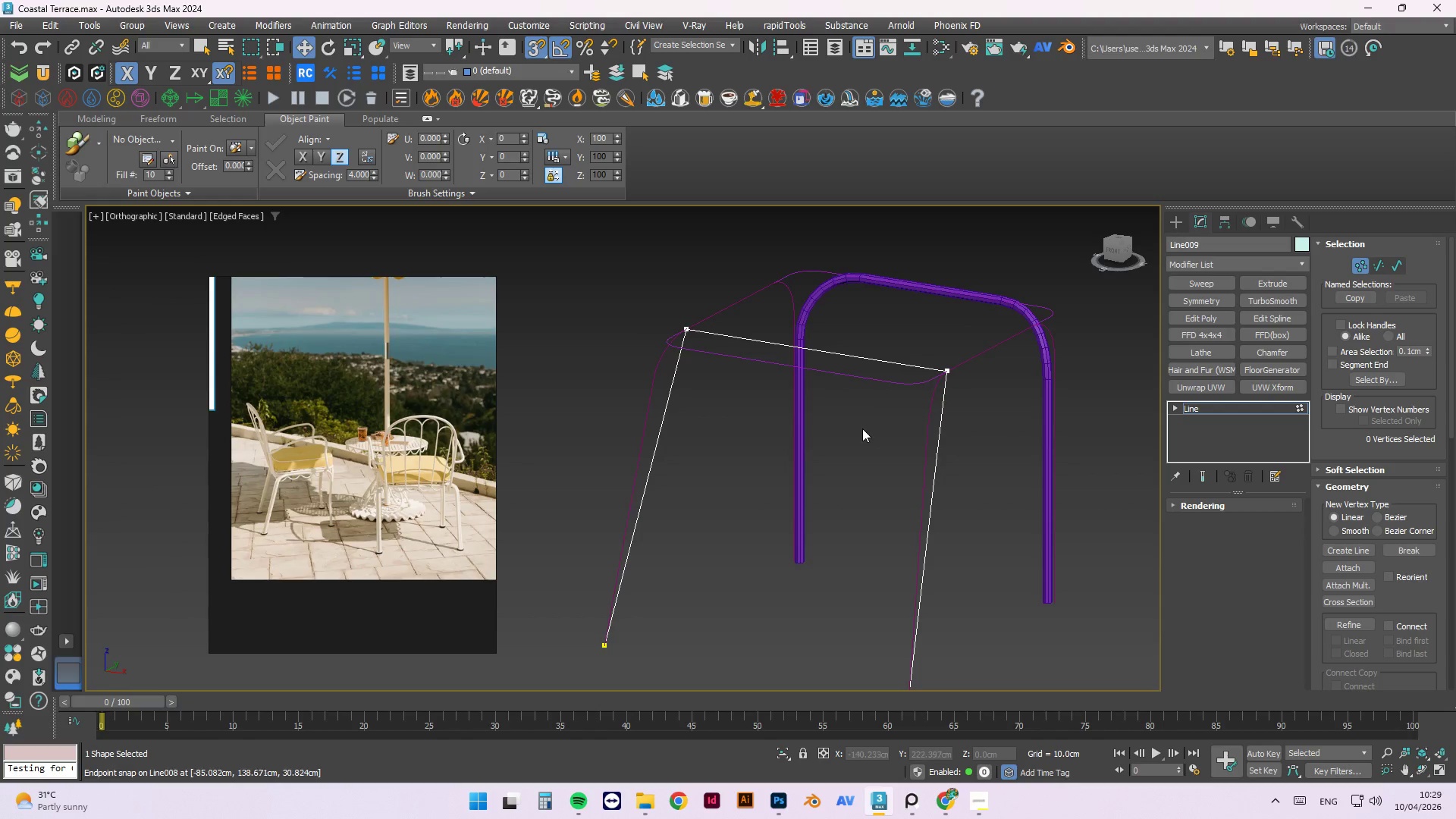 
scroll: coordinate [861, 436], scroll_direction: down, amount: 2.0
 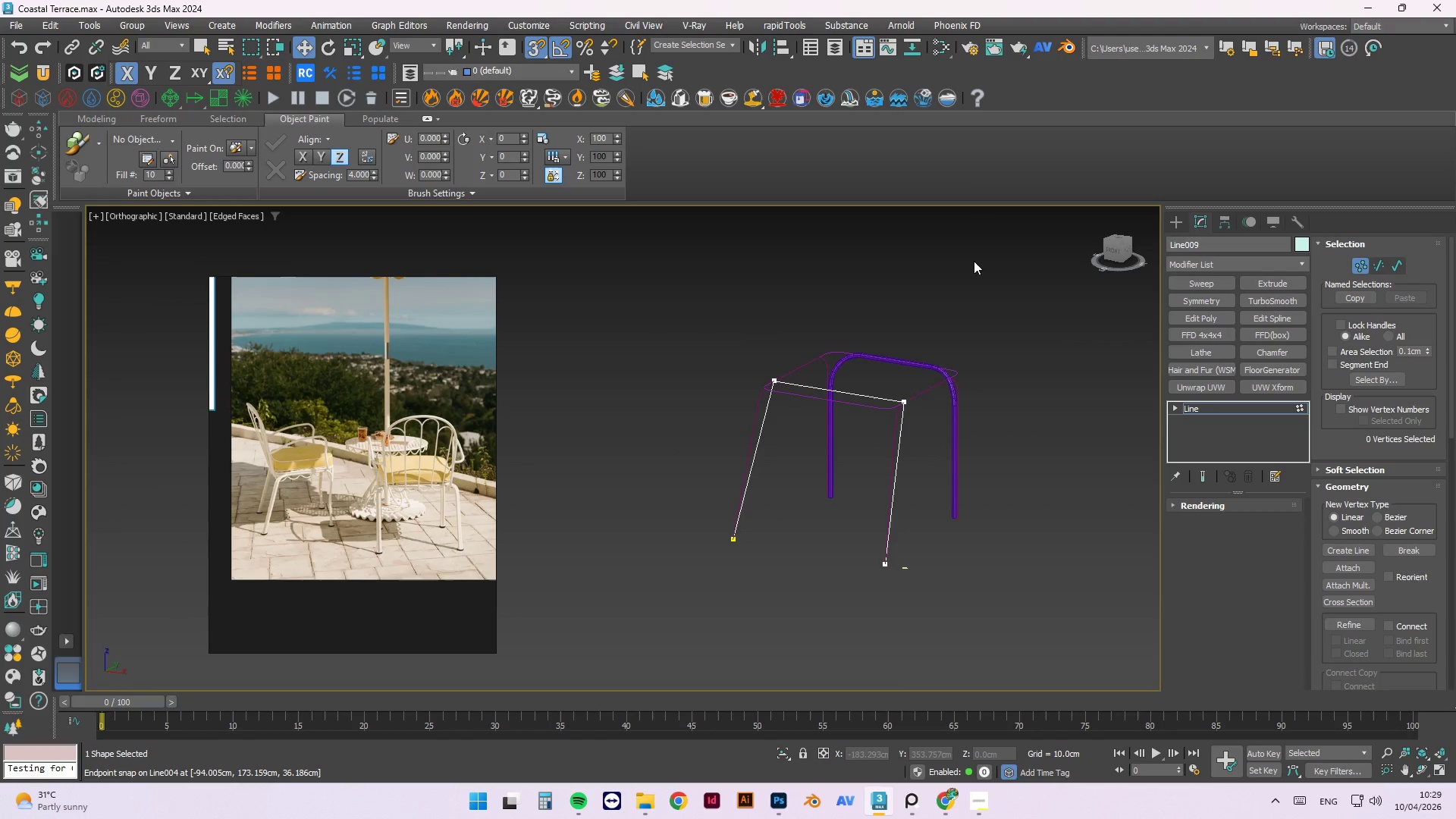 
left_click_drag(start_coordinate=[977, 257], to_coordinate=[706, 436])
 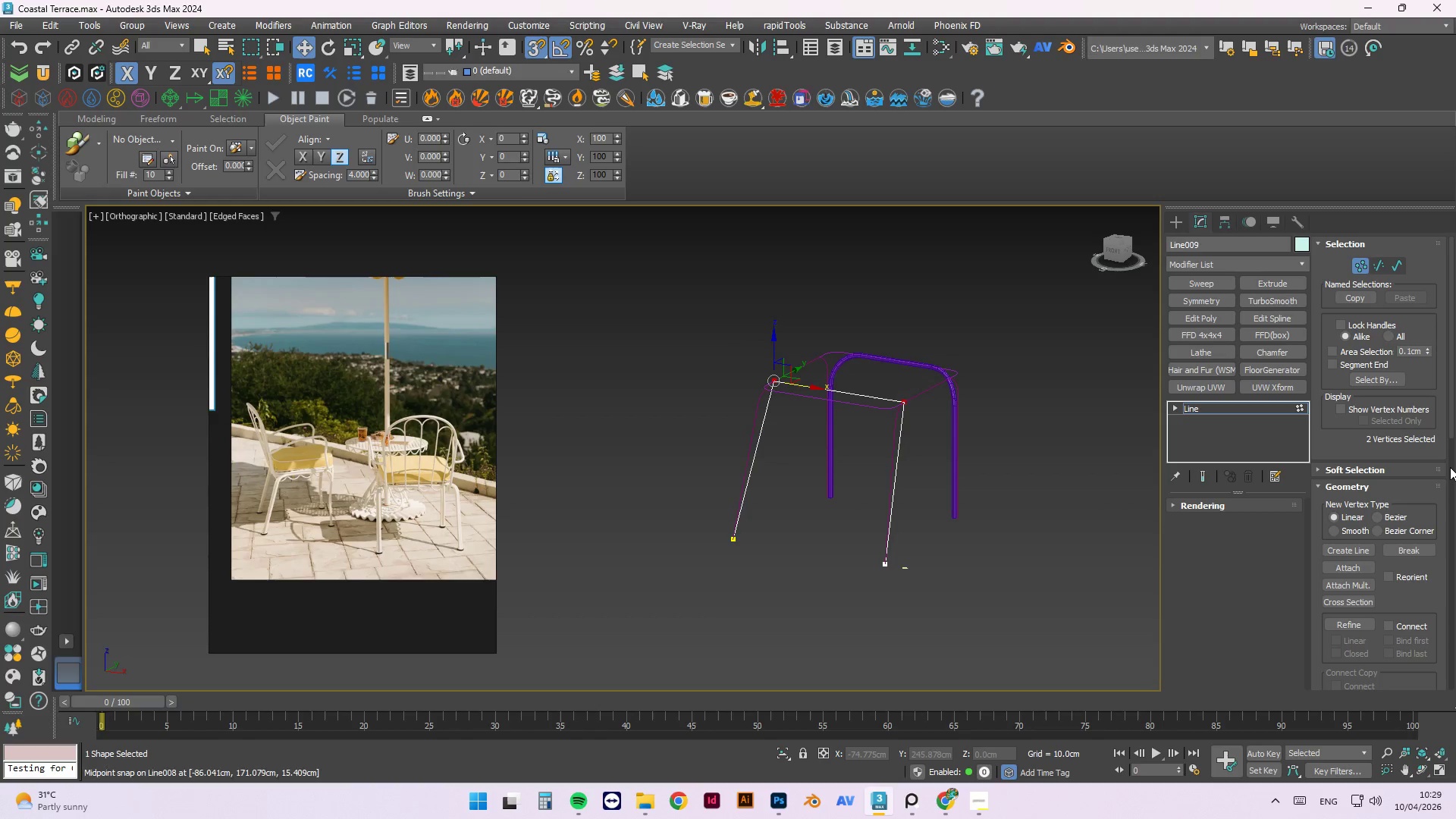 
wait(8.33)
 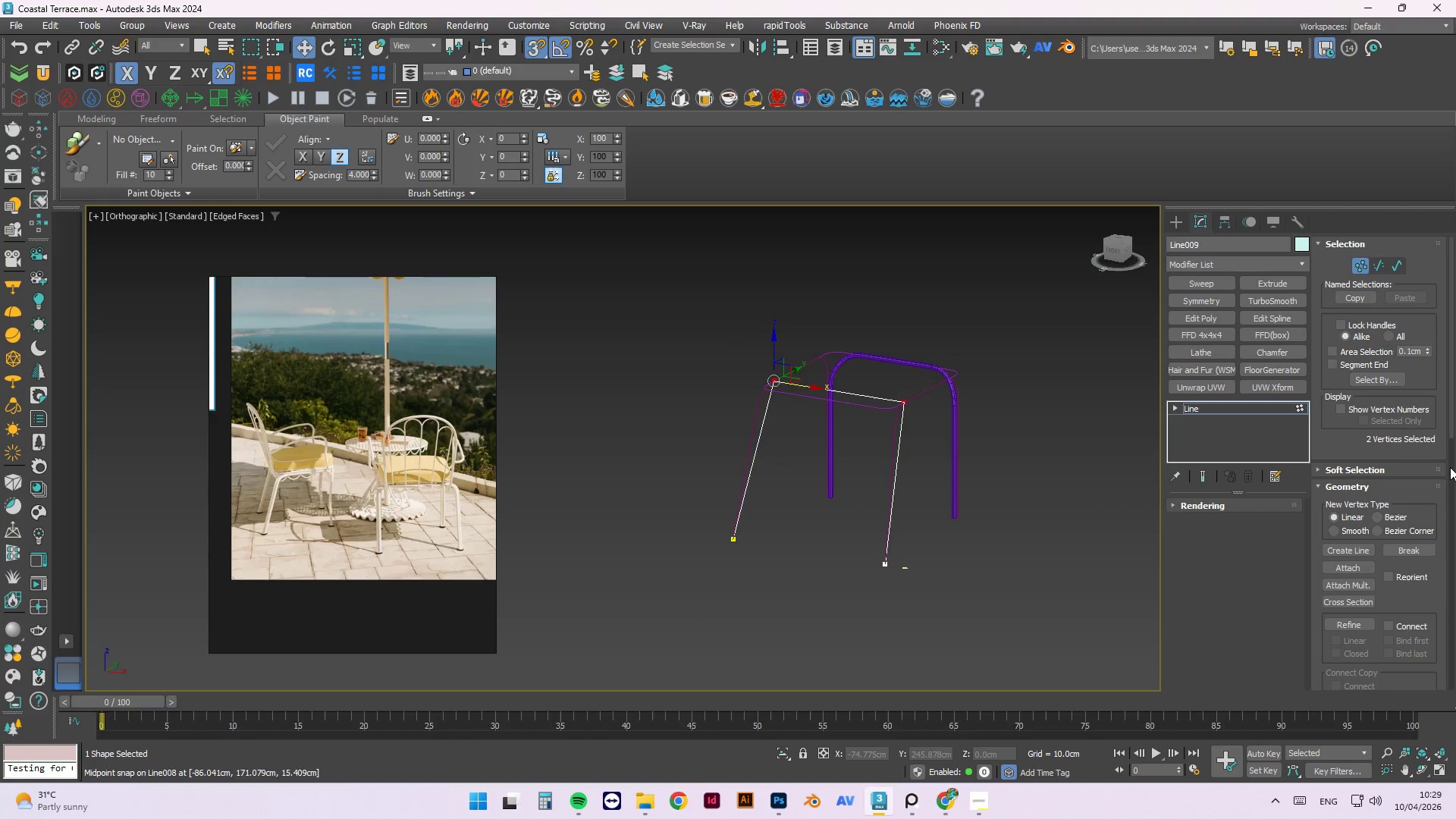 
left_click_drag(start_coordinate=[1451, 432], to_coordinate=[1451, 441])
 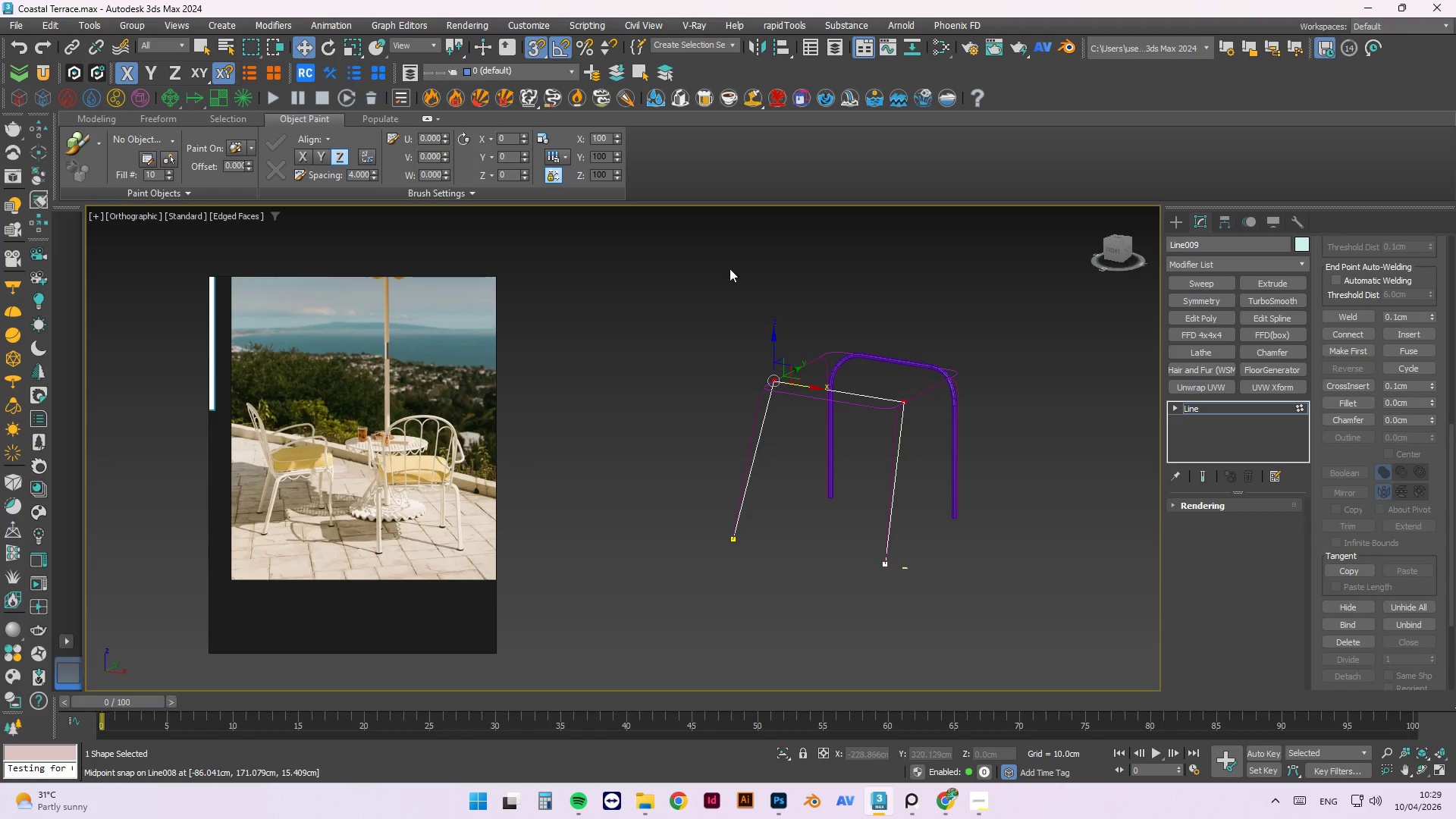 
hold_key(key=AltLeft, duration=0.77)
 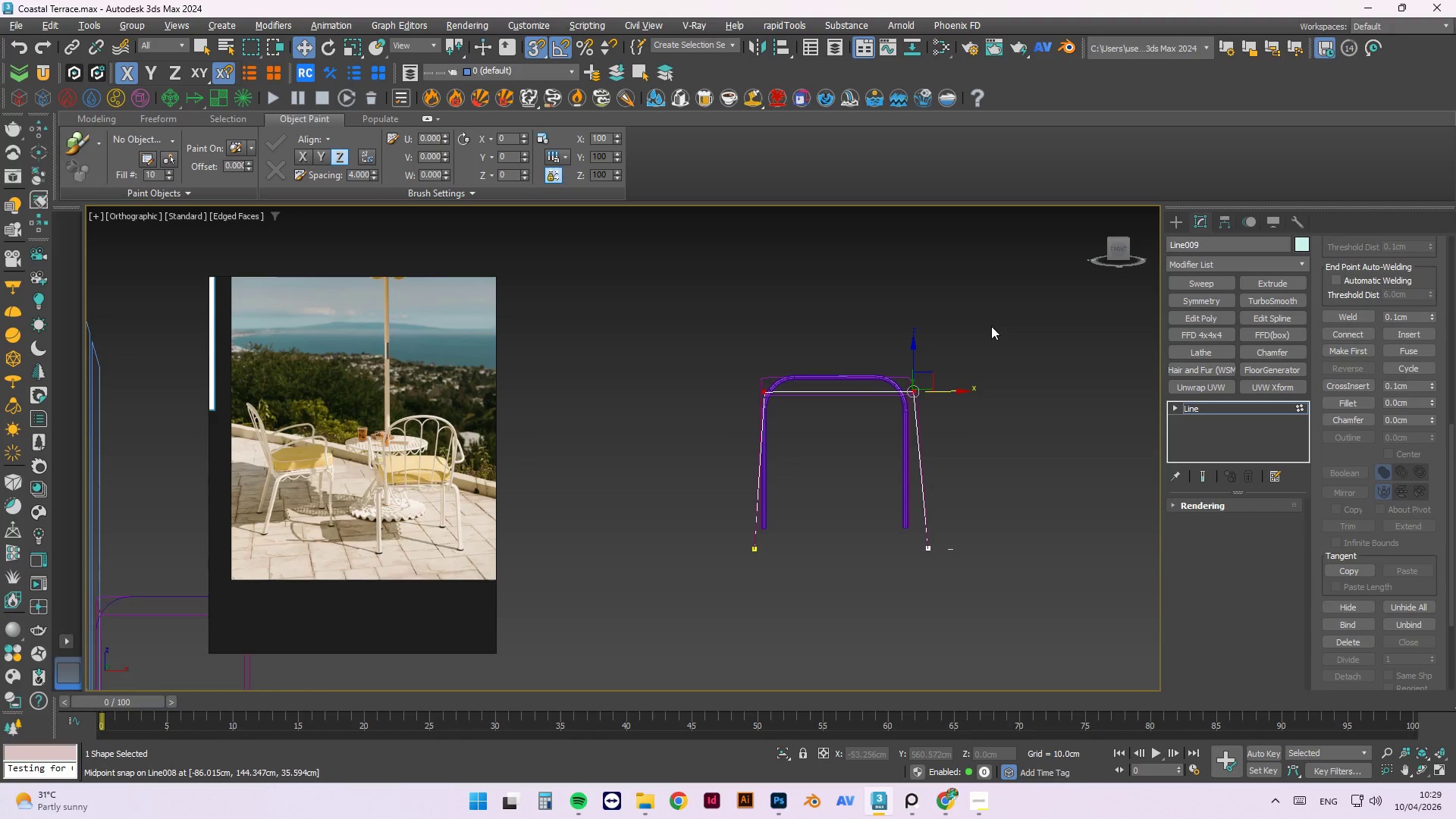 
key(F)
 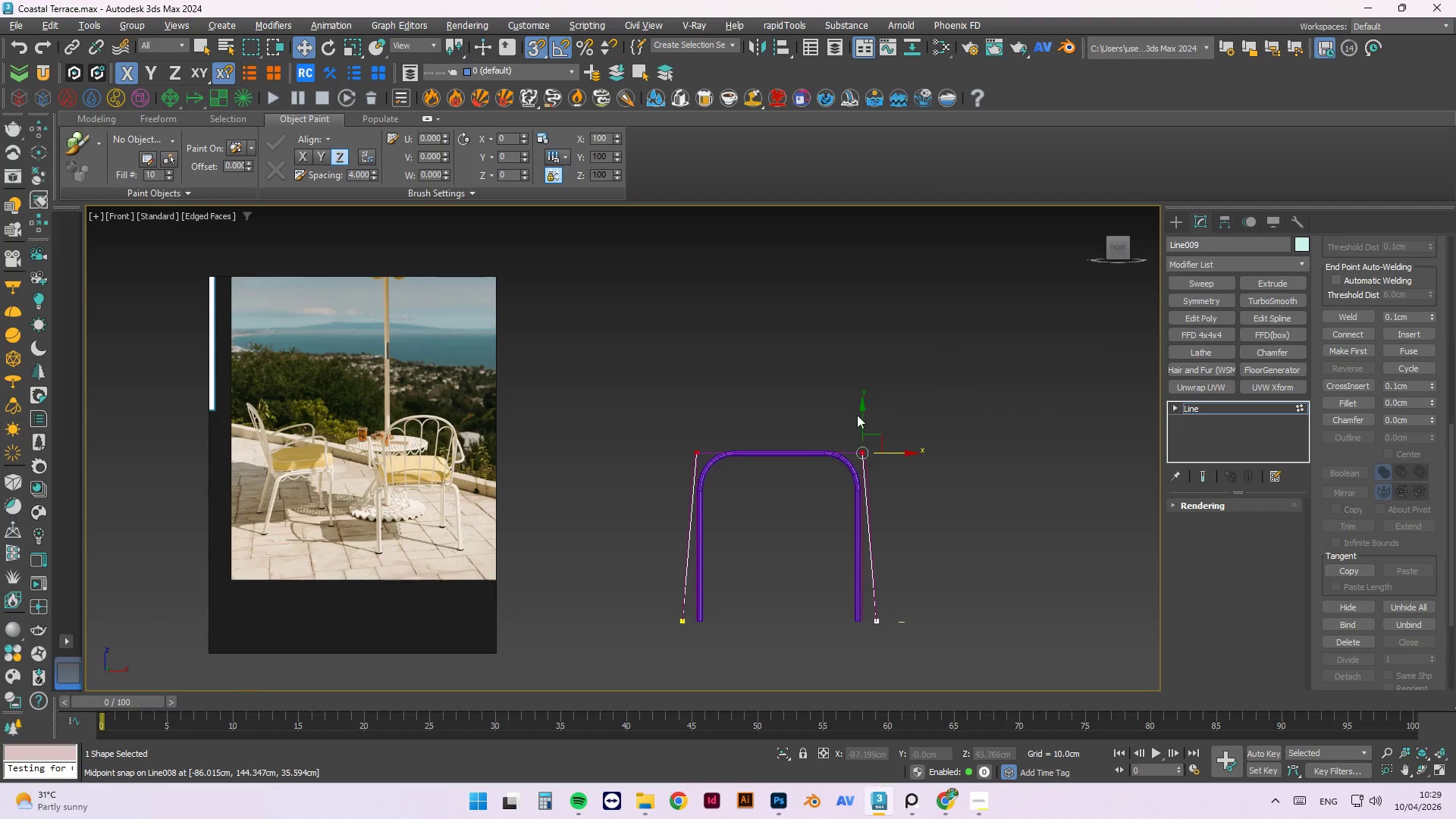 
scroll: coordinate [767, 485], scroll_direction: up, amount: 3.0
 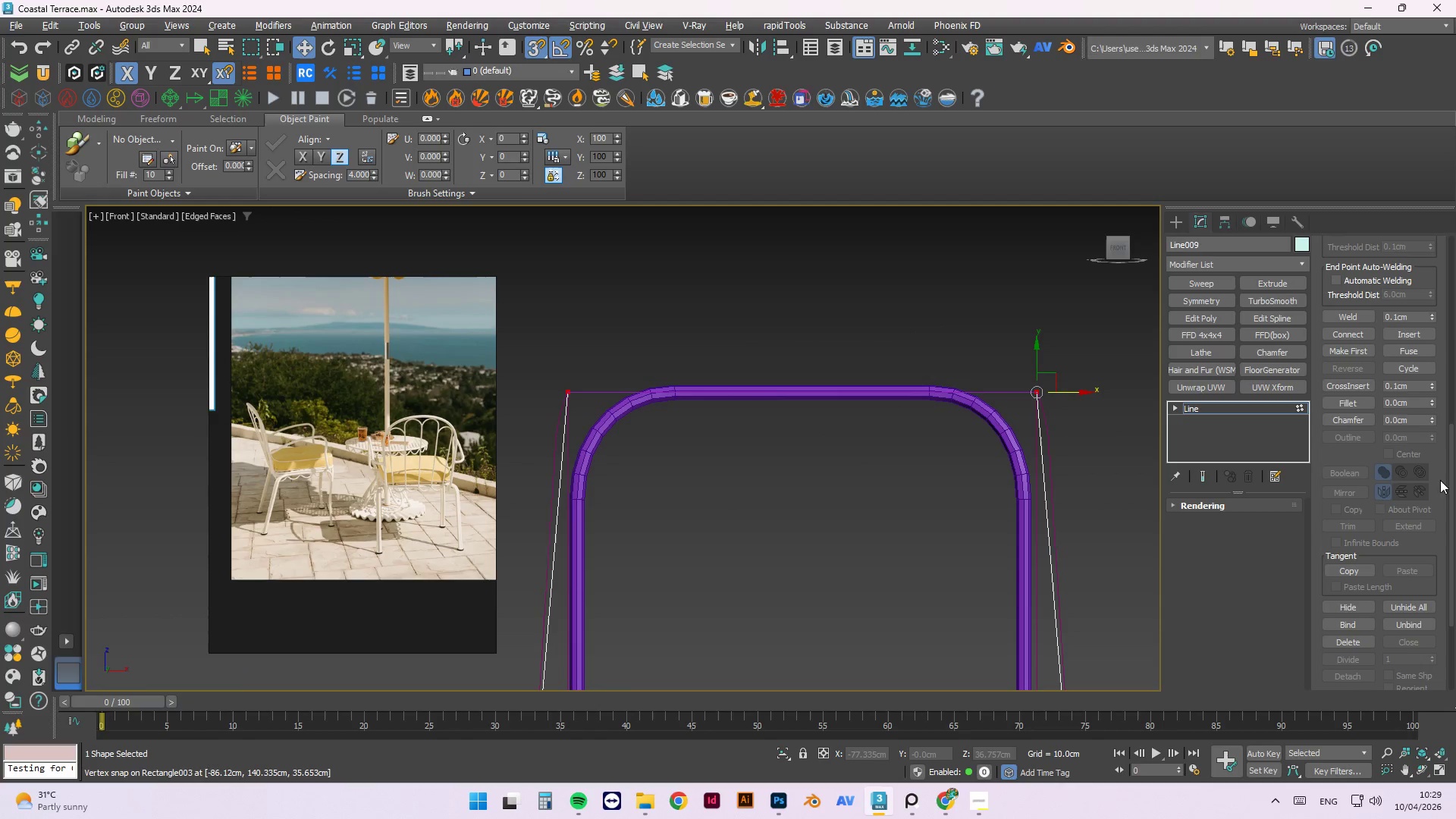 
left_click_drag(start_coordinate=[1432, 399], to_coordinate=[1435, 394])
 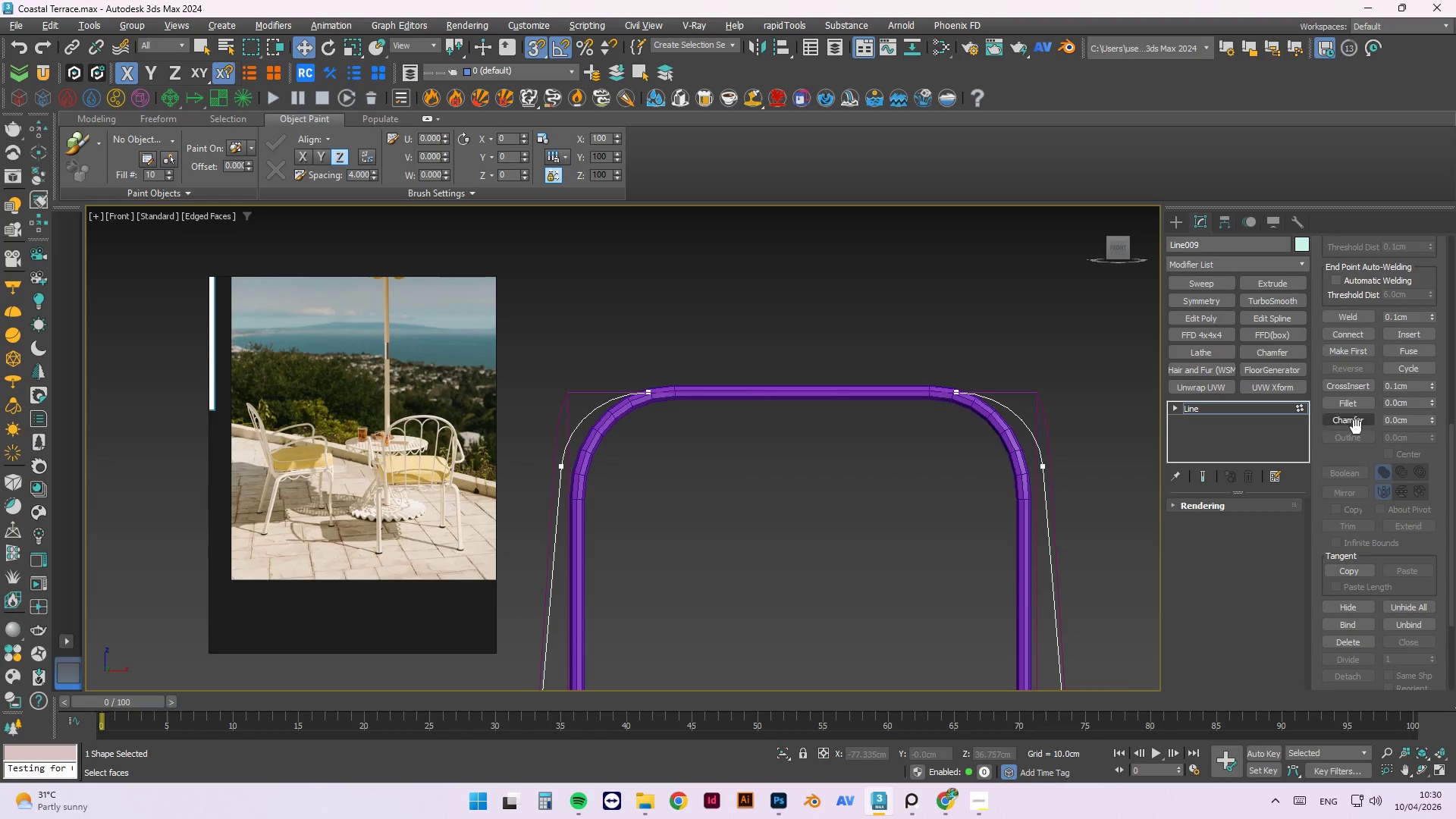 
hold_key(key=AltLeft, duration=0.36)
 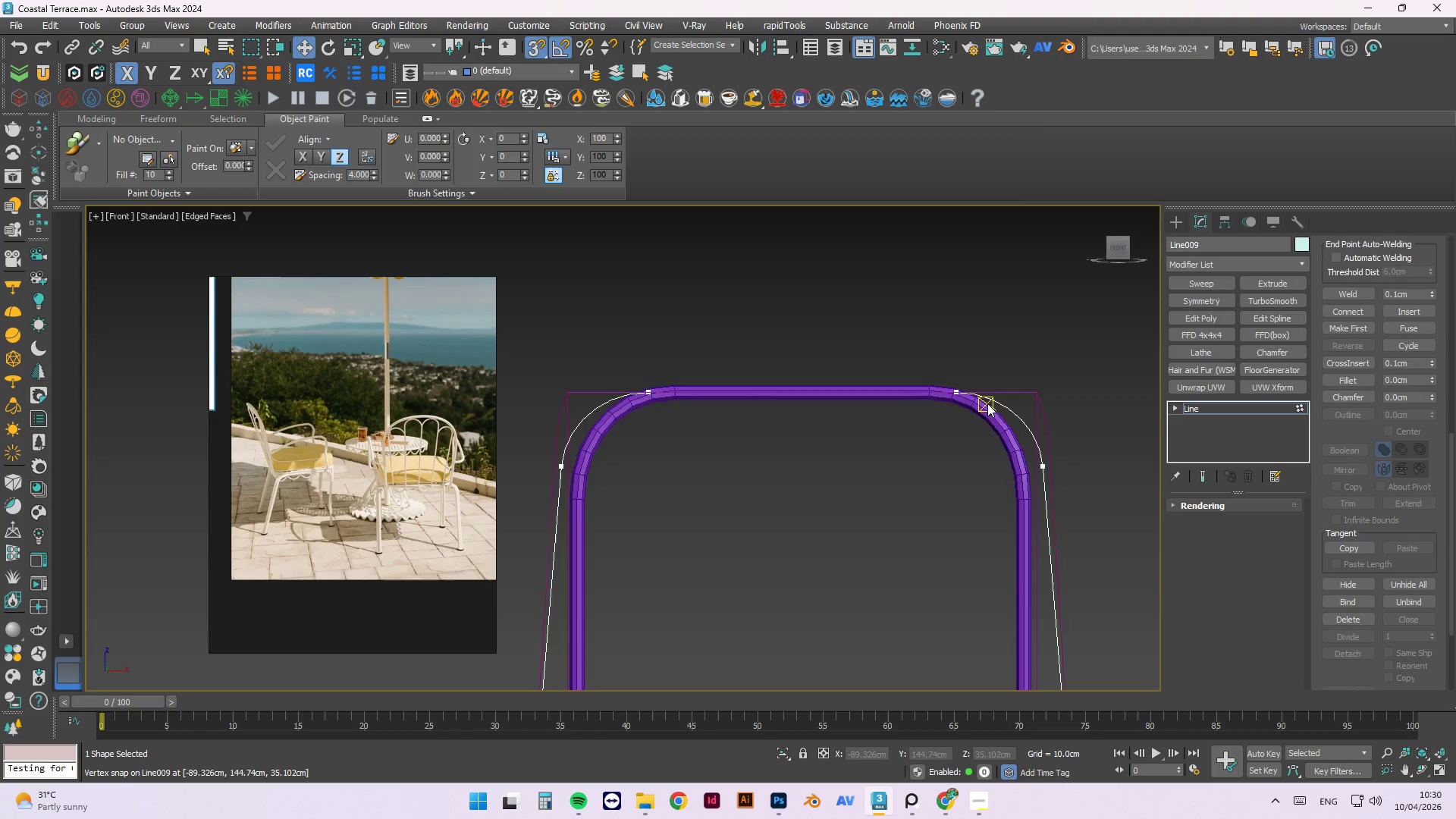 
scroll: coordinate [1332, 442], scroll_direction: down, amount: 1.0
 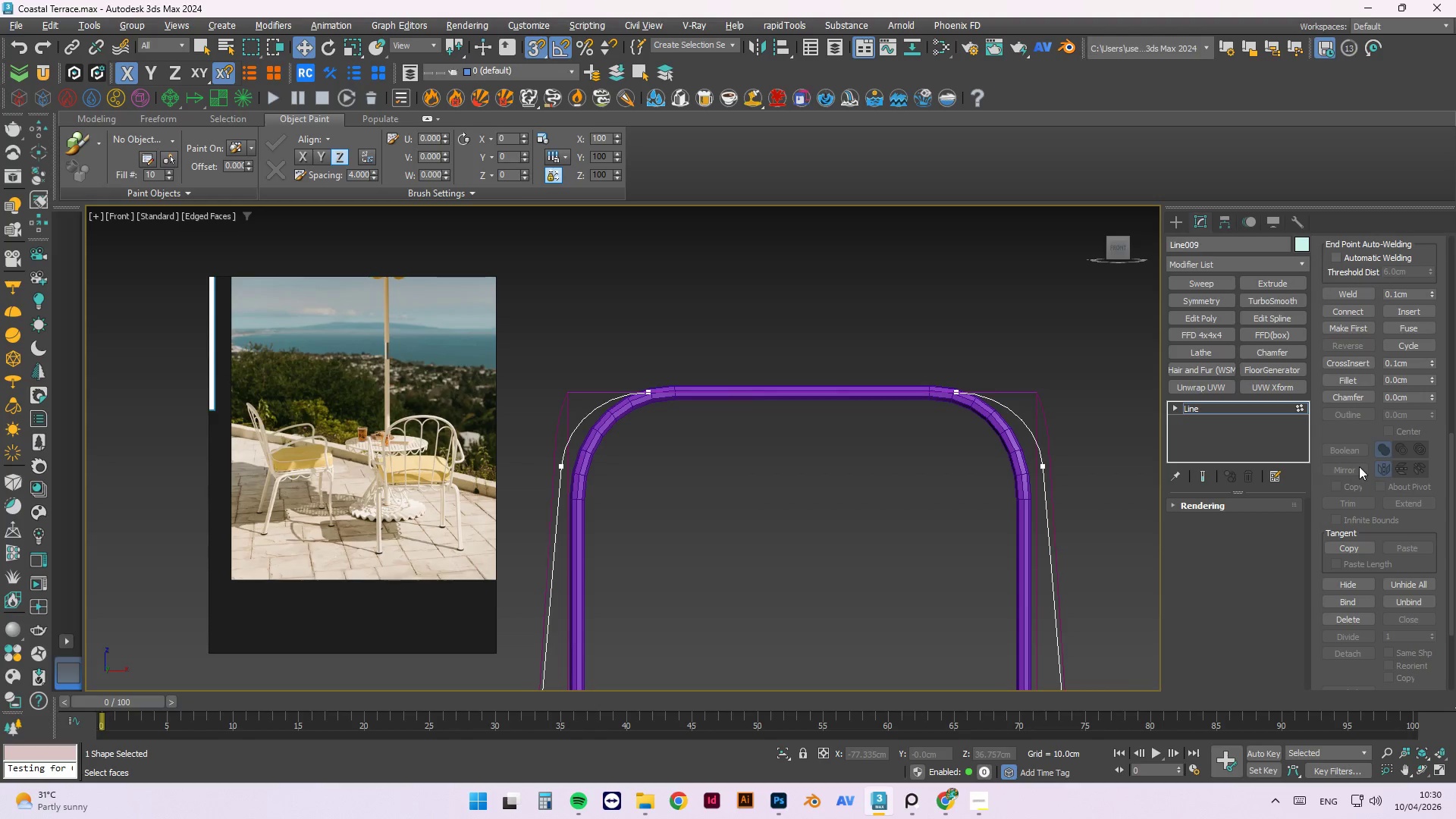 
hold_key(key=AltLeft, duration=1.52)
 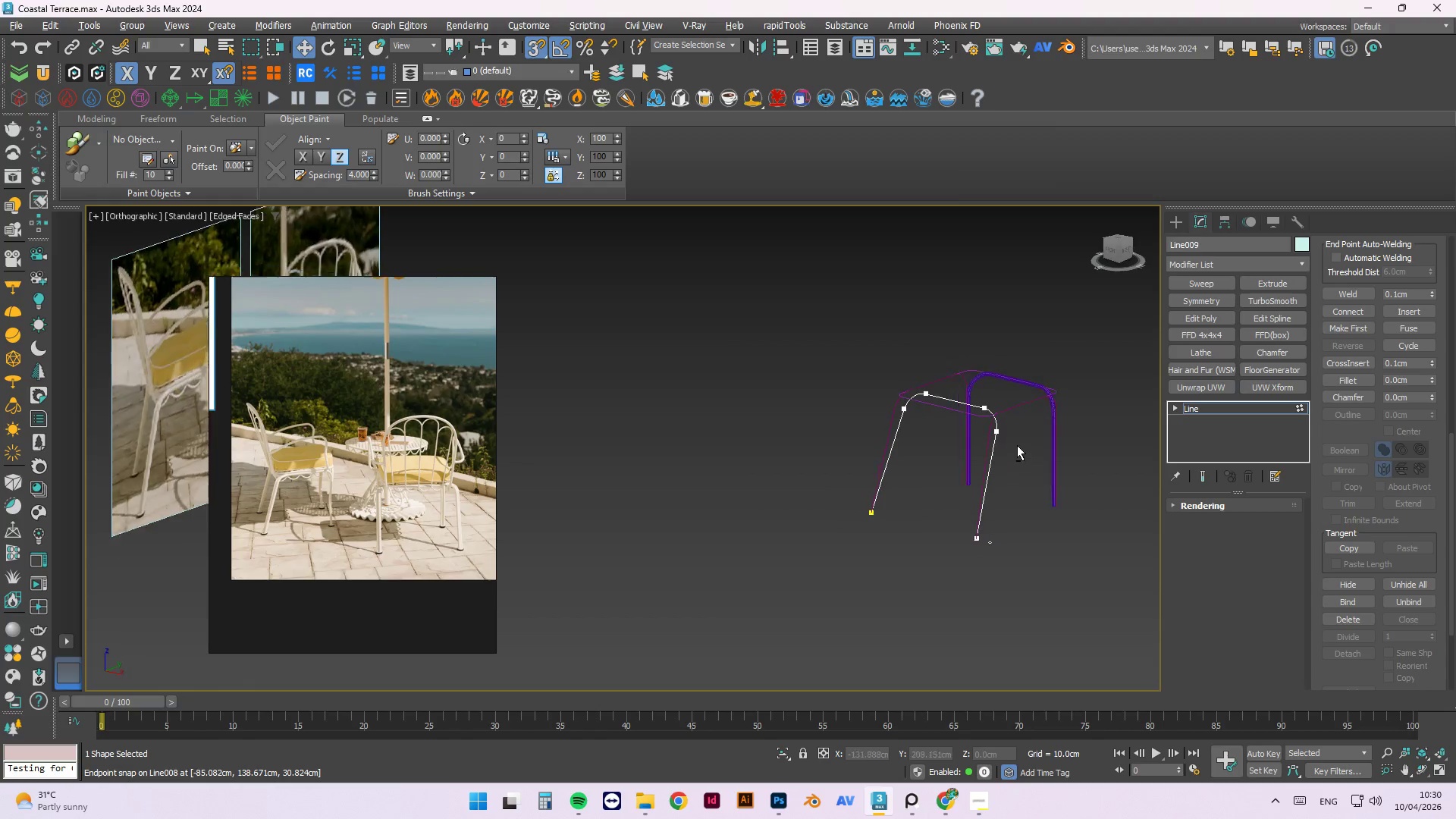 
scroll: coordinate [981, 414], scroll_direction: down, amount: 4.0
 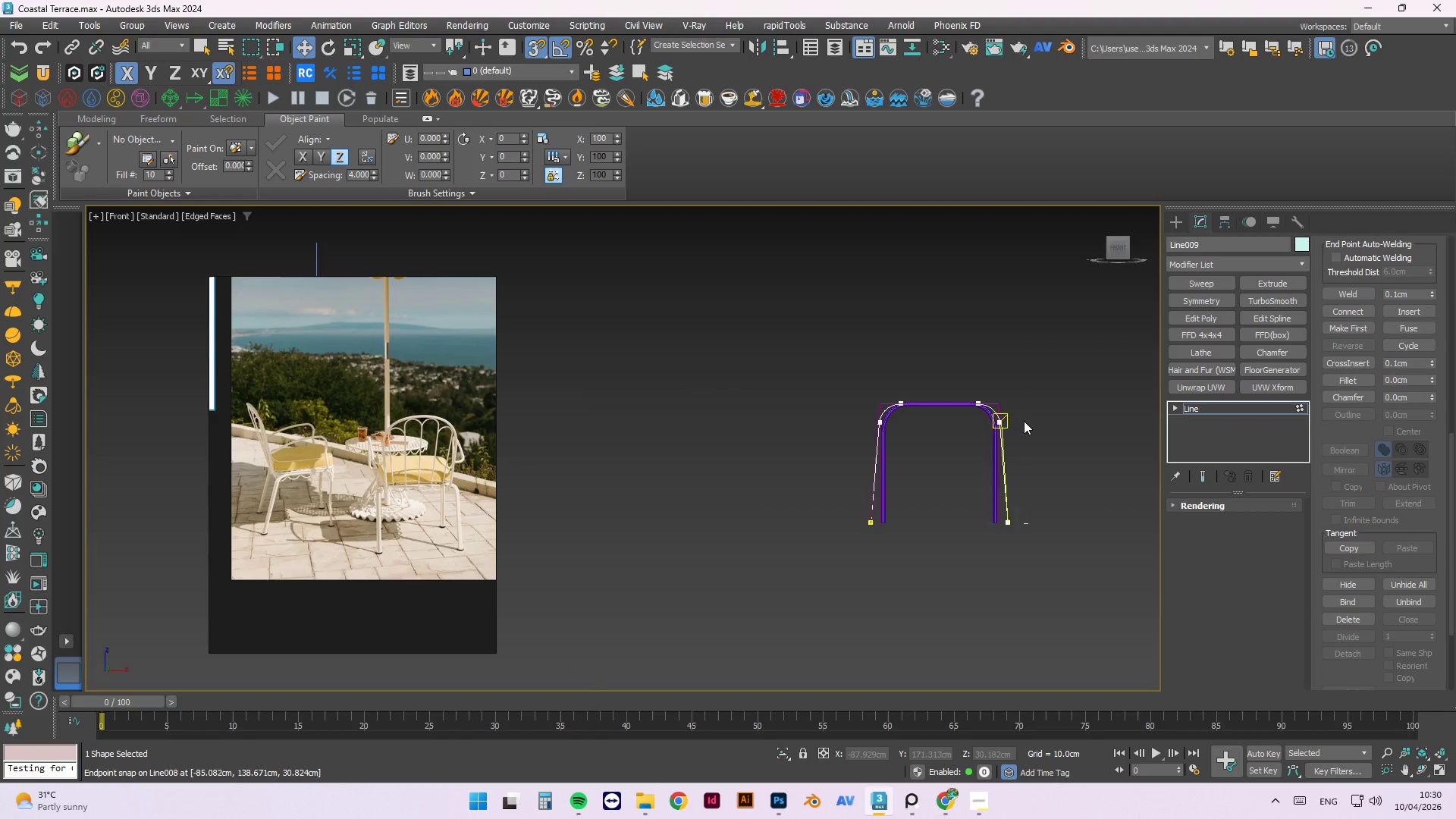 
hold_key(key=AltLeft, duration=0.97)
 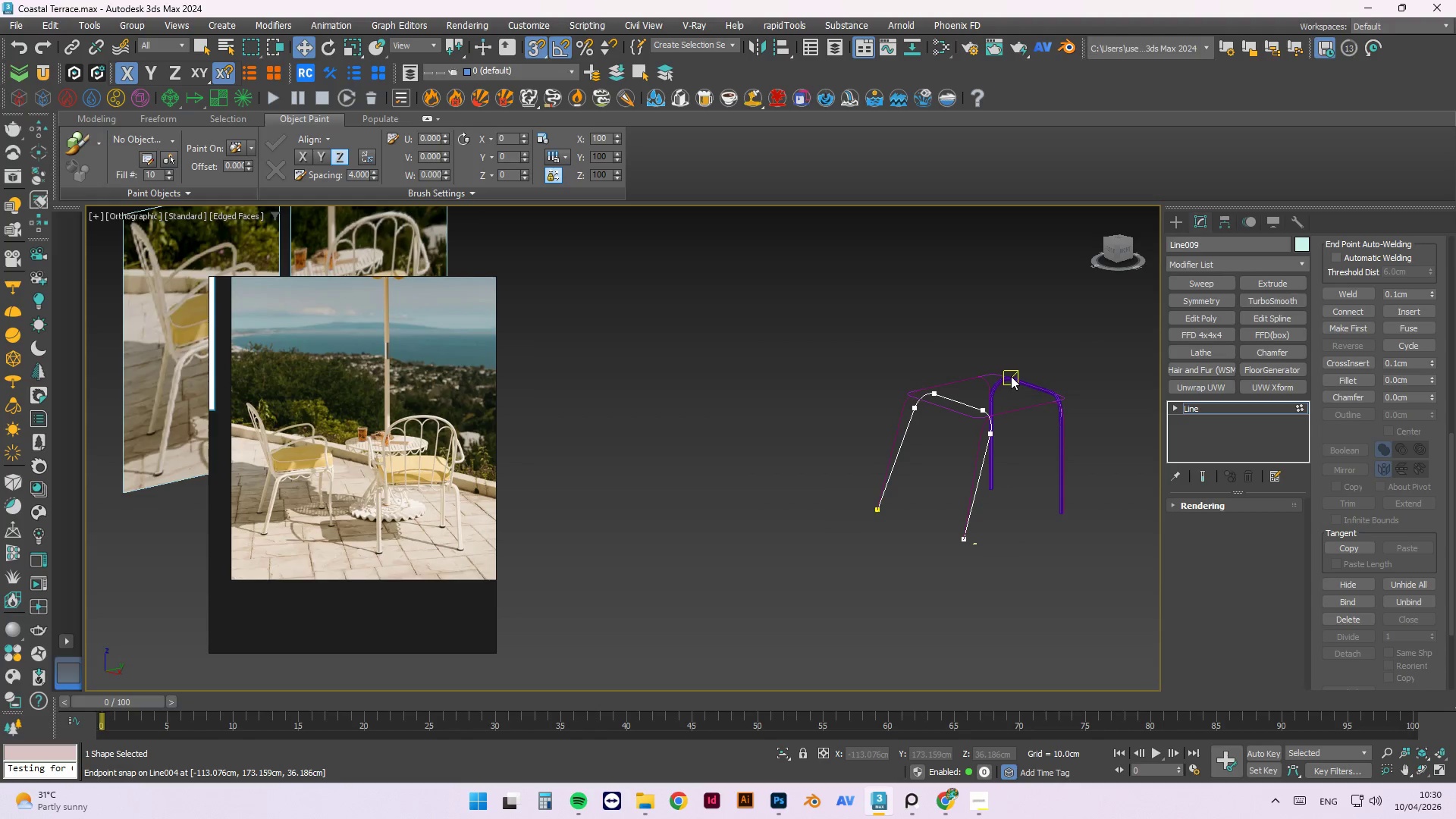 
type(11)
 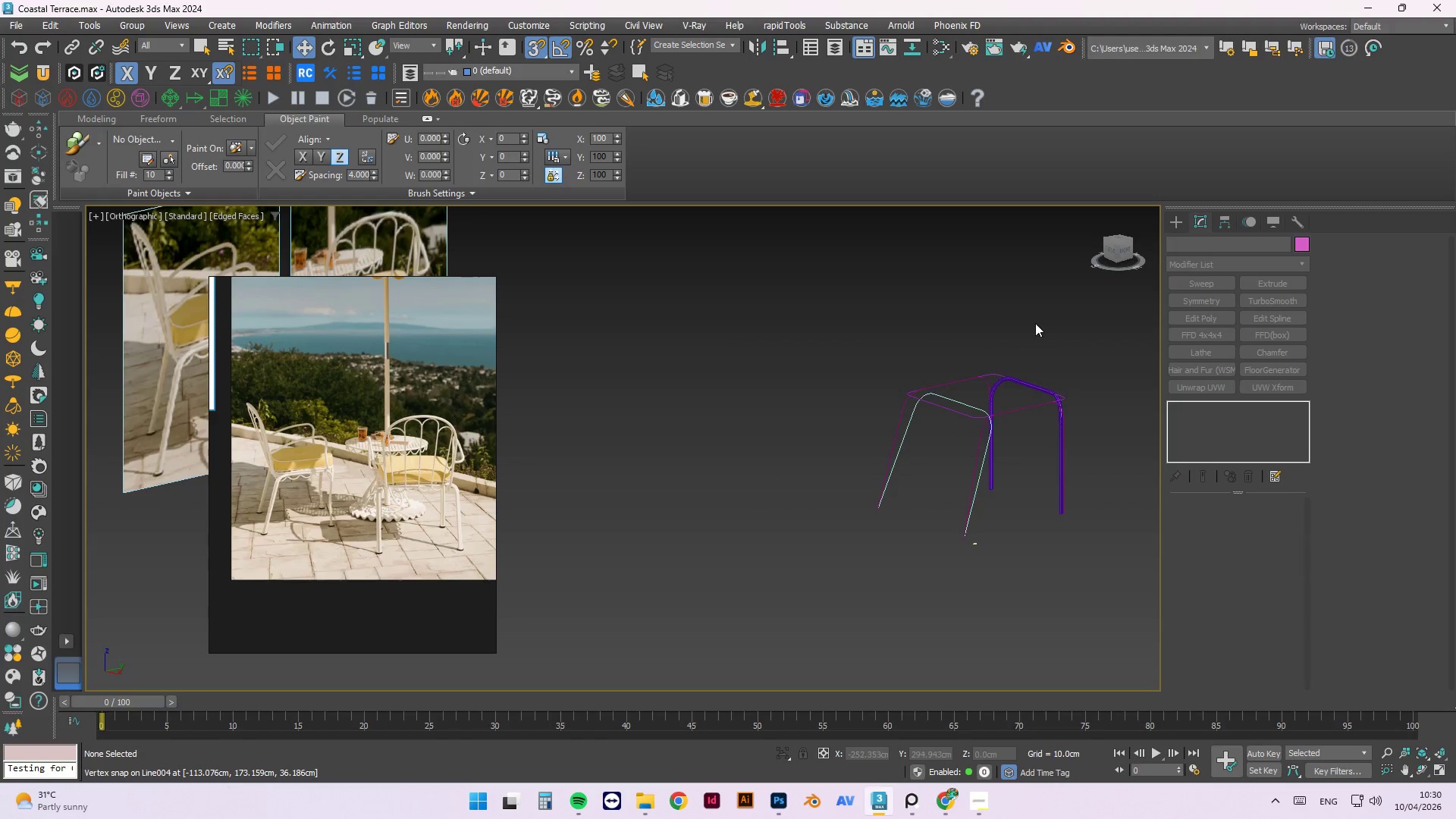 
left_click_drag(start_coordinate=[1036, 300], to_coordinate=[1029, 326])
 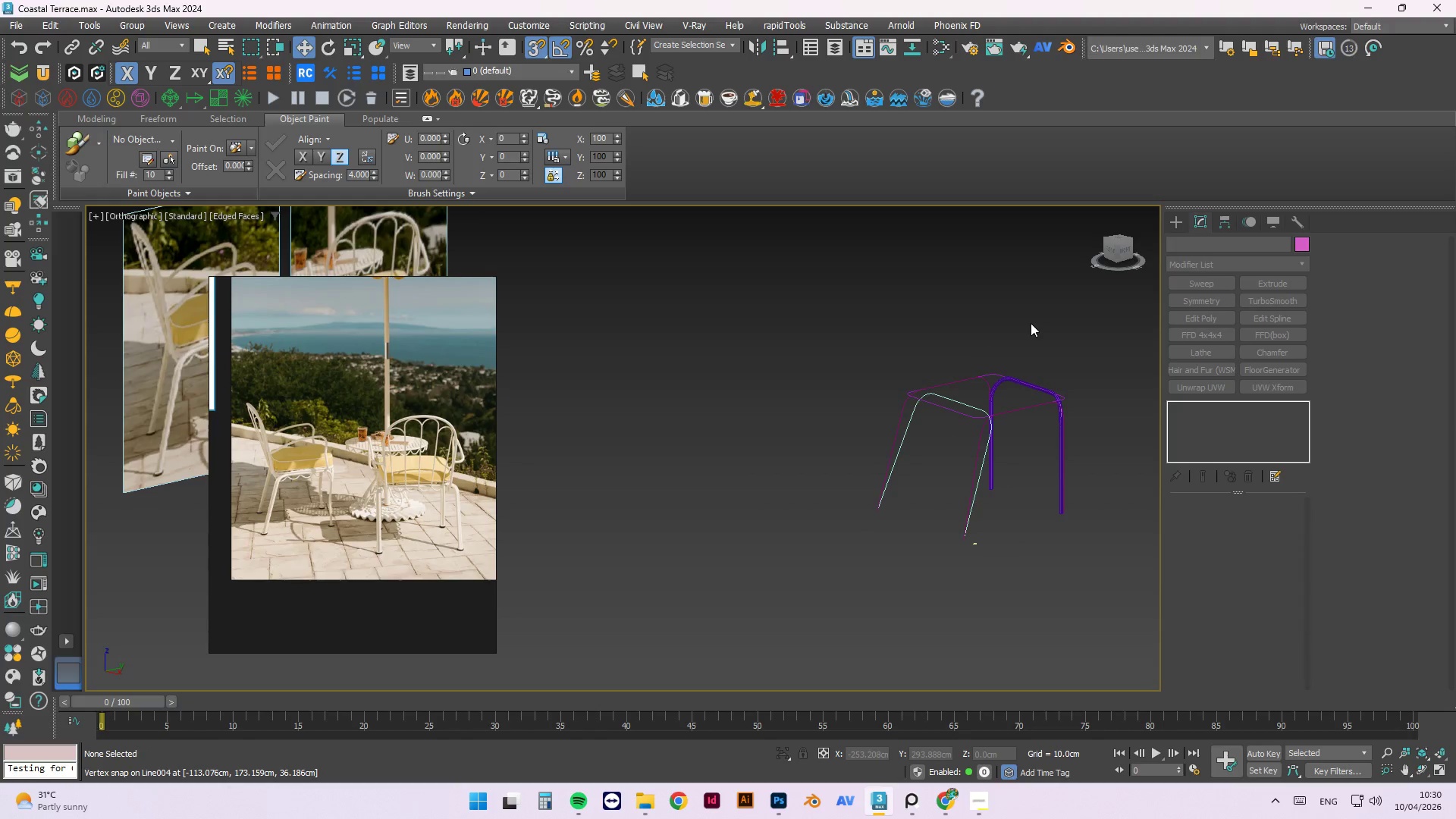 
left_click([1036, 322])
 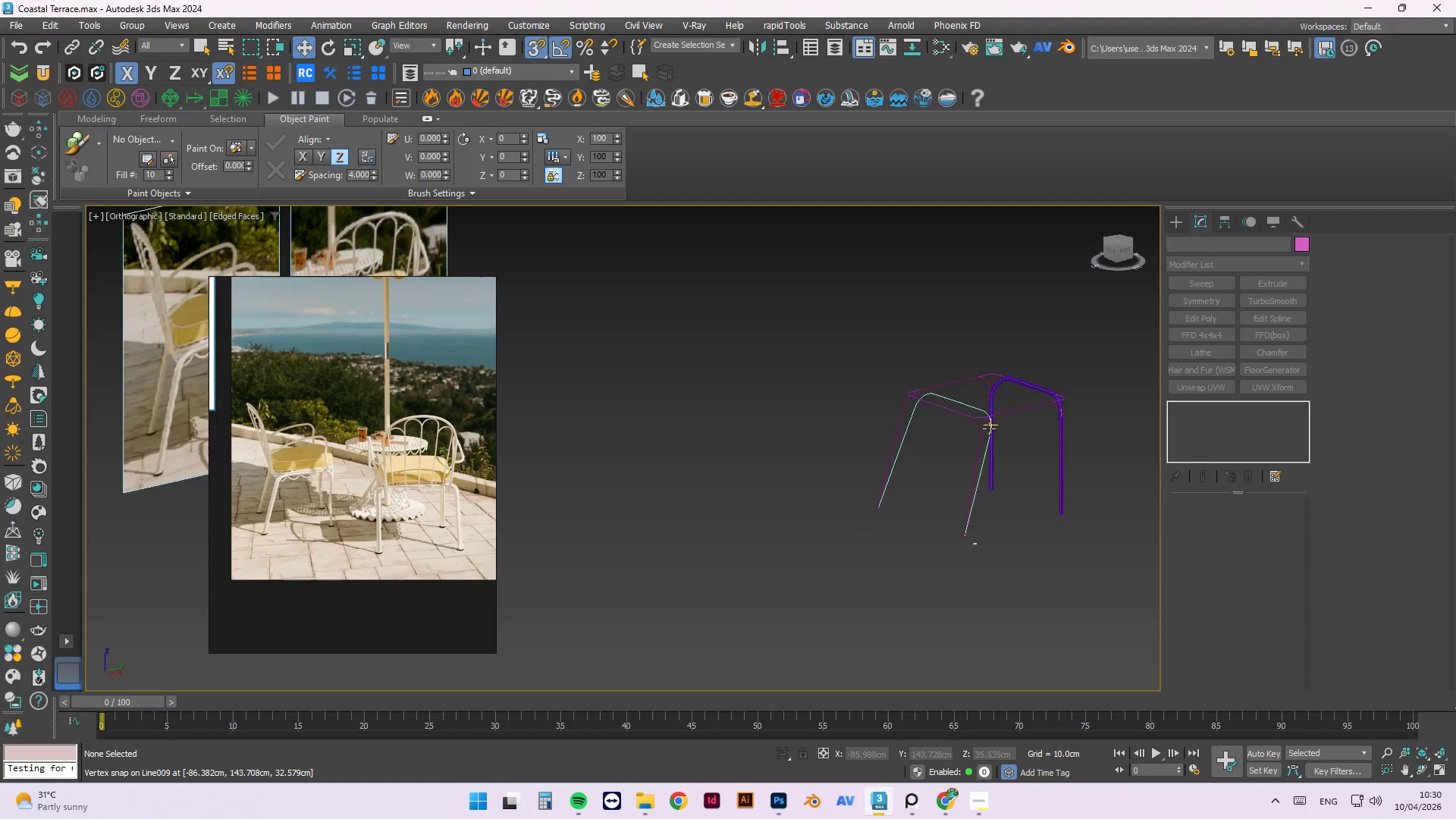 
scroll: coordinate [984, 433], scroll_direction: up, amount: 2.0
 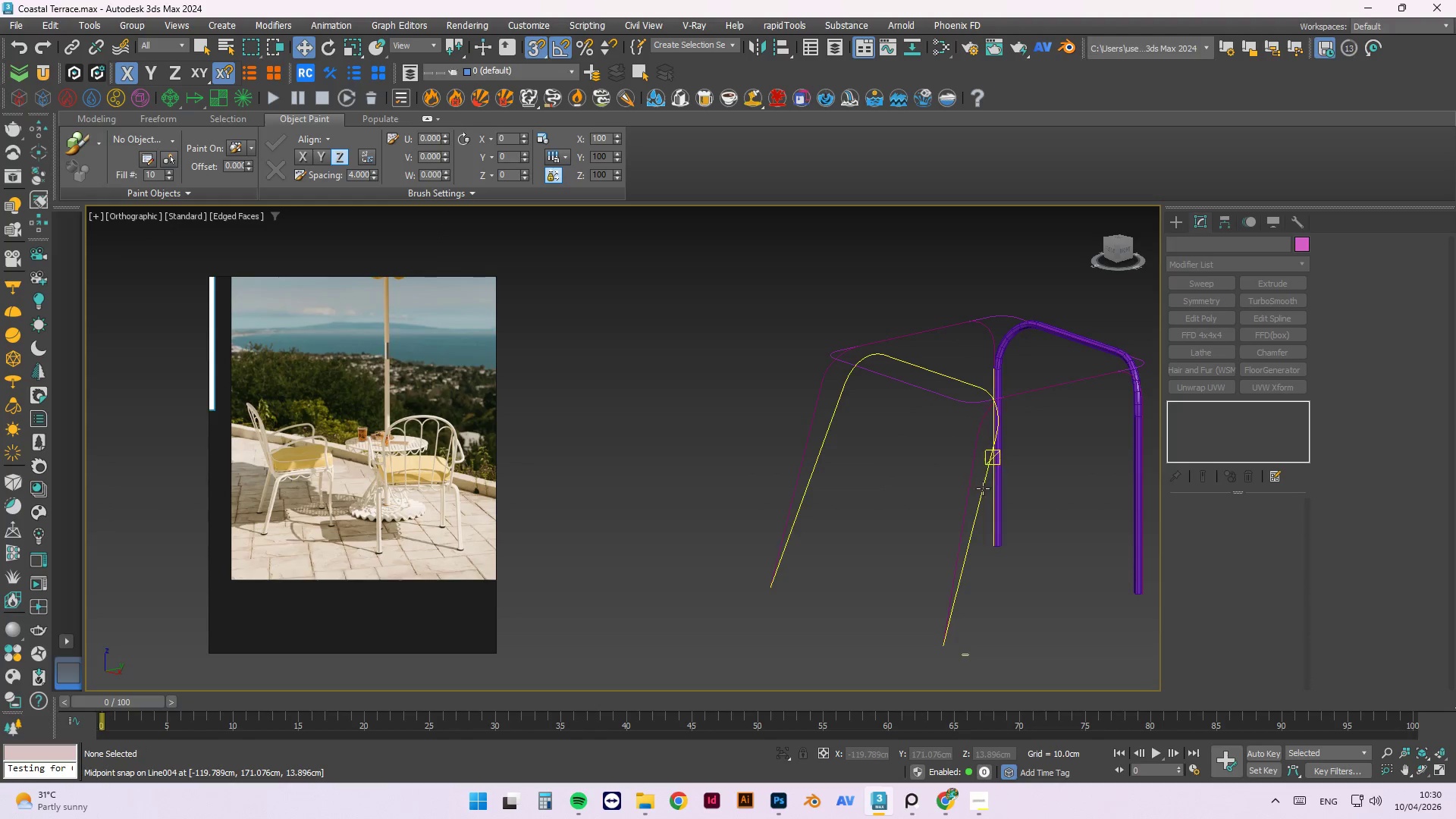 
left_click([981, 483])
 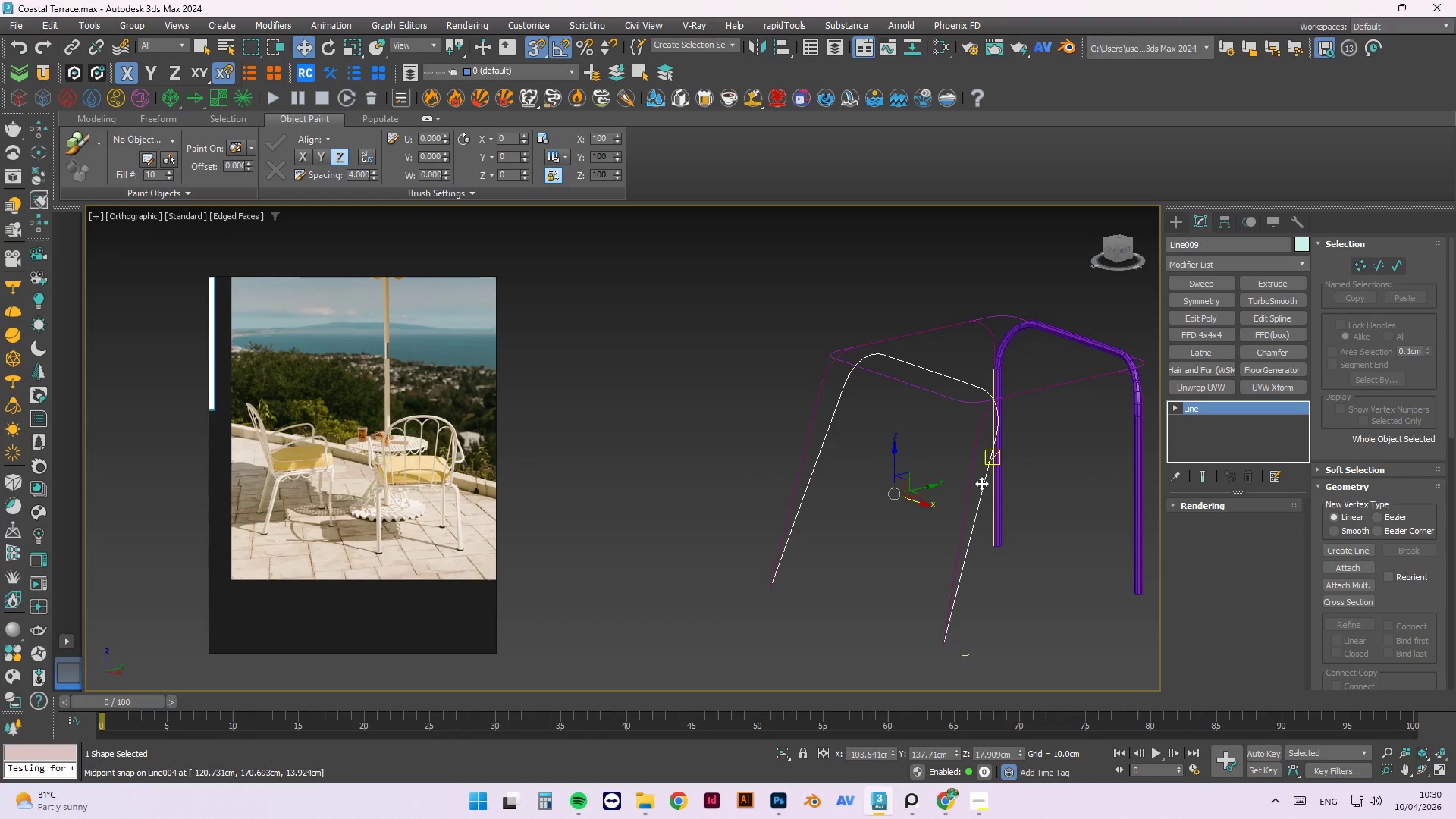 
key(1)
 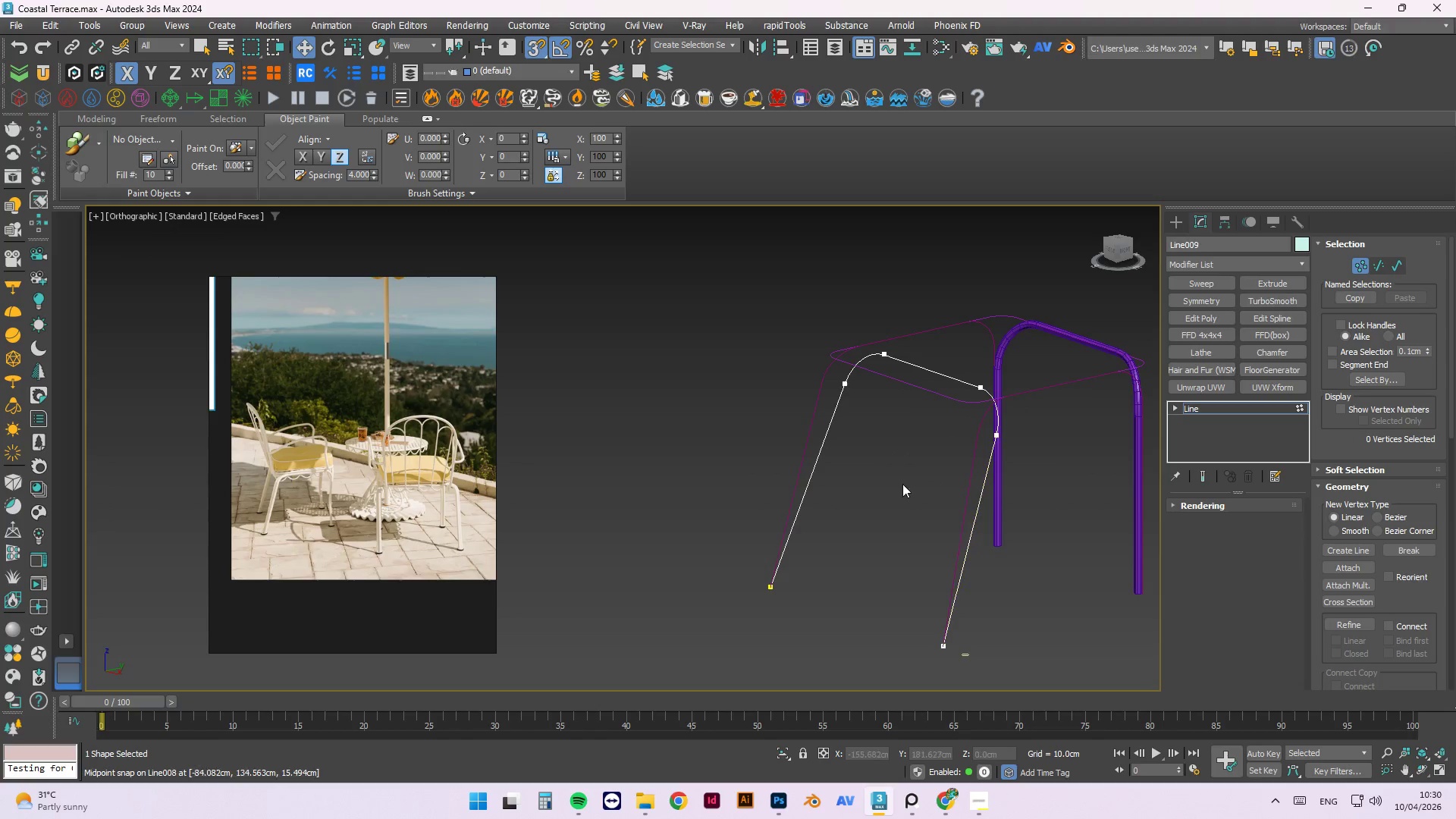 
left_click_drag(start_coordinate=[949, 291], to_coordinate=[777, 482])
 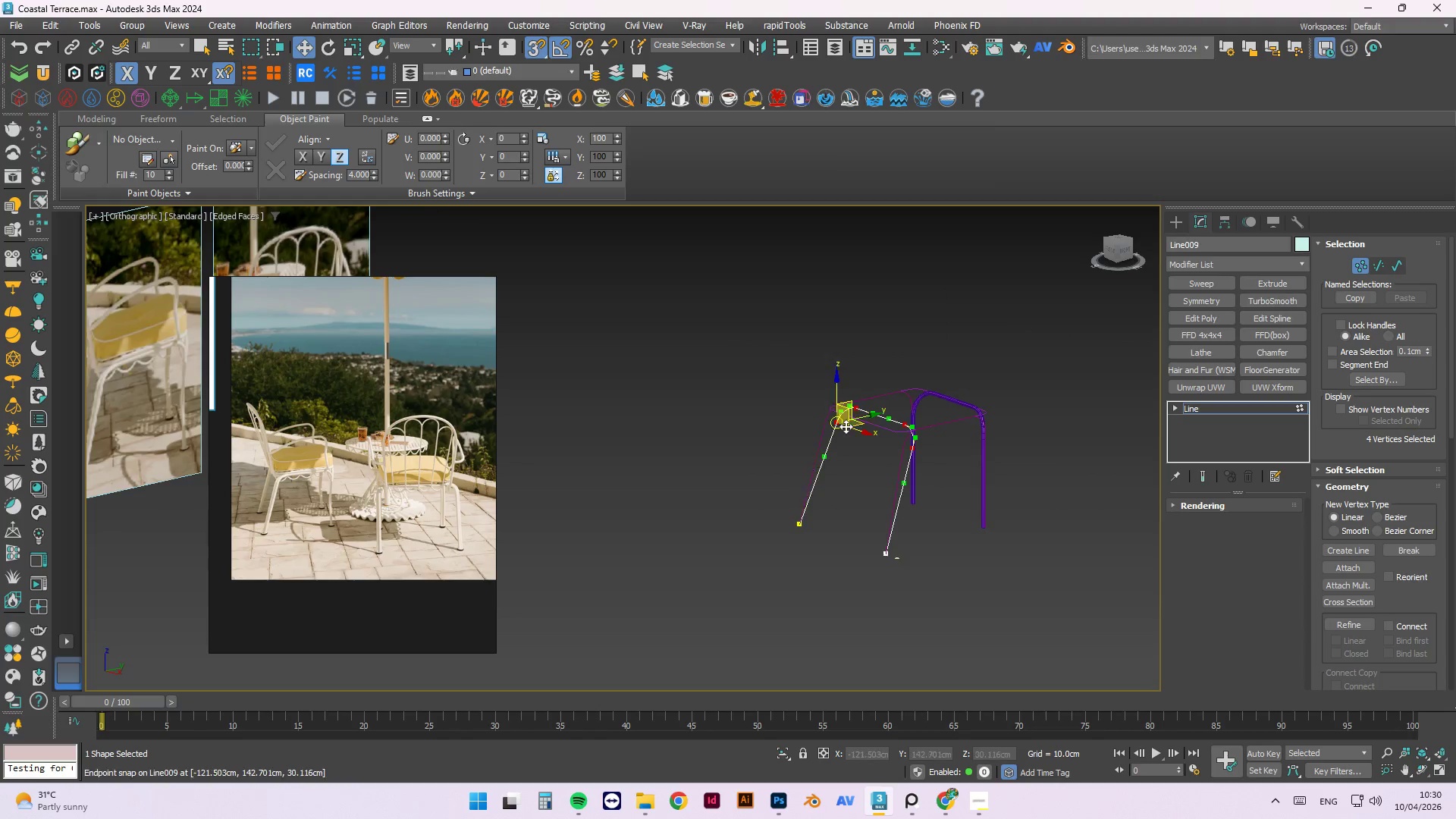 
scroll: coordinate [828, 462], scroll_direction: down, amount: 2.0
 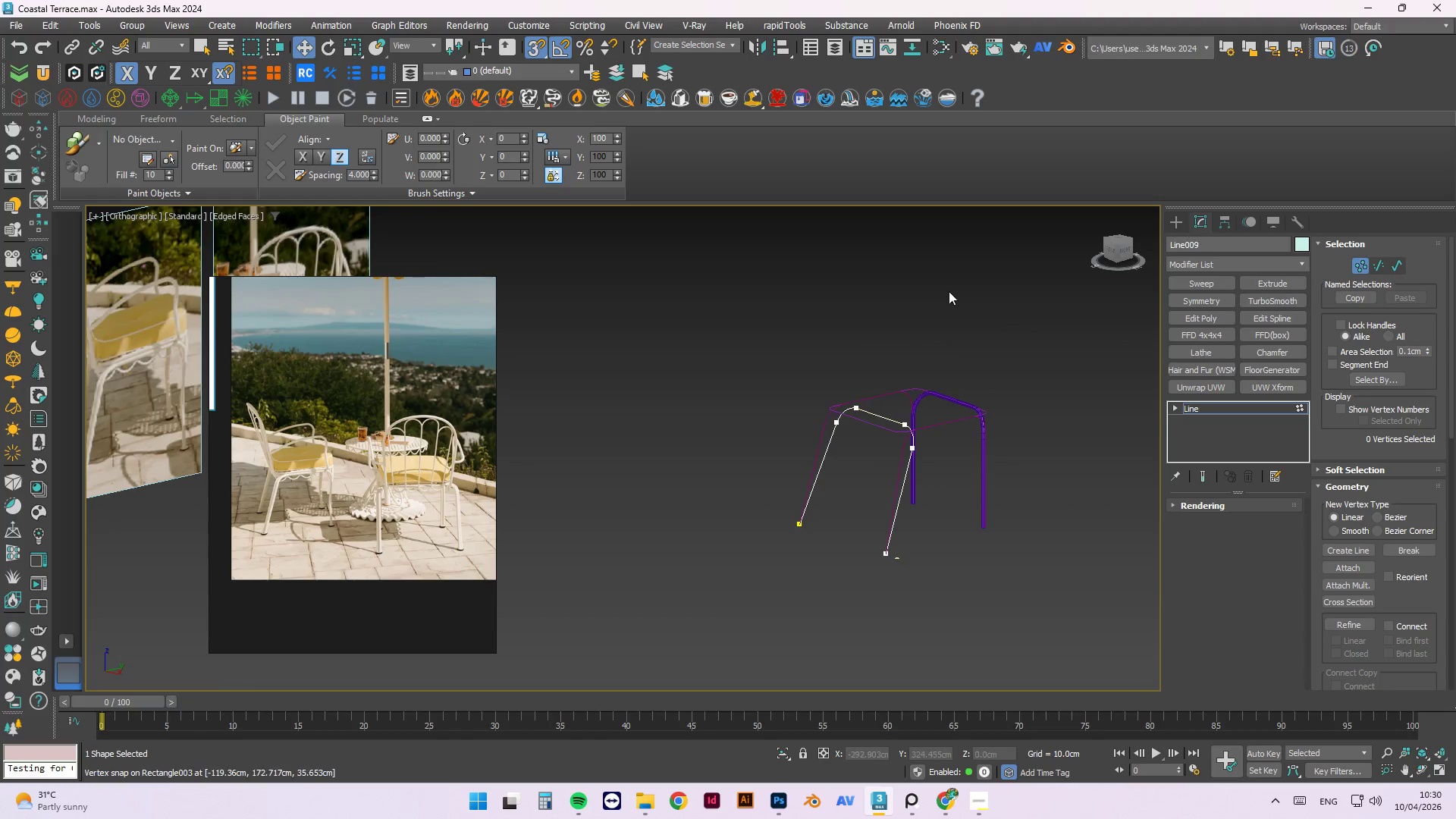 
scroll: coordinate [872, 424], scroll_direction: up, amount: 4.0
 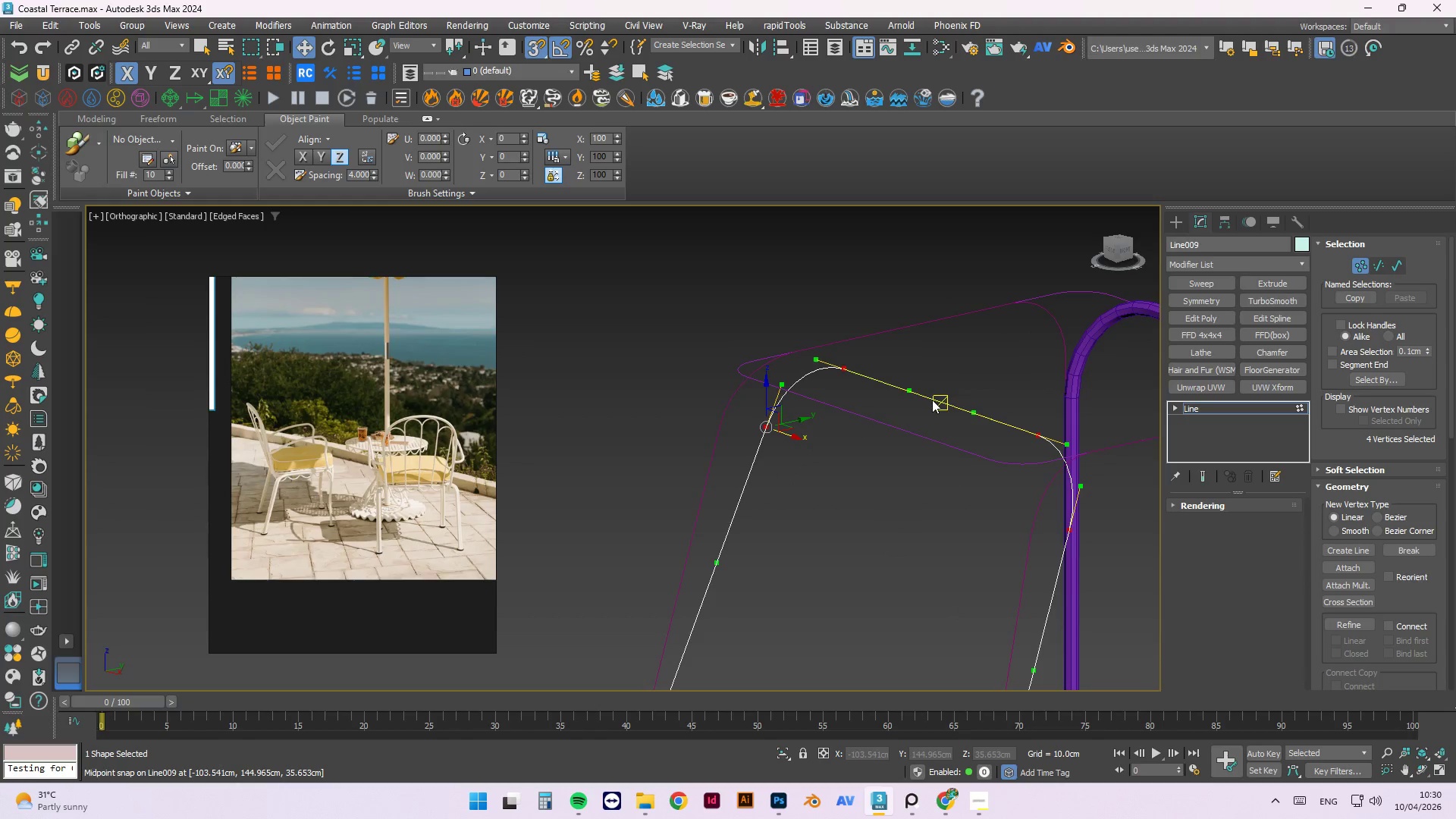 
left_click([940, 397])
 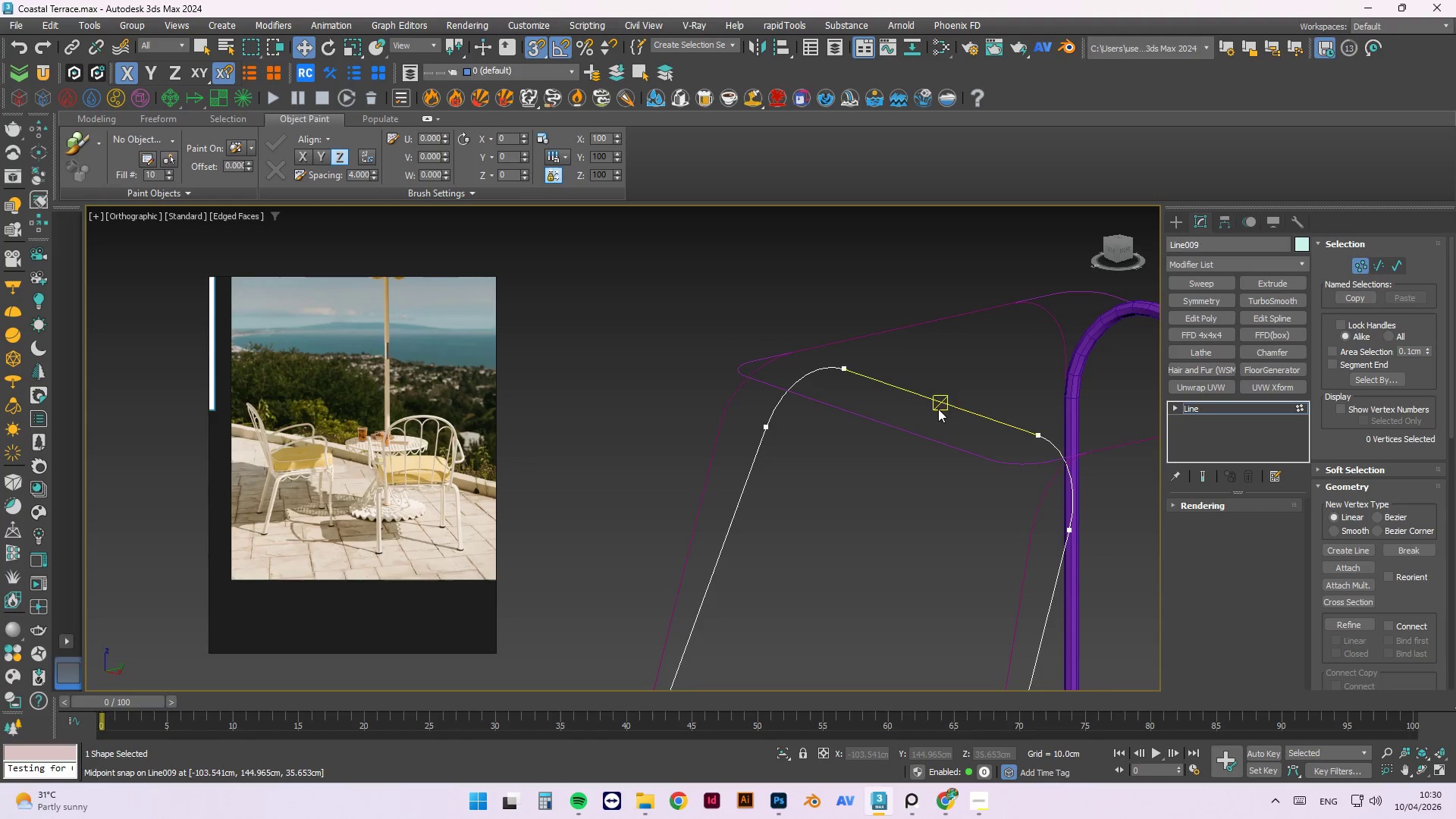 
scroll: coordinate [836, 389], scroll_direction: down, amount: 2.0
 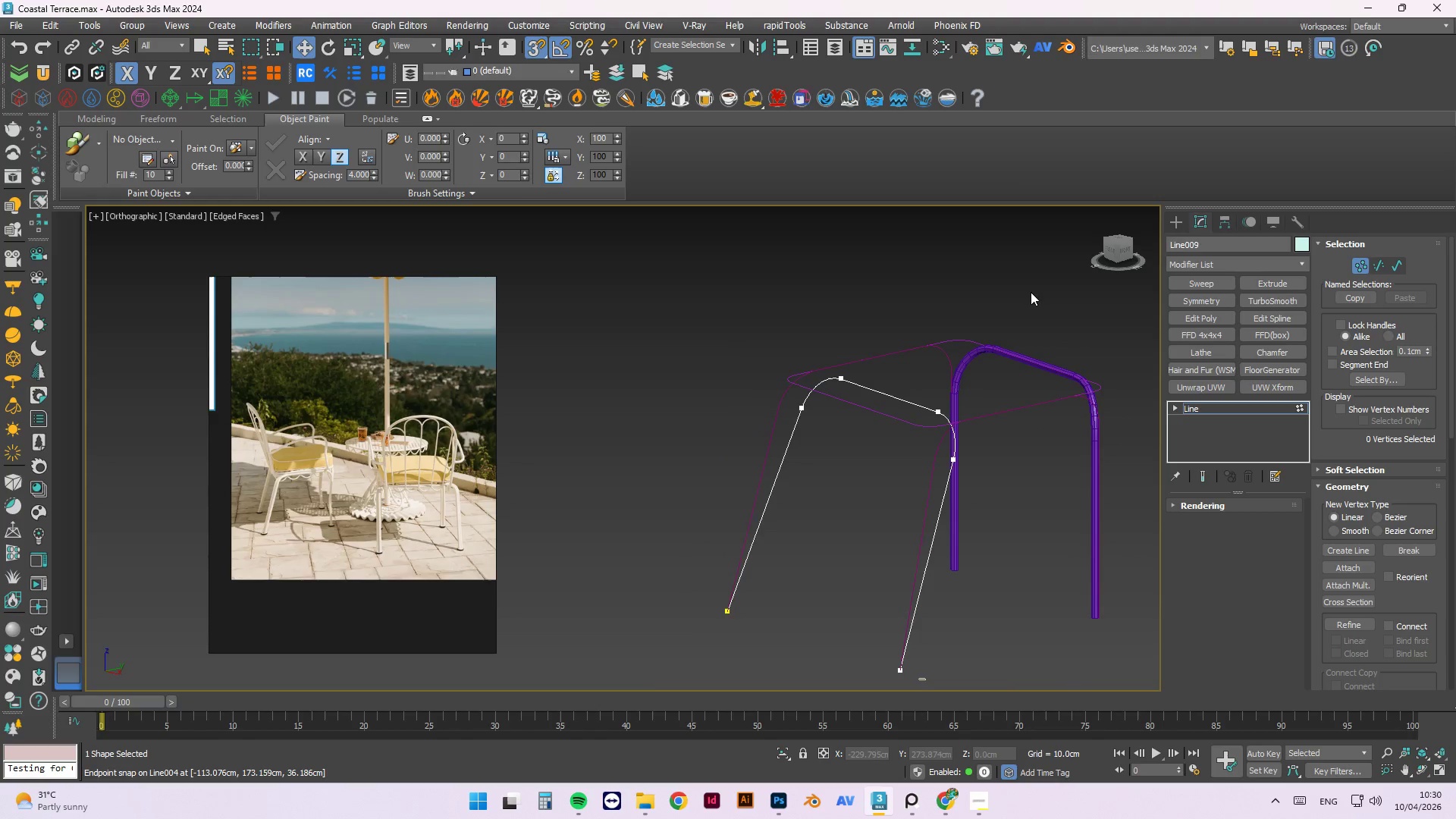 
left_click([1035, 289])
 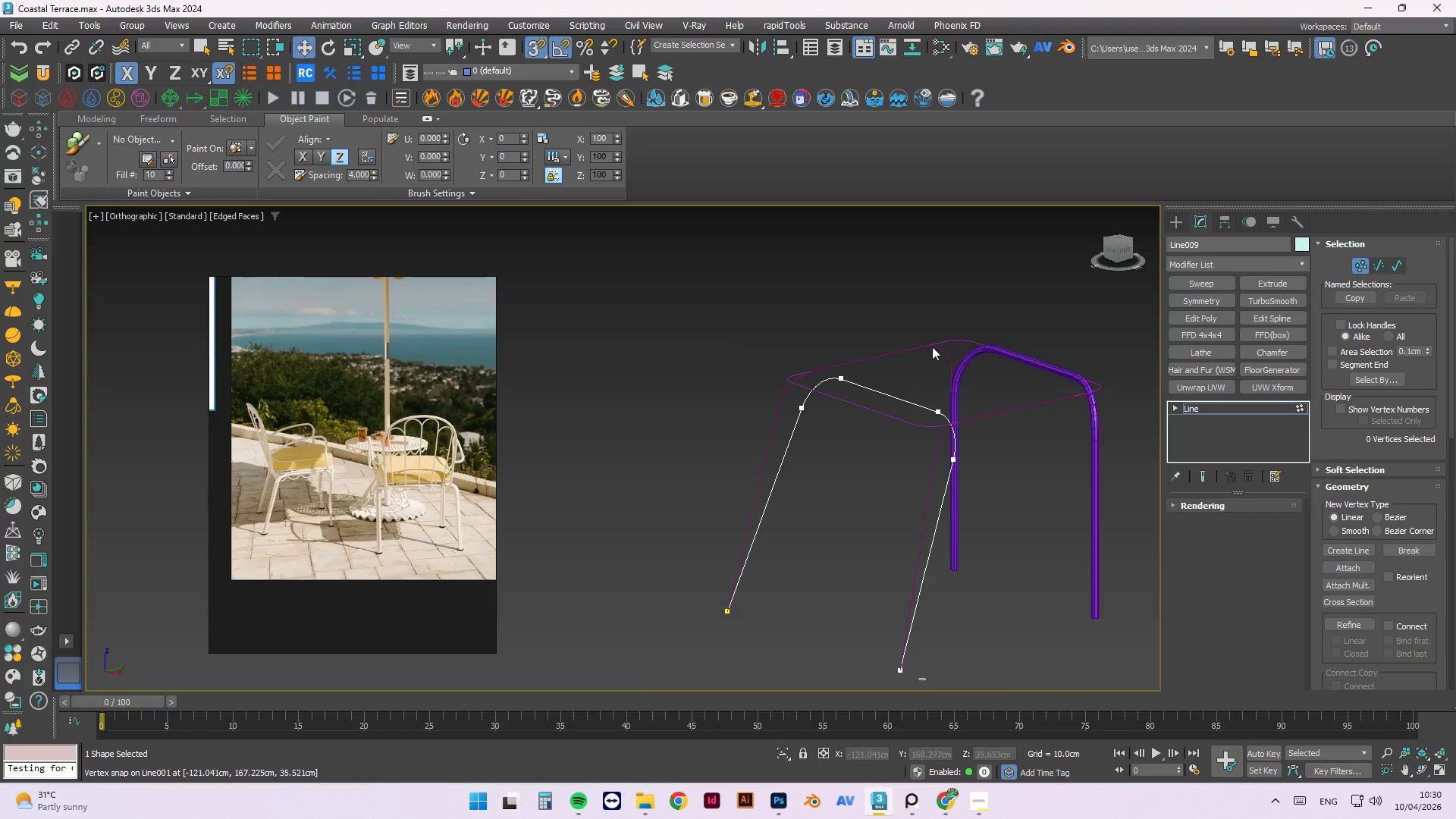 
left_click_drag(start_coordinate=[999, 290], to_coordinate=[783, 463])
 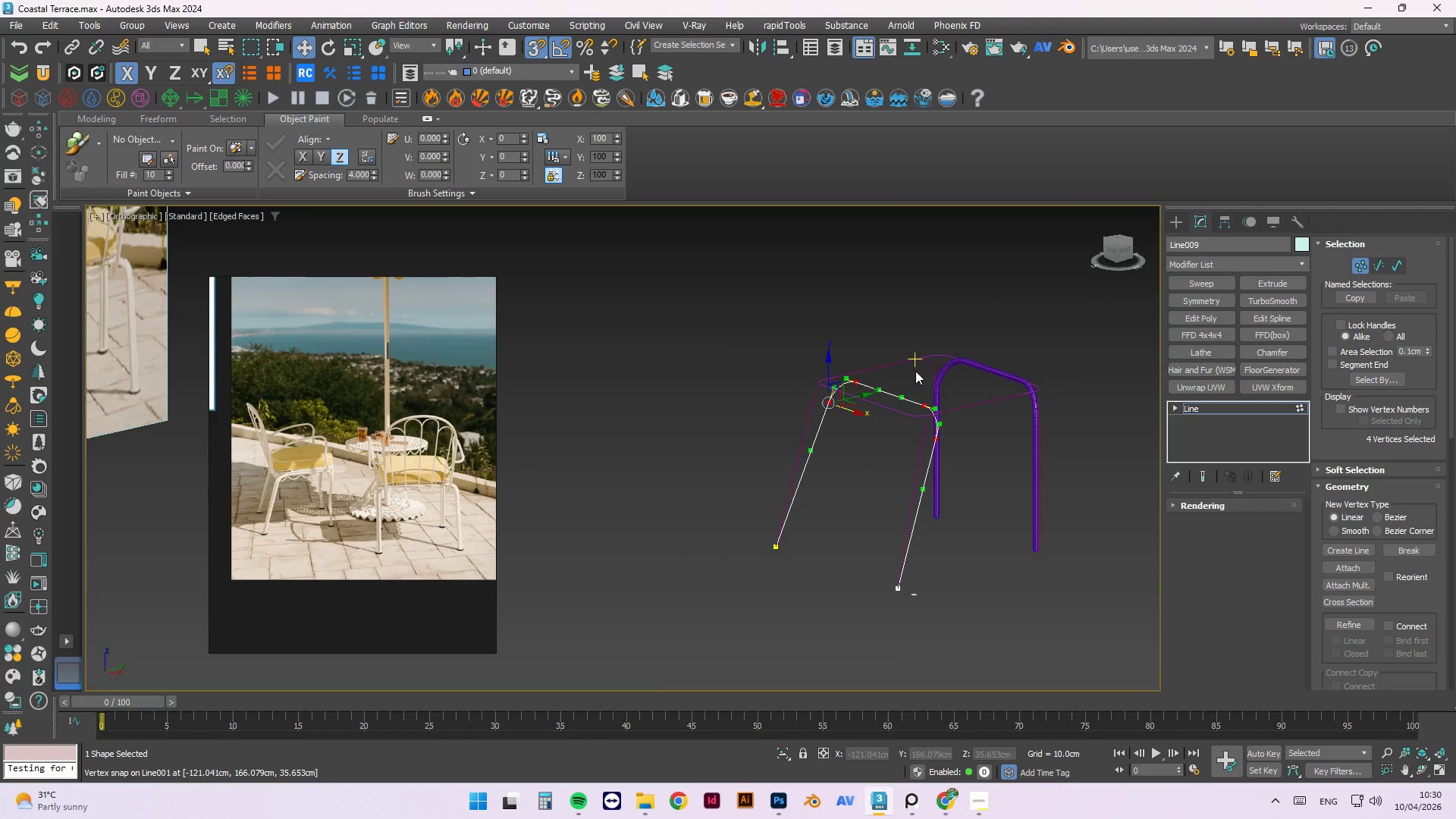 
scroll: coordinate [893, 391], scroll_direction: down, amount: 1.0
 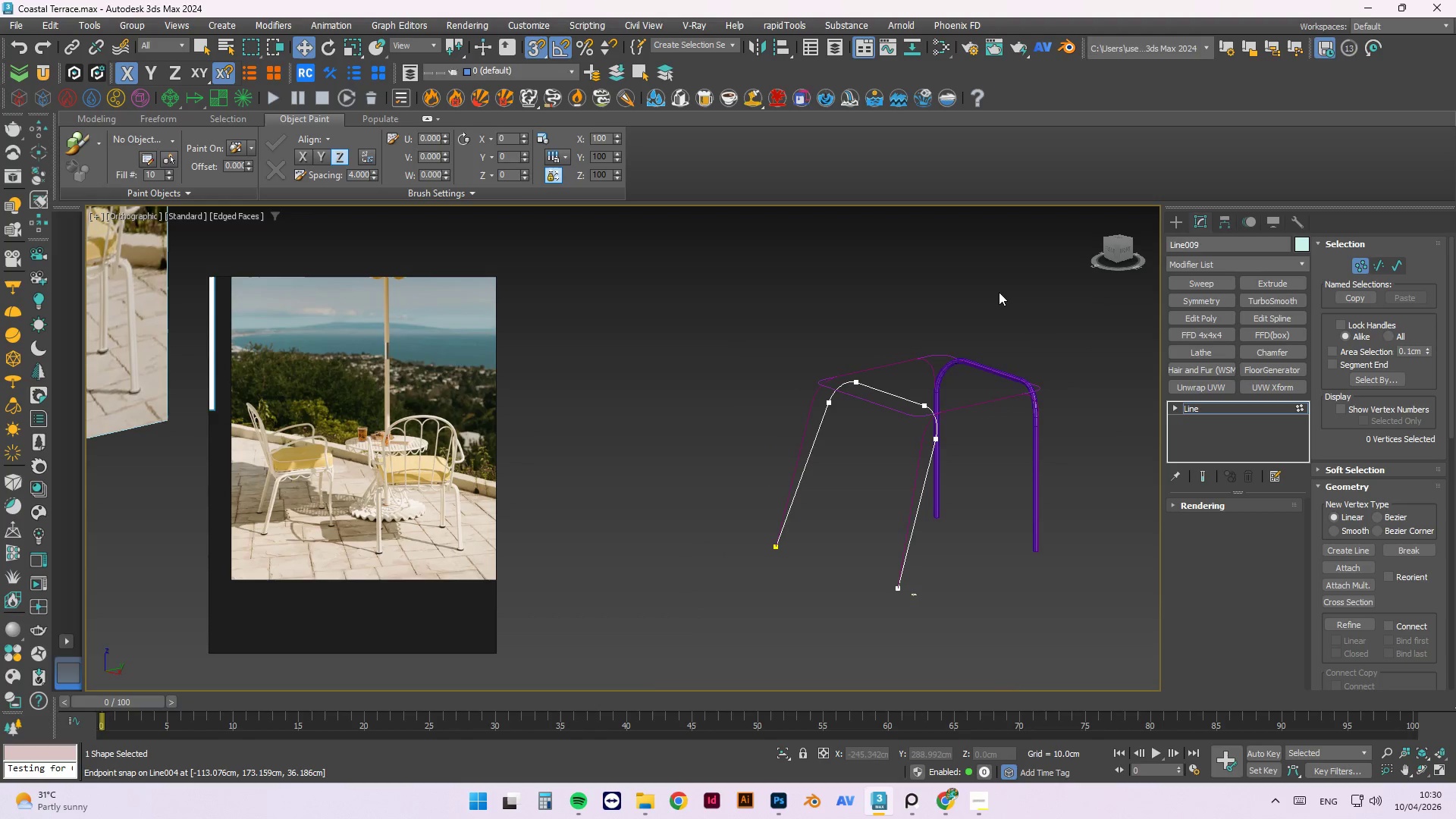 
scroll: coordinate [905, 393], scroll_direction: up, amount: 2.0
 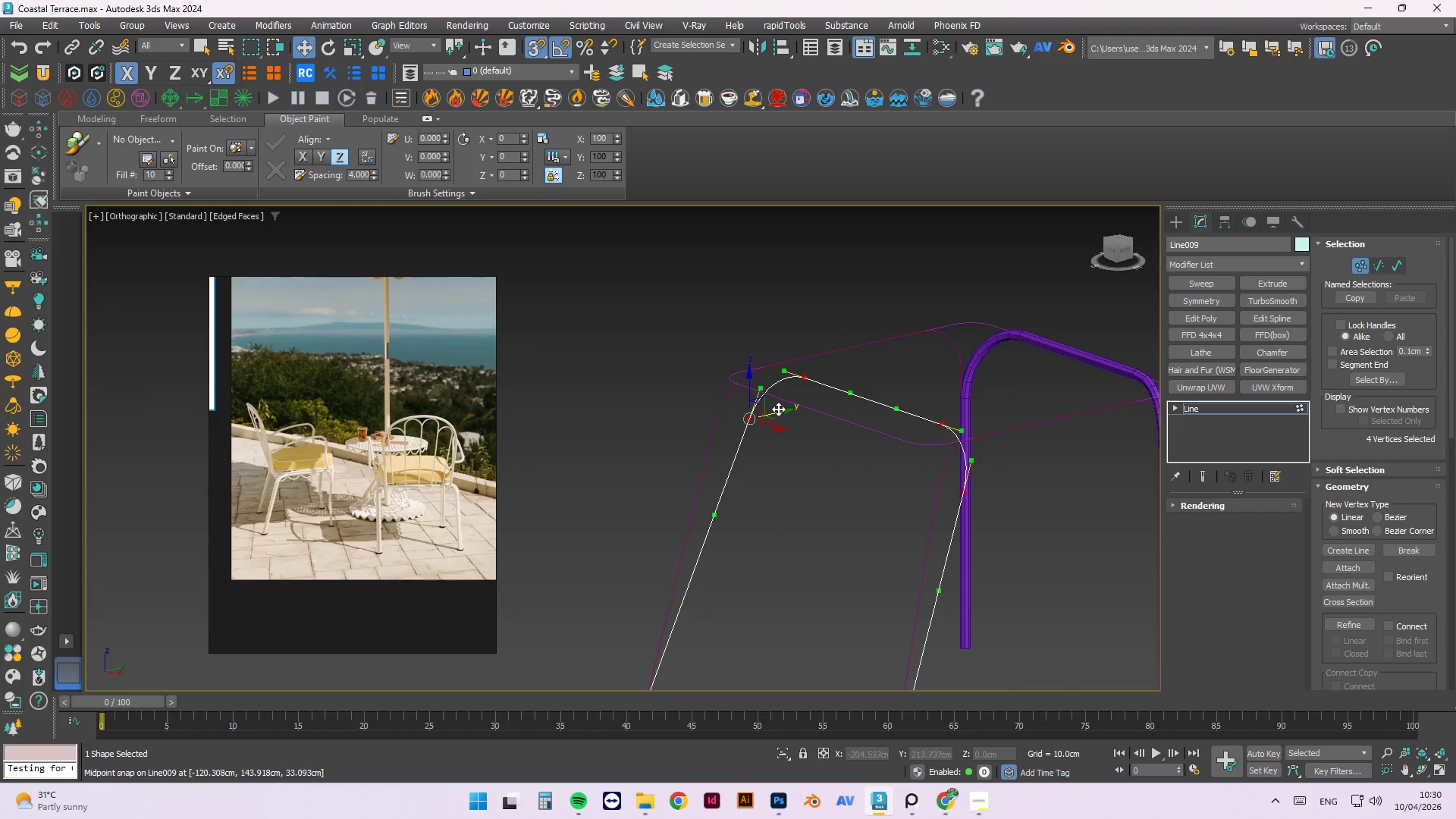 
left_click_drag(start_coordinate=[785, 413], to_coordinate=[841, 413])
 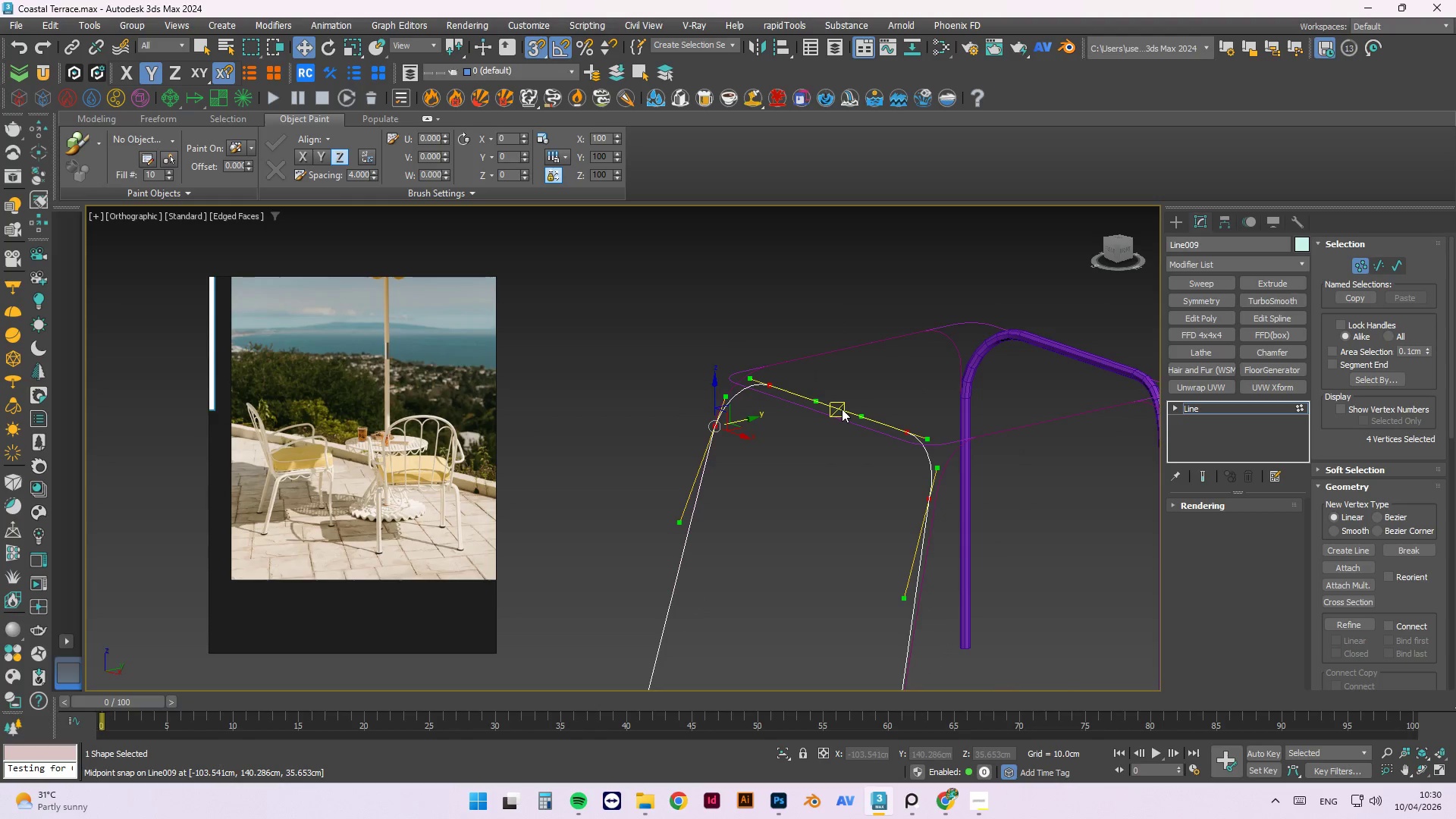 
hold_key(key=AltLeft, duration=1.14)
 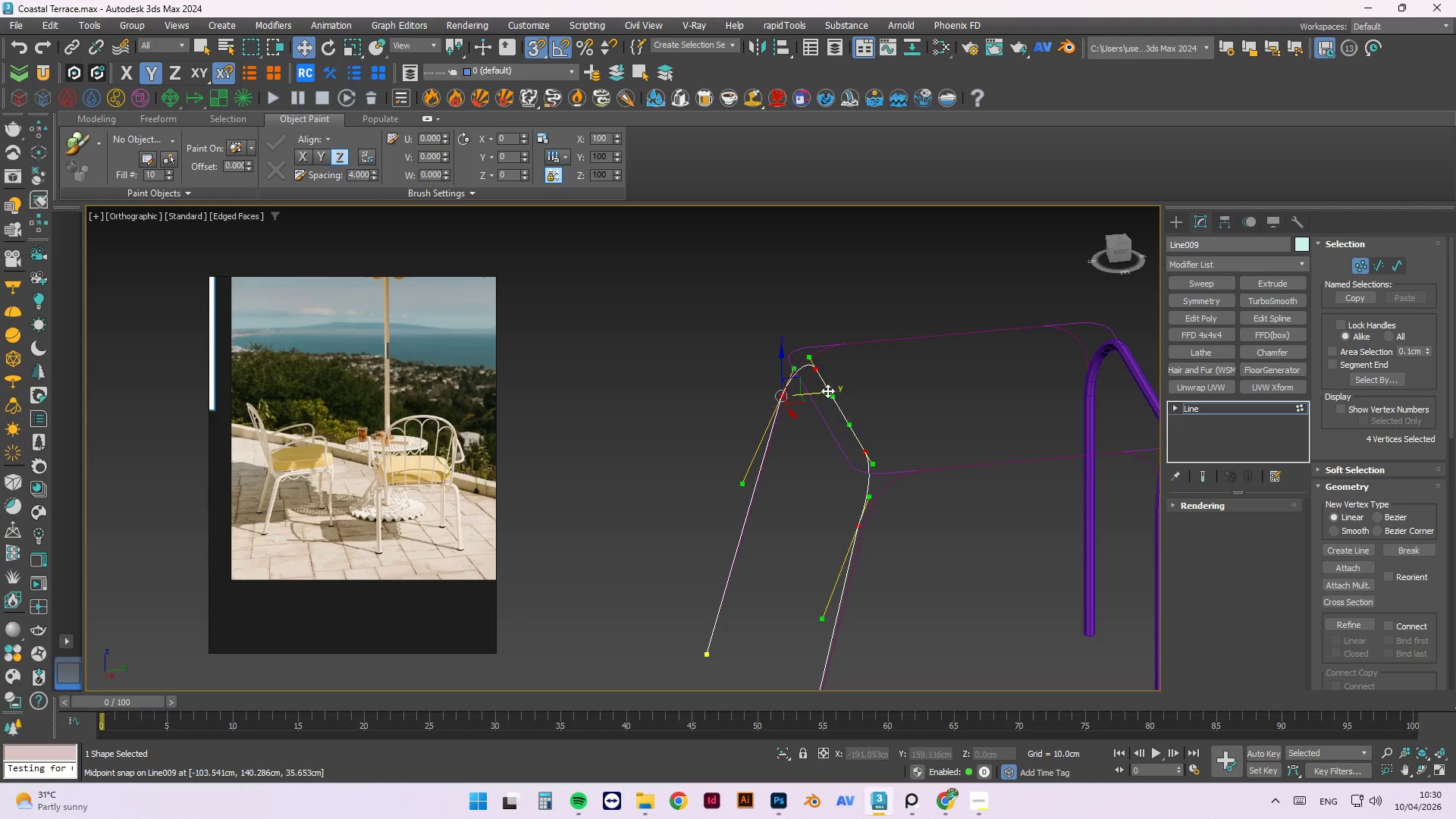 
left_click_drag(start_coordinate=[826, 390], to_coordinate=[859, 528])
 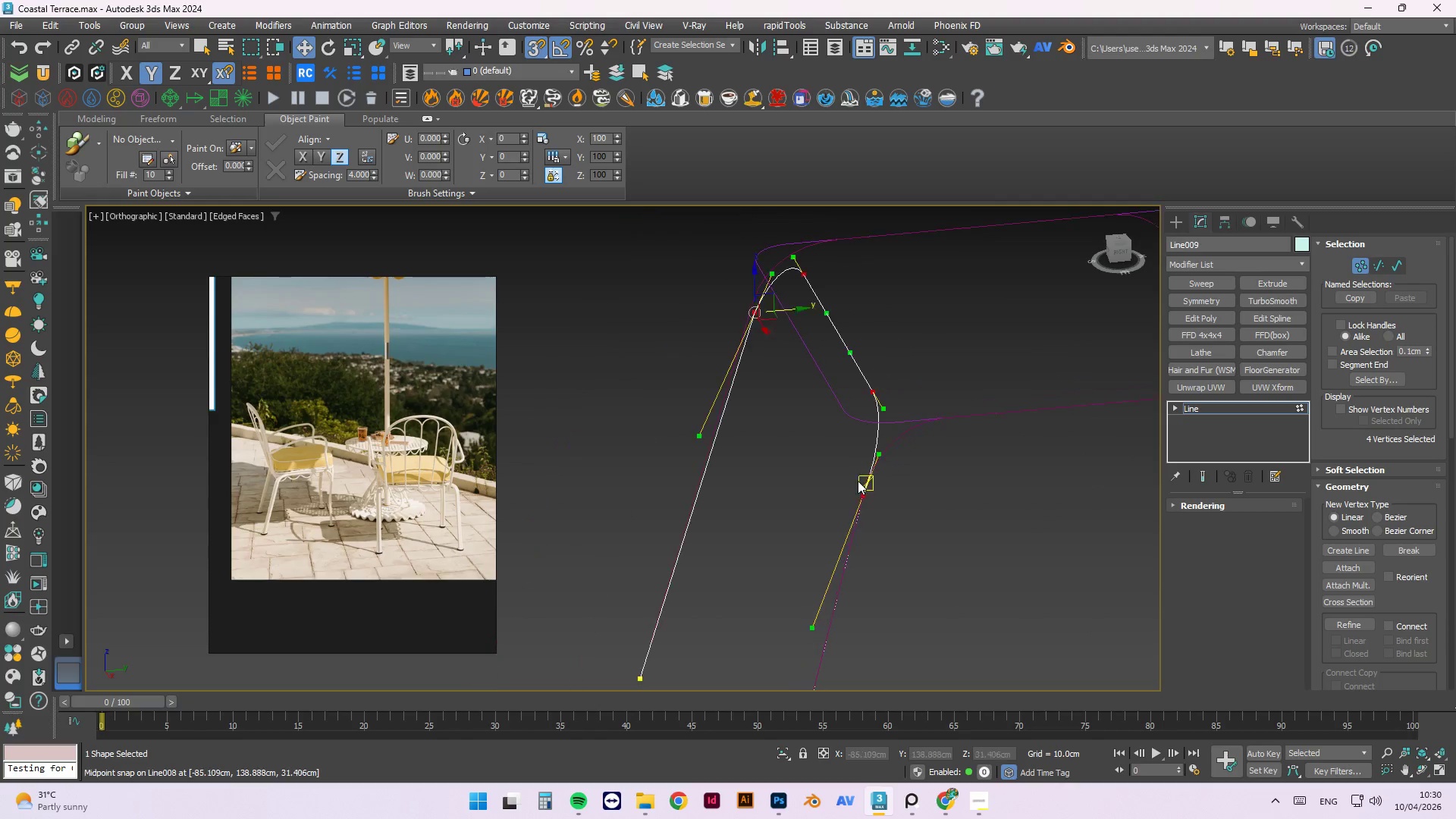 
scroll: coordinate [863, 520], scroll_direction: up, amount: 3.0
 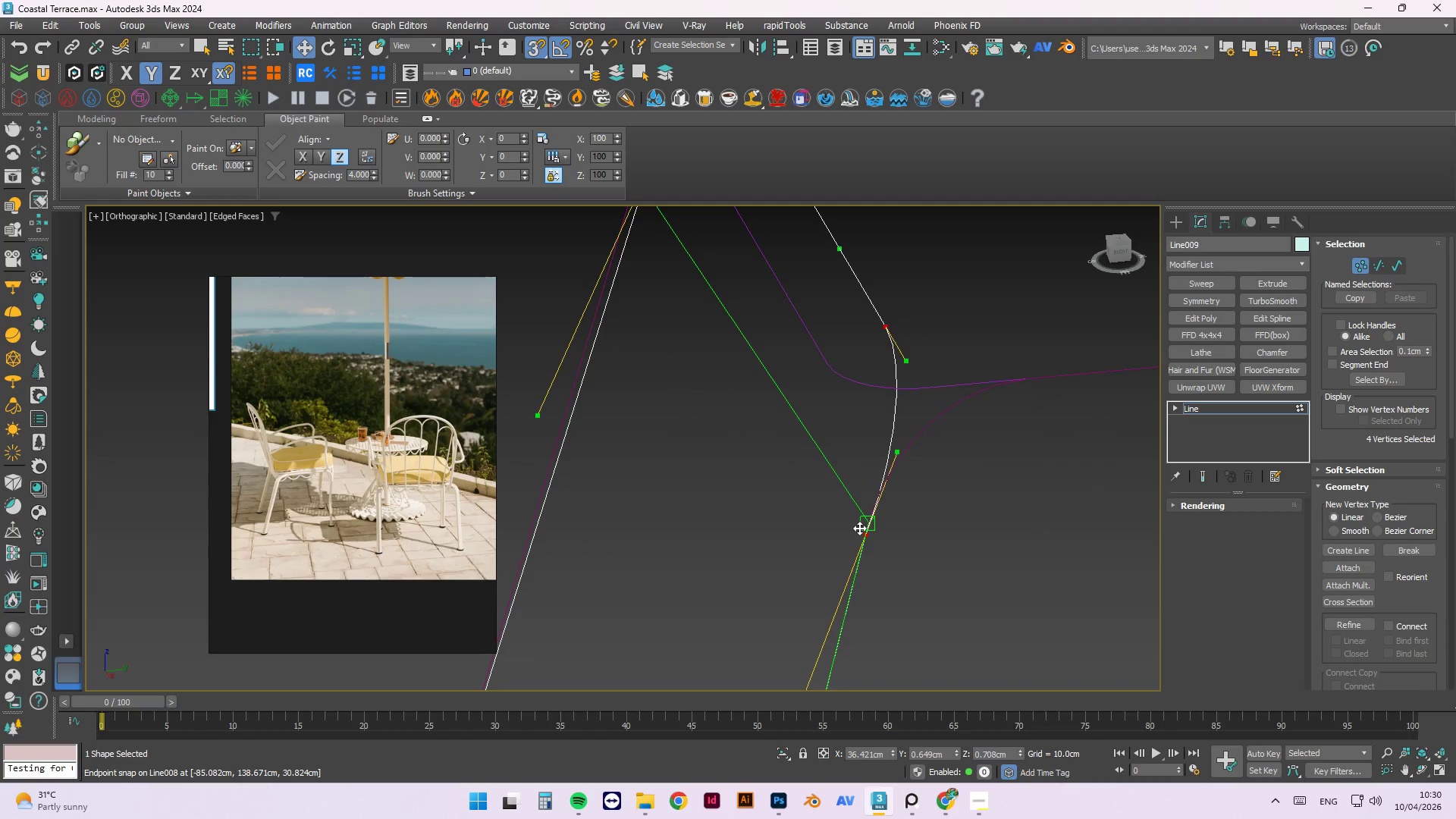 
hold_key(key=AltLeft, duration=1.19)
 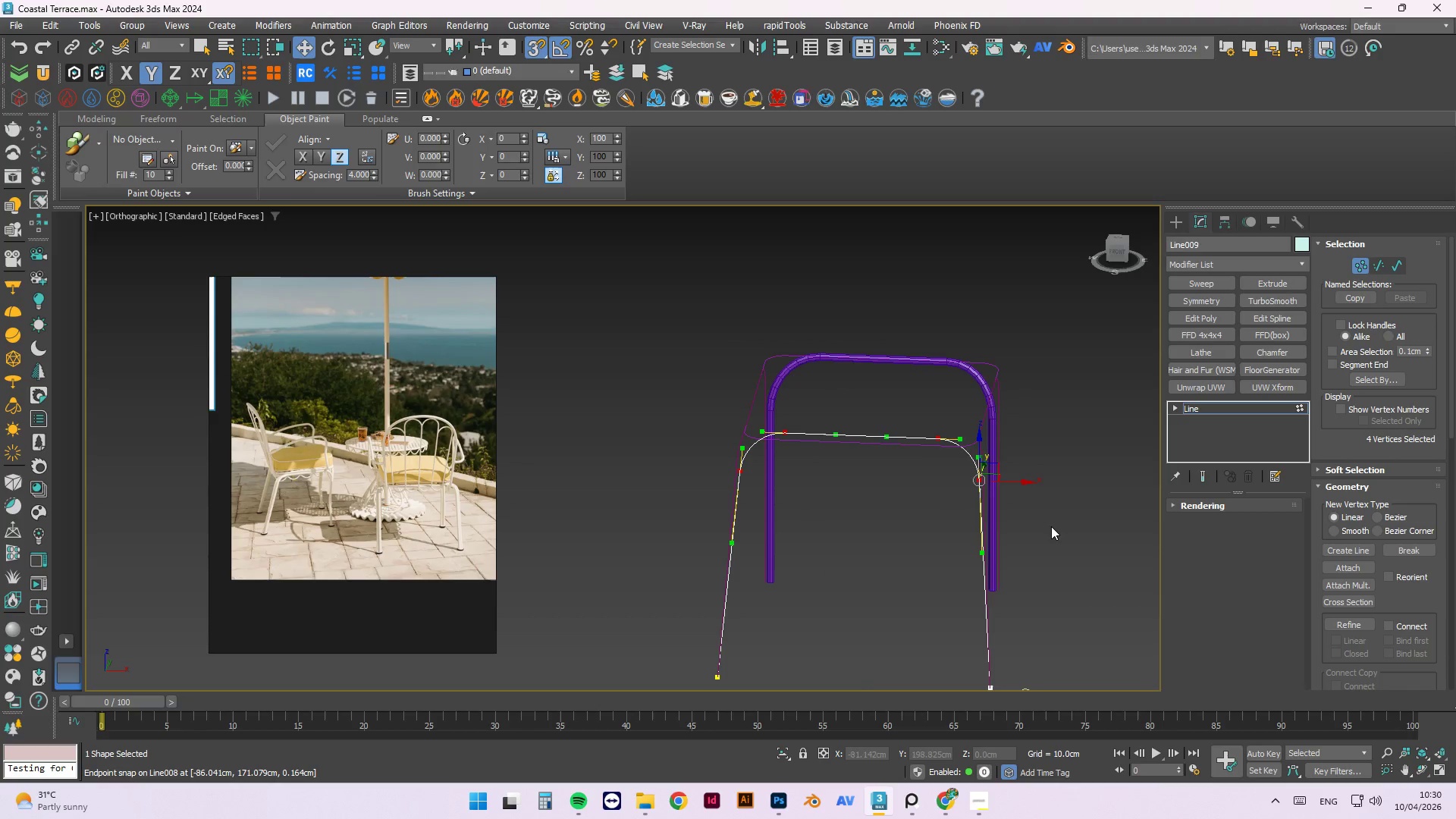 
scroll: coordinate [896, 542], scroll_direction: down, amount: 4.0
 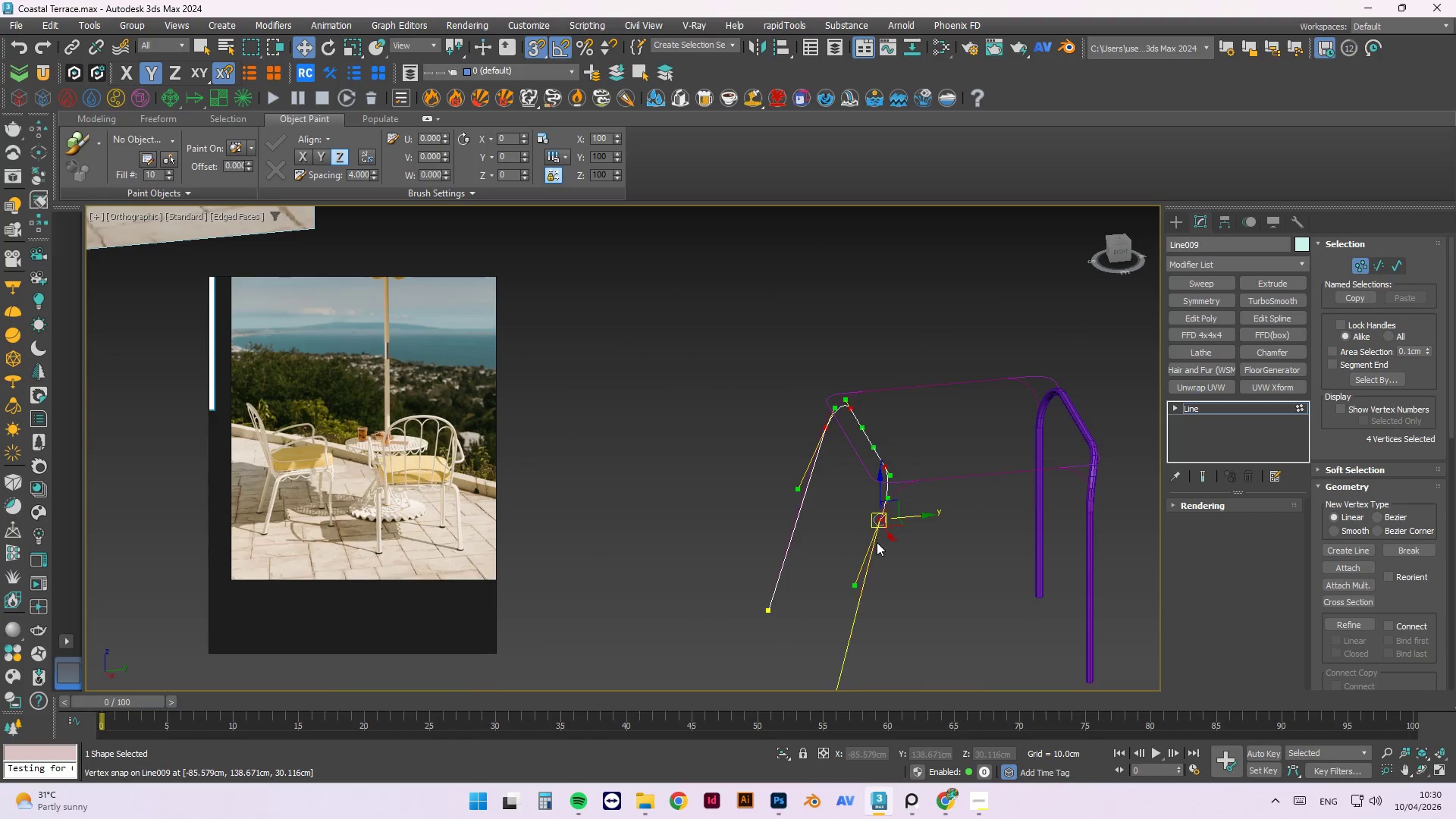 
left_click([1052, 529])
 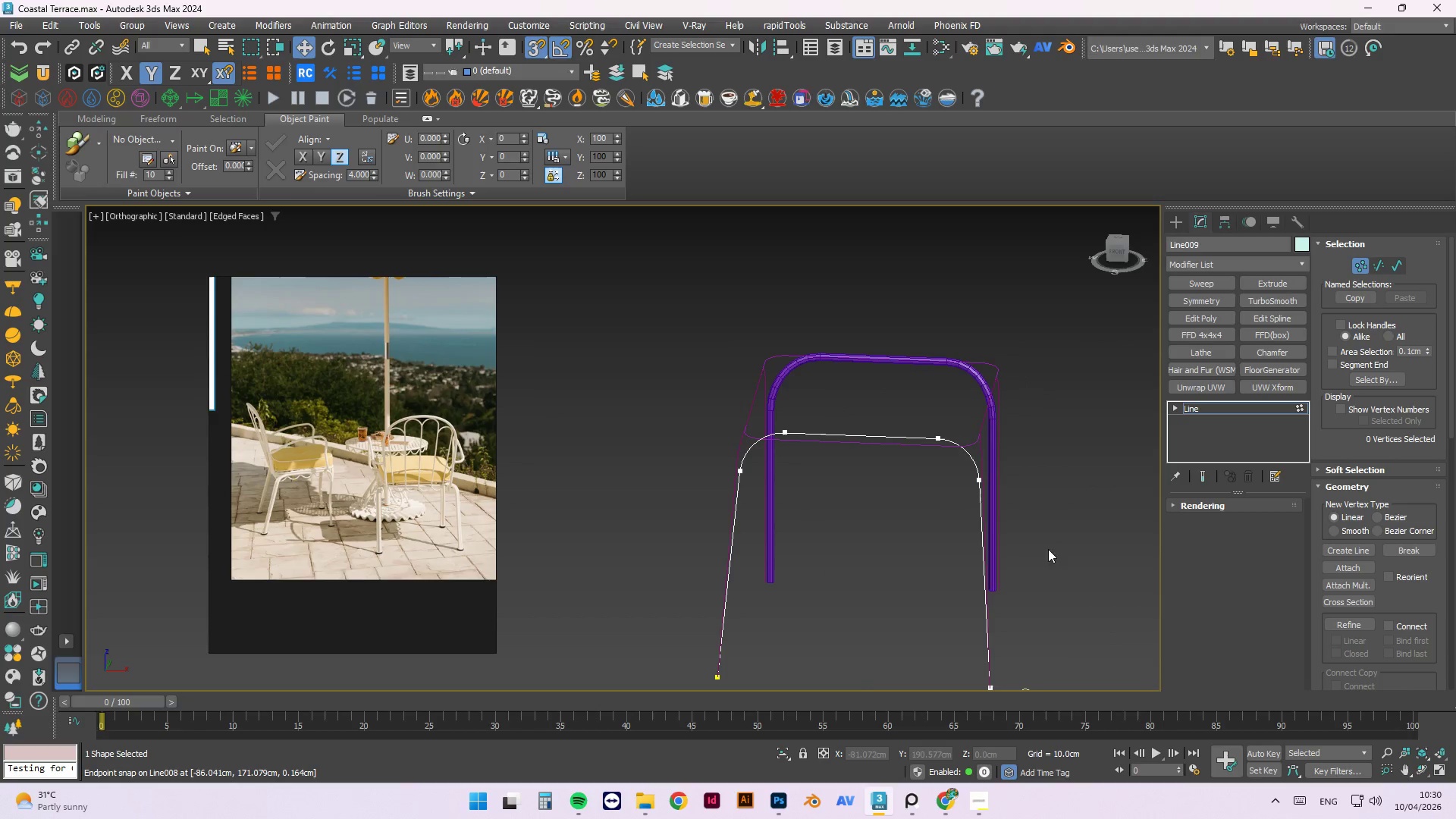 
hold_key(key=AltLeft, duration=1.5)
 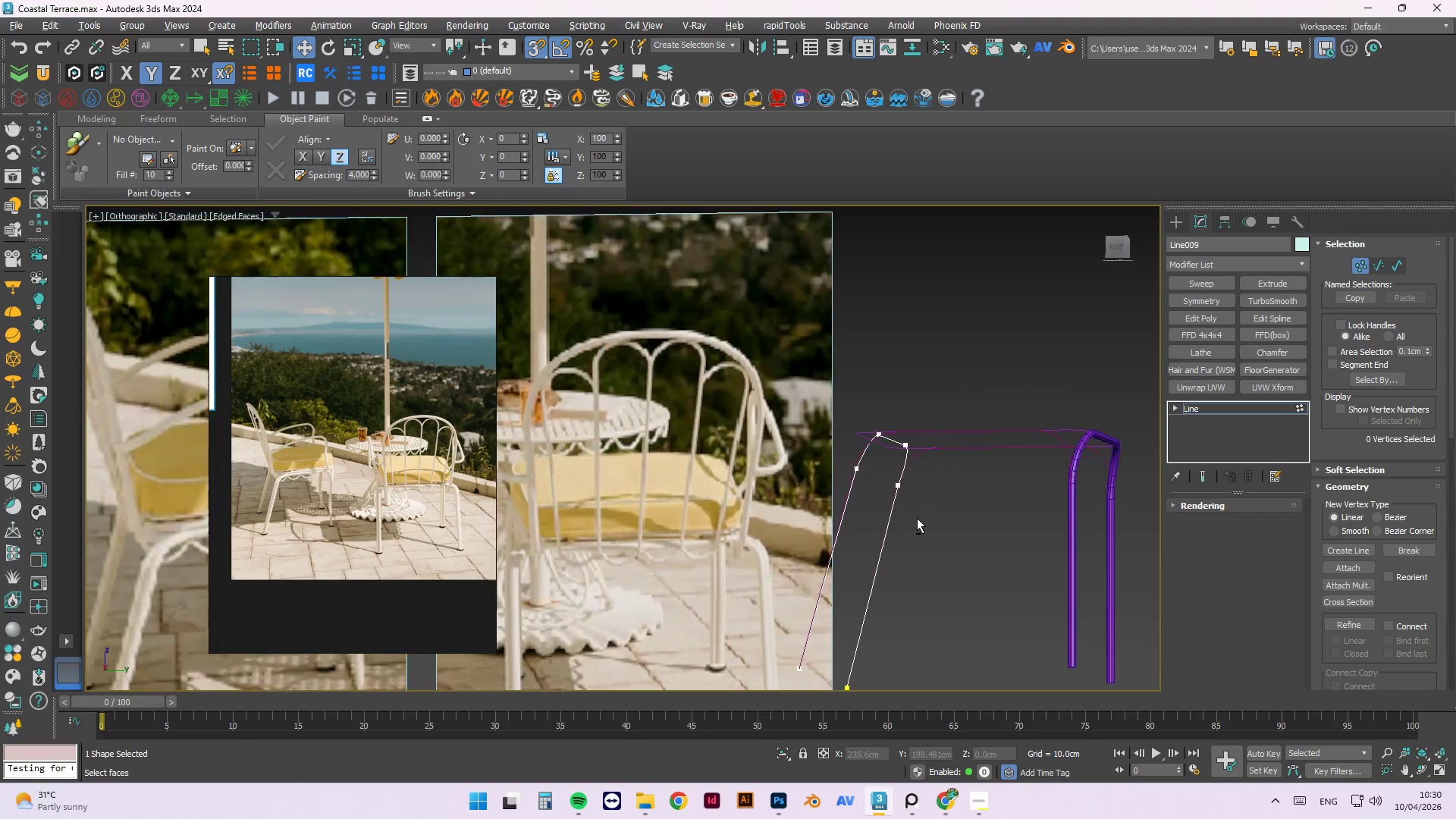 
hold_key(key=AltLeft, duration=1.53)
 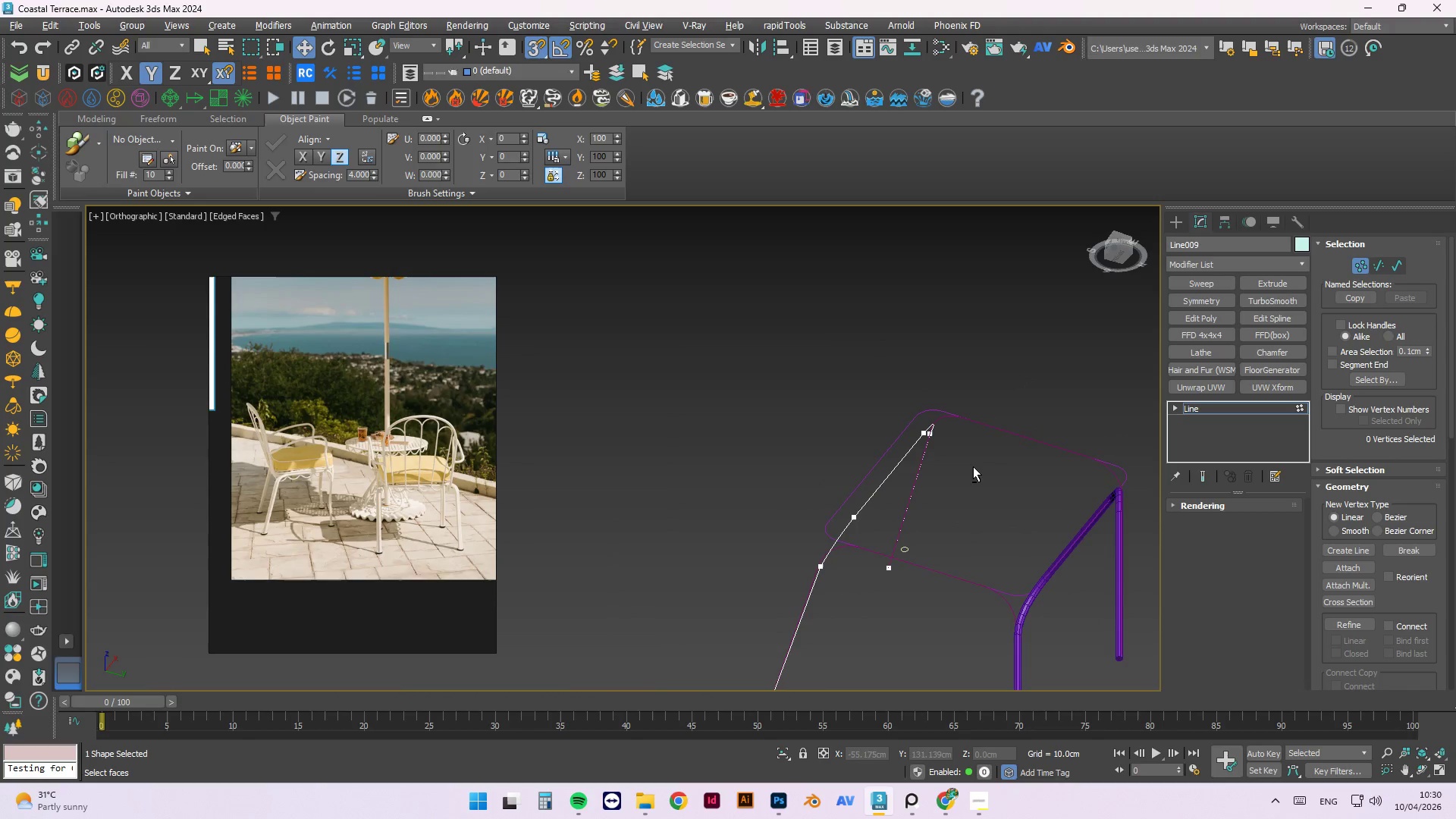 
hold_key(key=AltLeft, duration=1.28)
 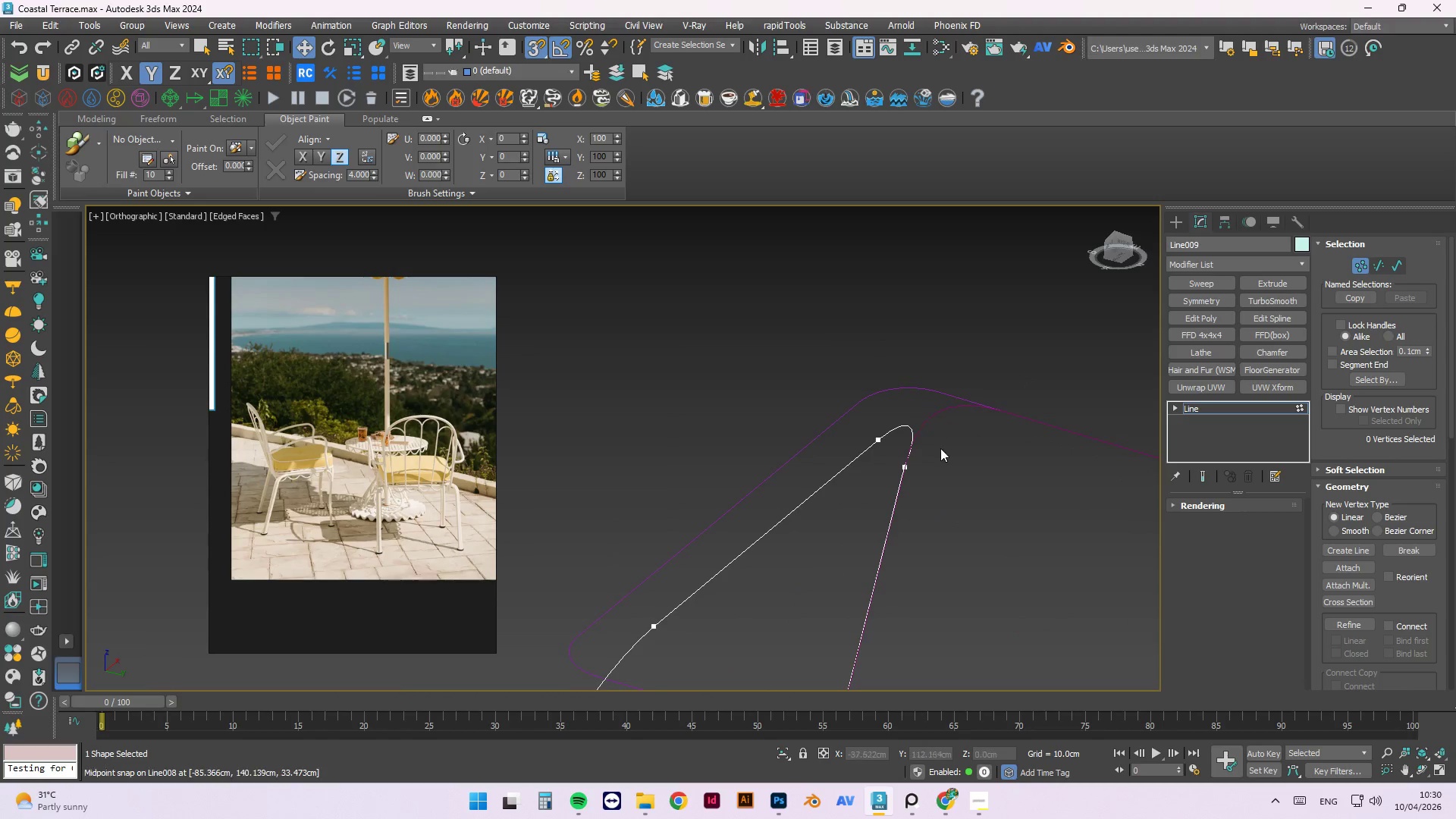 
hold_key(key=AltLeft, duration=2.0)
scroll: coordinate [949, 430], scroll_direction: up, amount: 3.0
 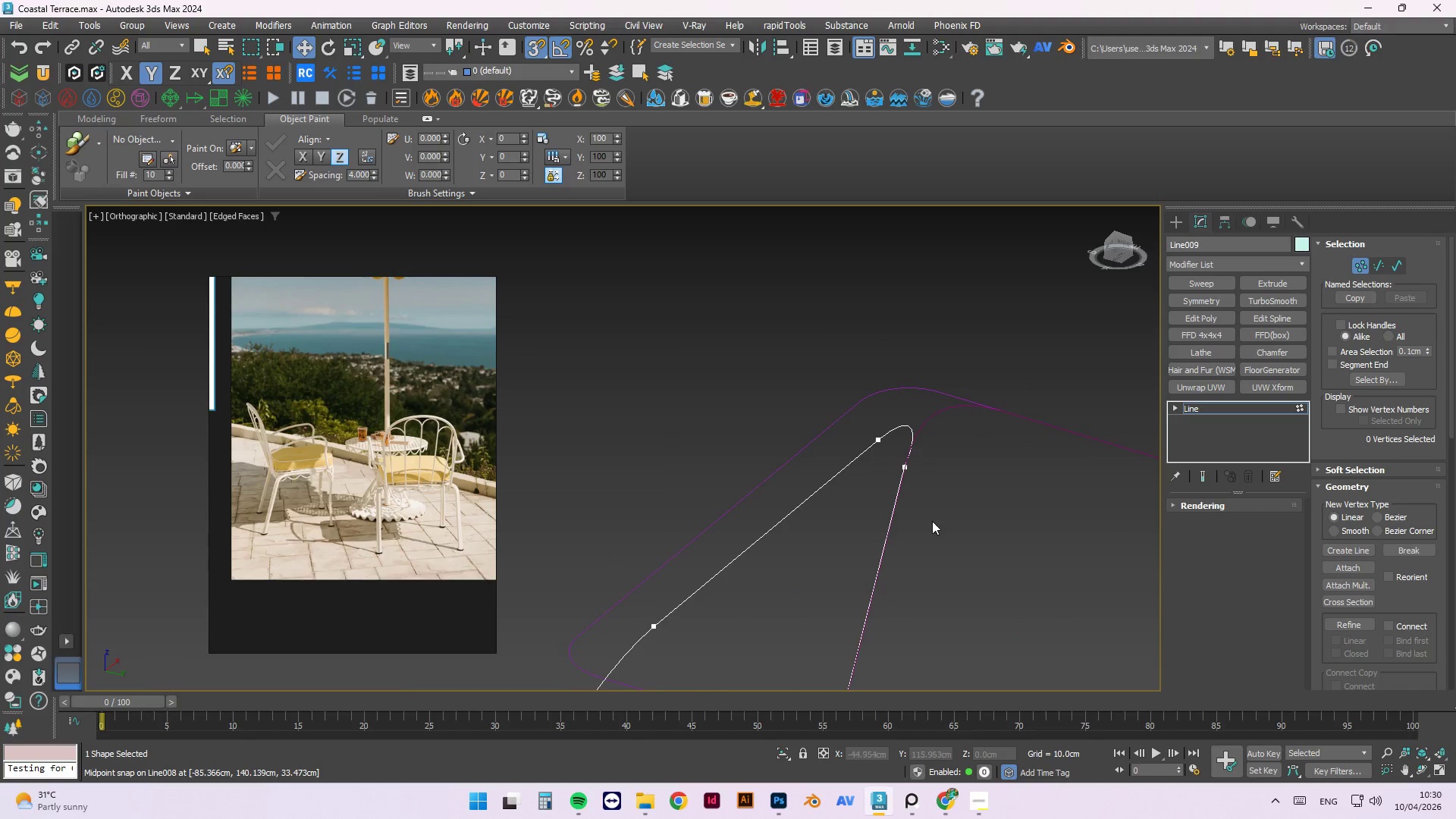 
scroll: coordinate [968, 503], scroll_direction: down, amount: 4.0
 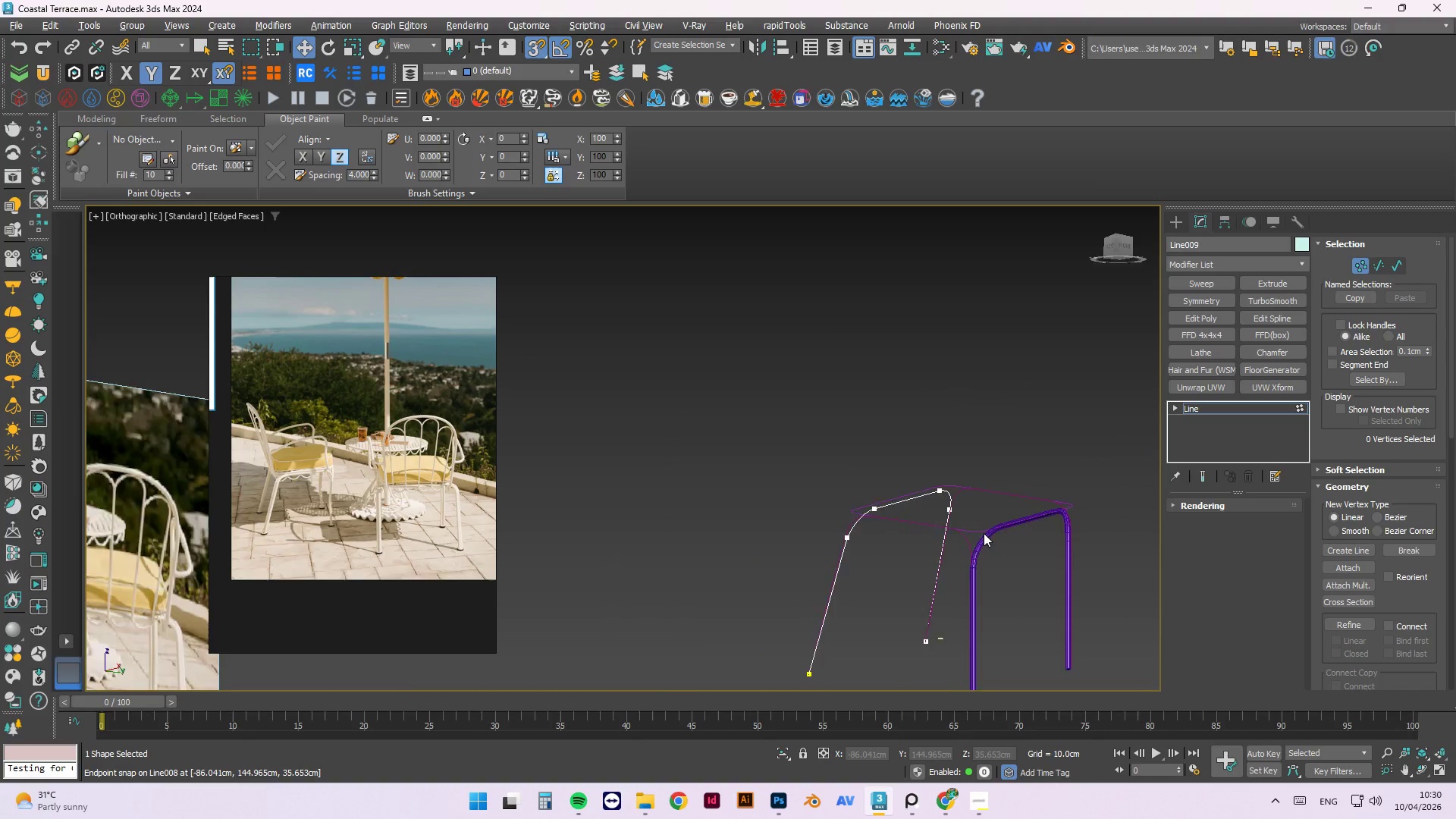 
hold_key(key=AltLeft, duration=0.83)
 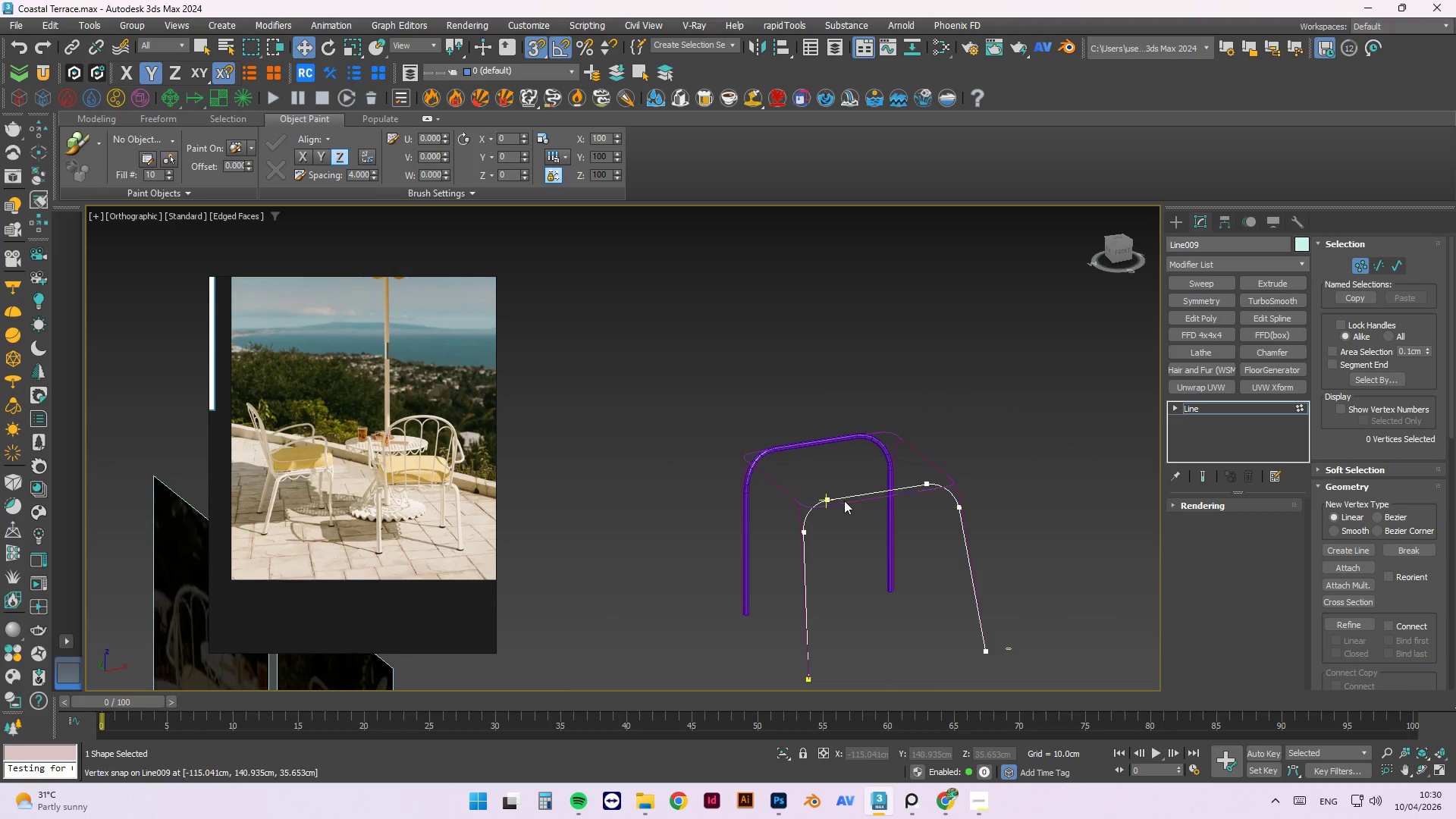 
scroll: coordinate [841, 499], scroll_direction: up, amount: 2.0
 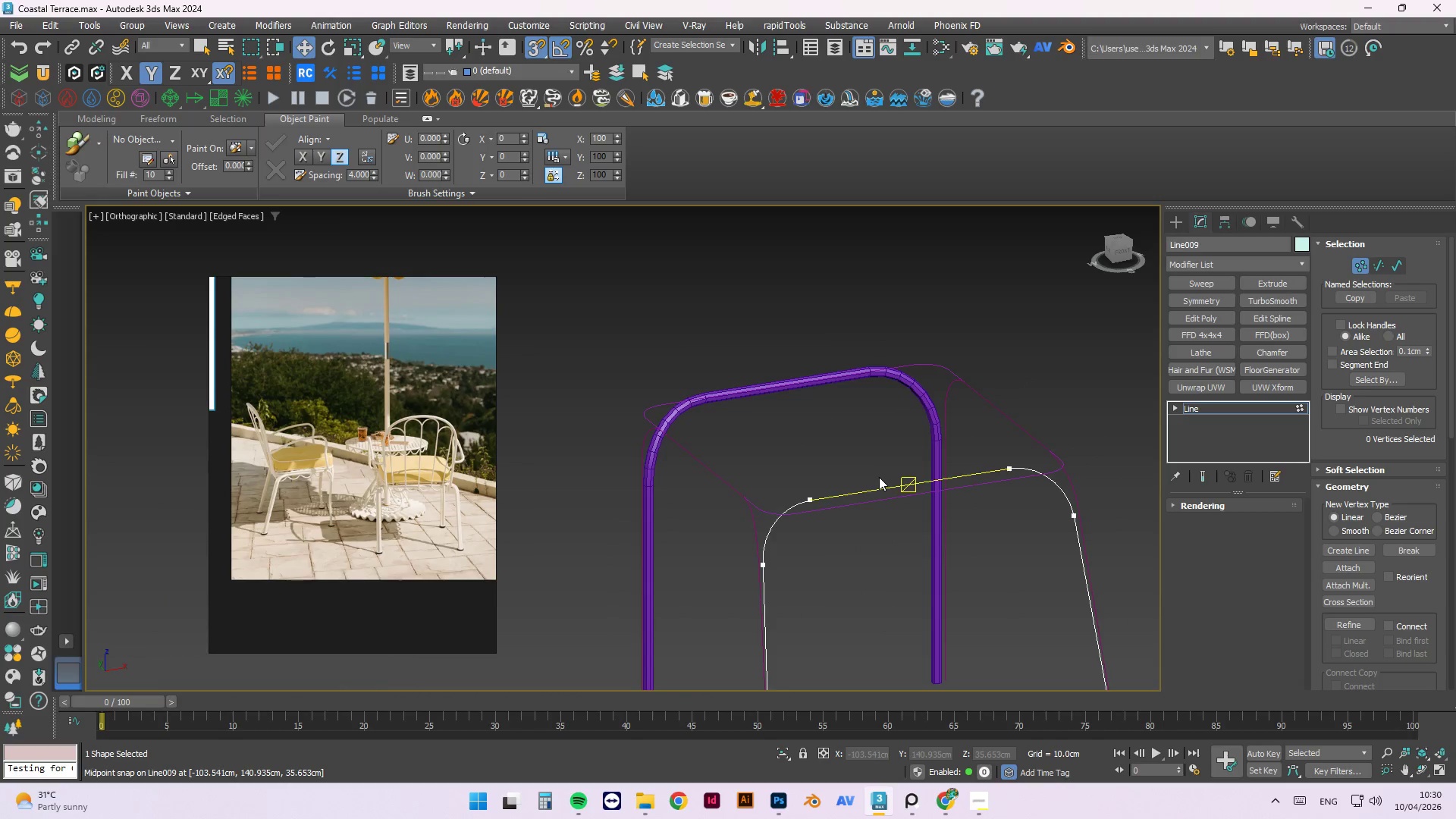 
key(3)
 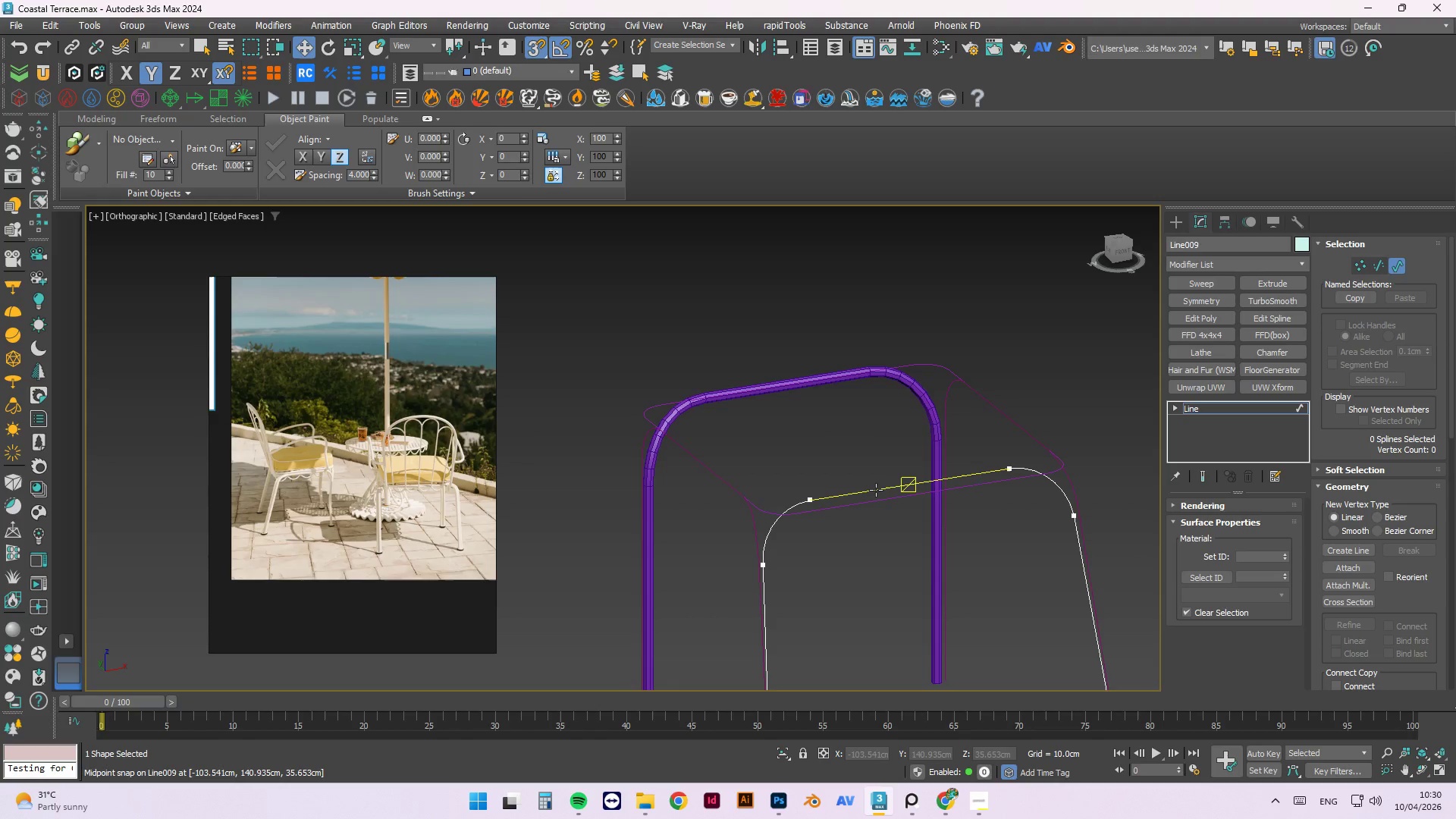 
left_click([876, 490])
 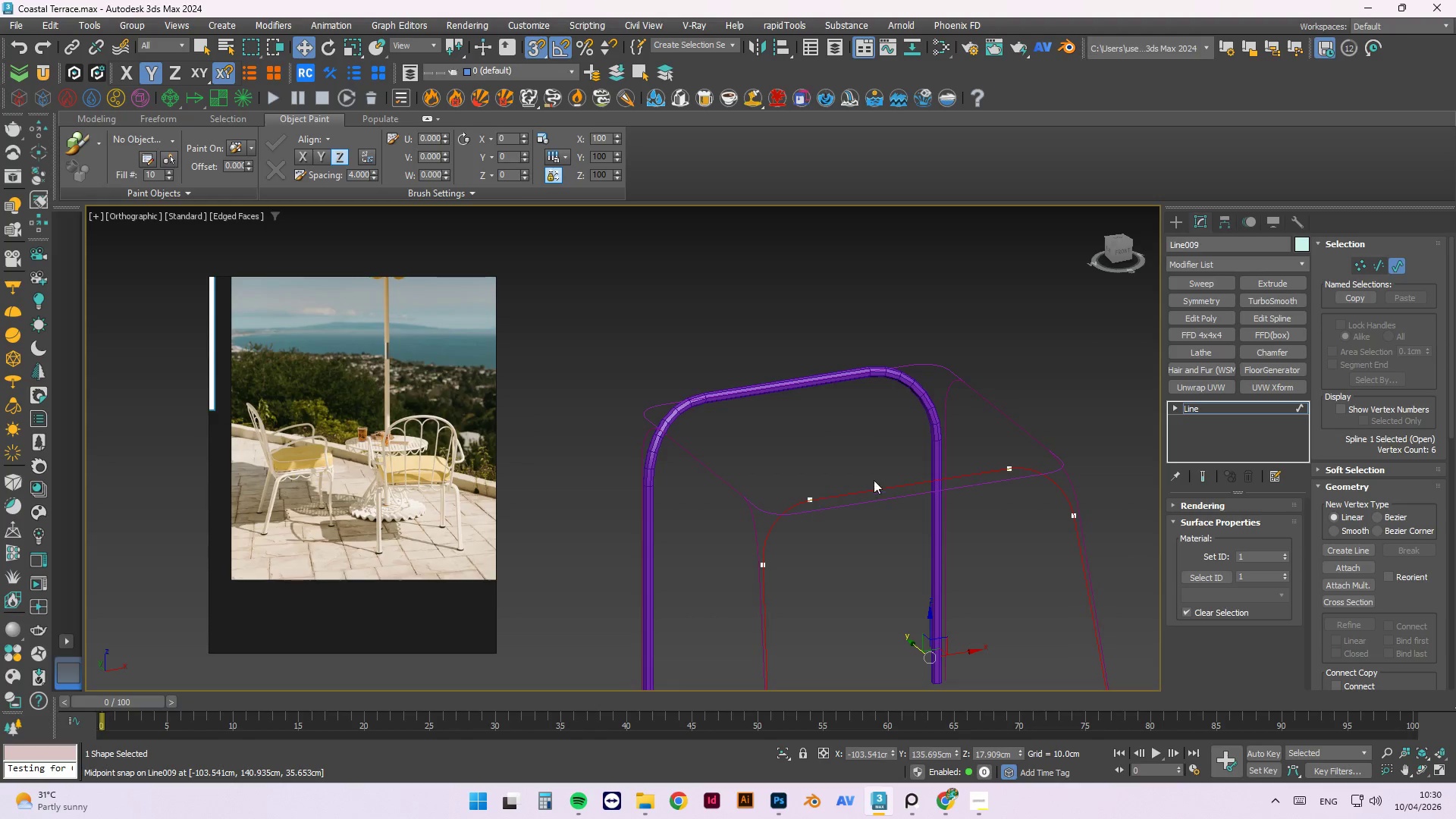 
scroll: coordinate [868, 459], scroll_direction: down, amount: 1.0
 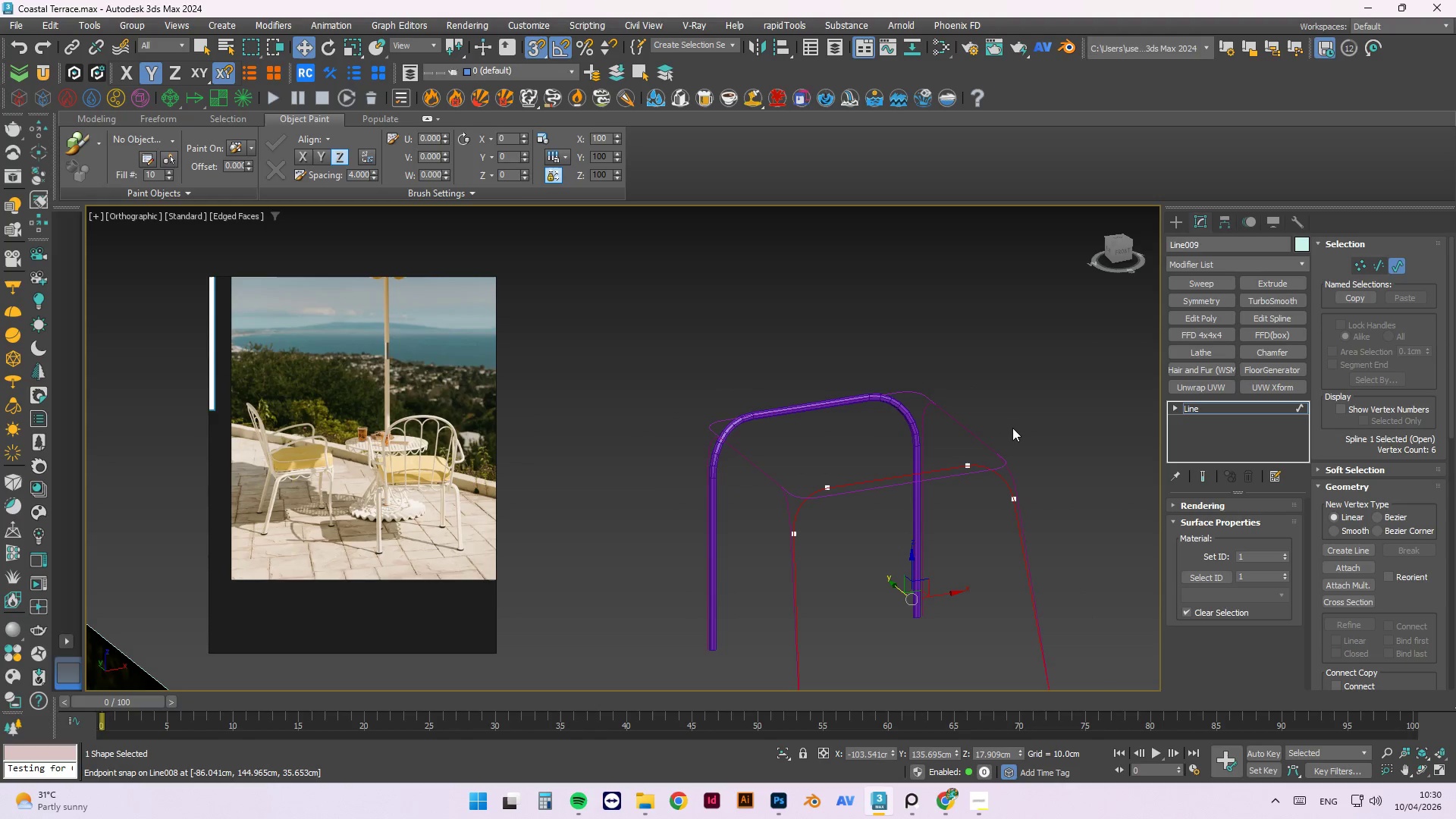 
key(1)
 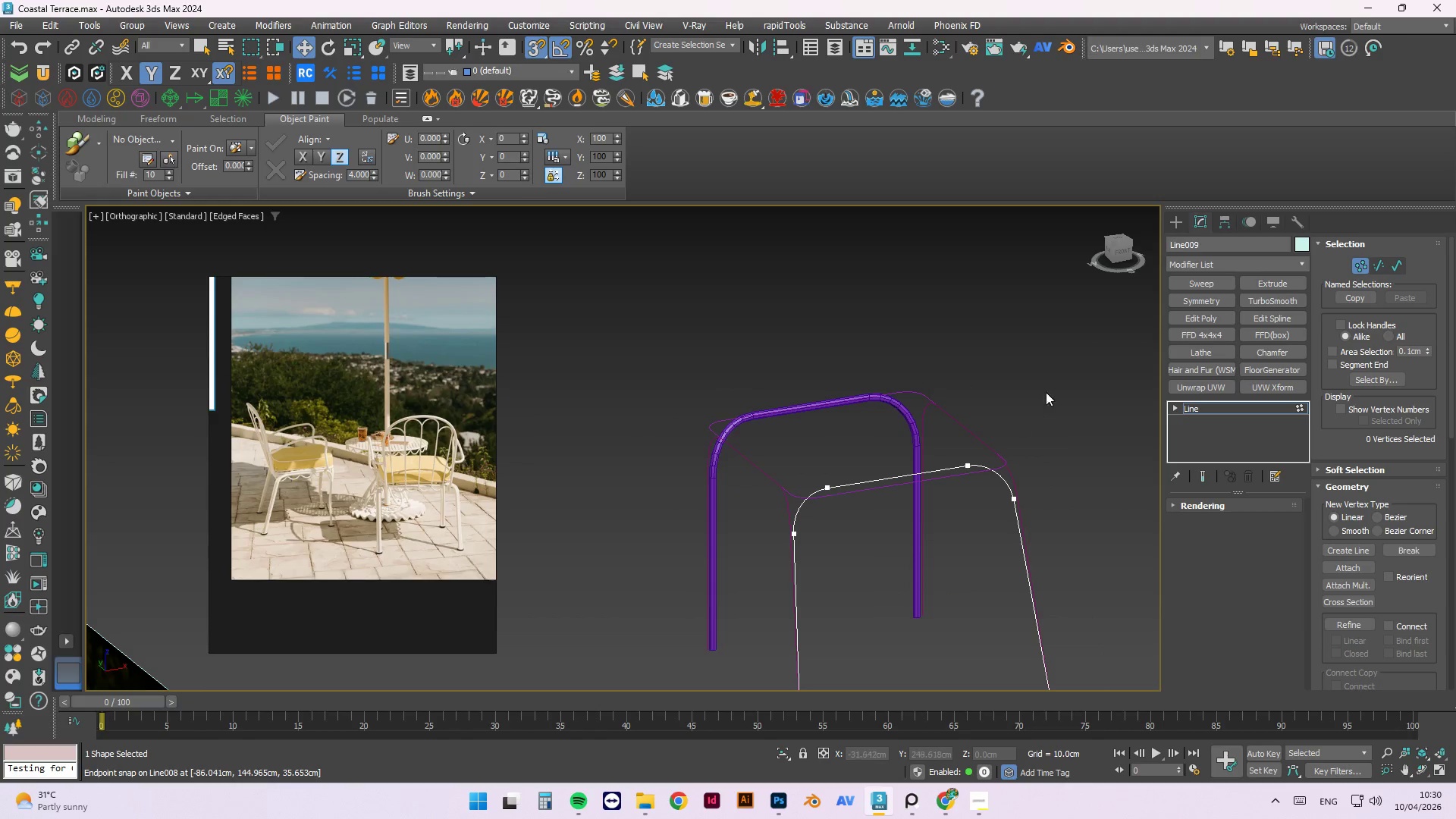 
left_click_drag(start_coordinate=[1047, 391], to_coordinate=[743, 566])
 